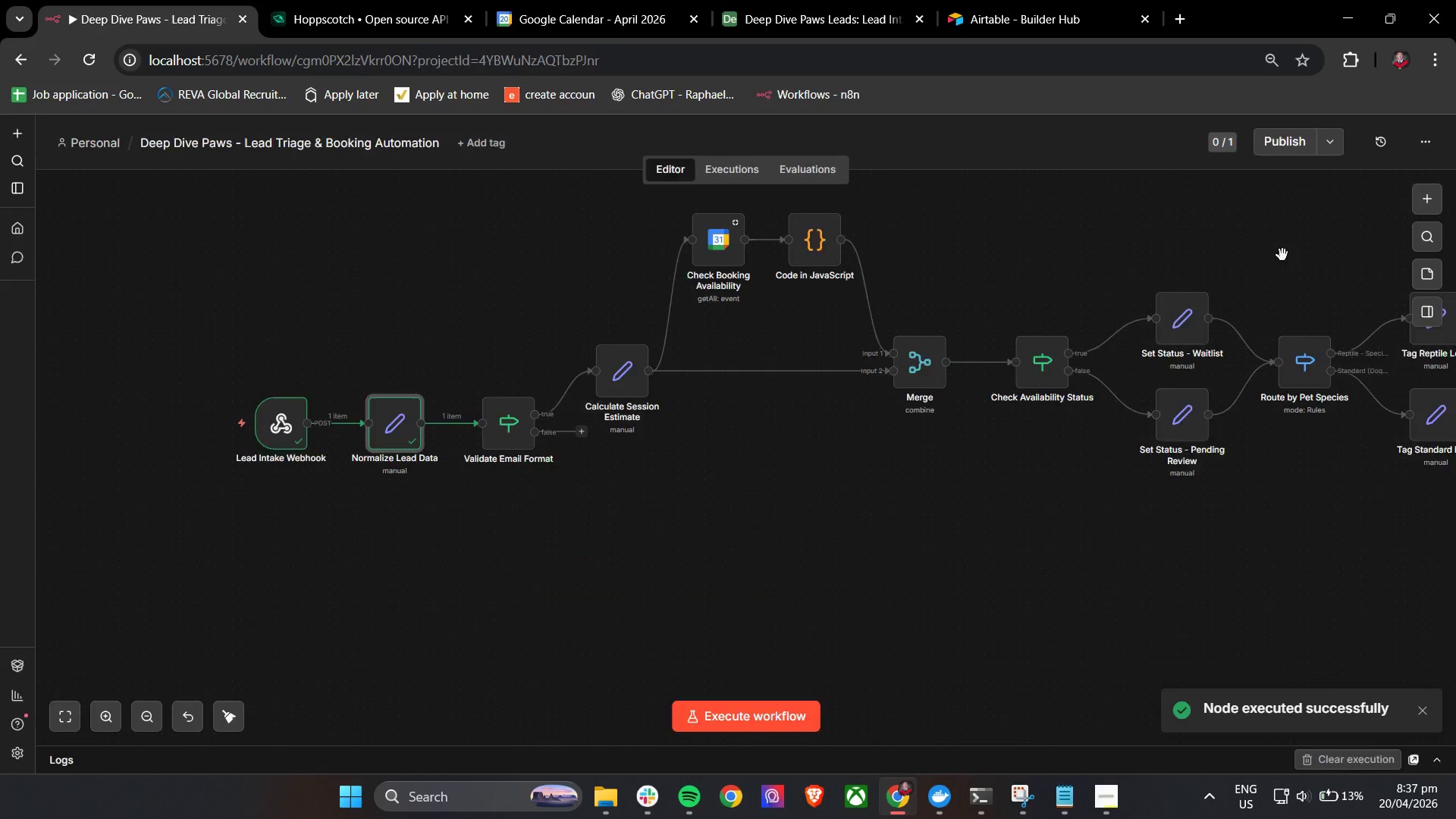 
hold_key(key=ControlLeft, duration=1.86)
left_click_drag(start_coordinate=[1099, 478], to_coordinate=[832, 509])
 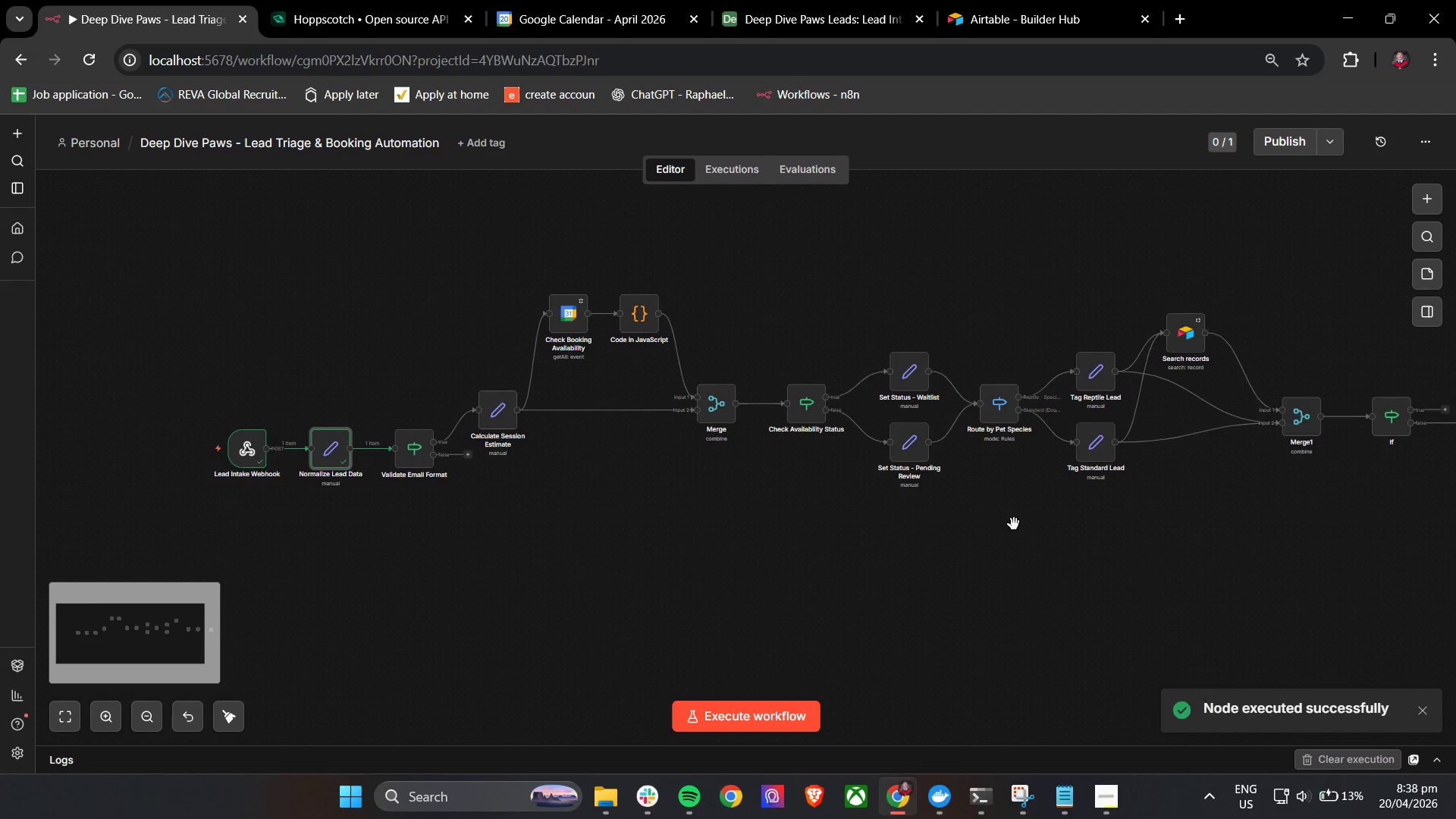 
scroll: coordinate [1160, 400], scroll_direction: down, amount: 2.0
 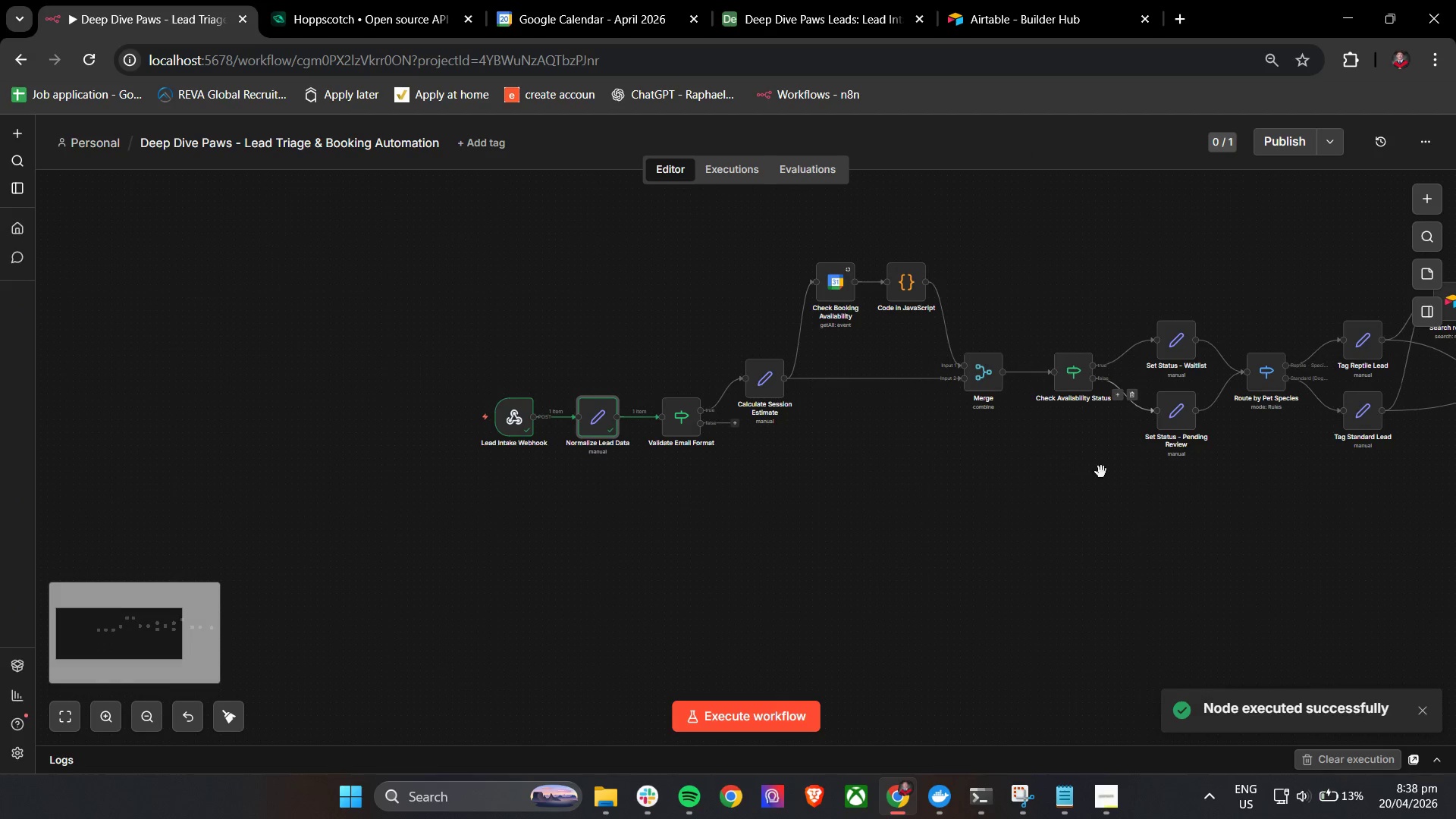 
left_click_drag(start_coordinate=[1012, 533], to_coordinate=[884, 539])
 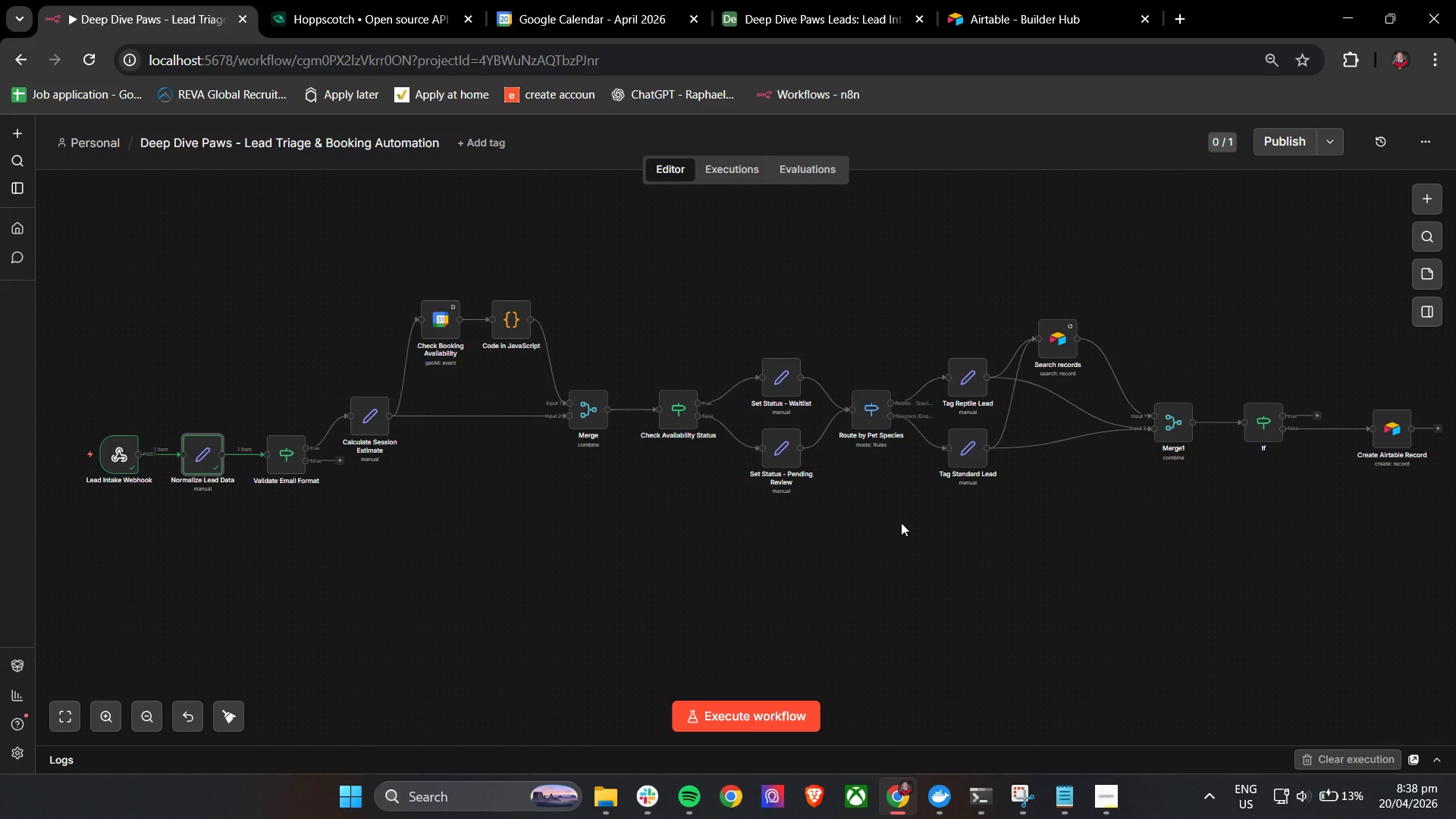 
wait(10.47)
 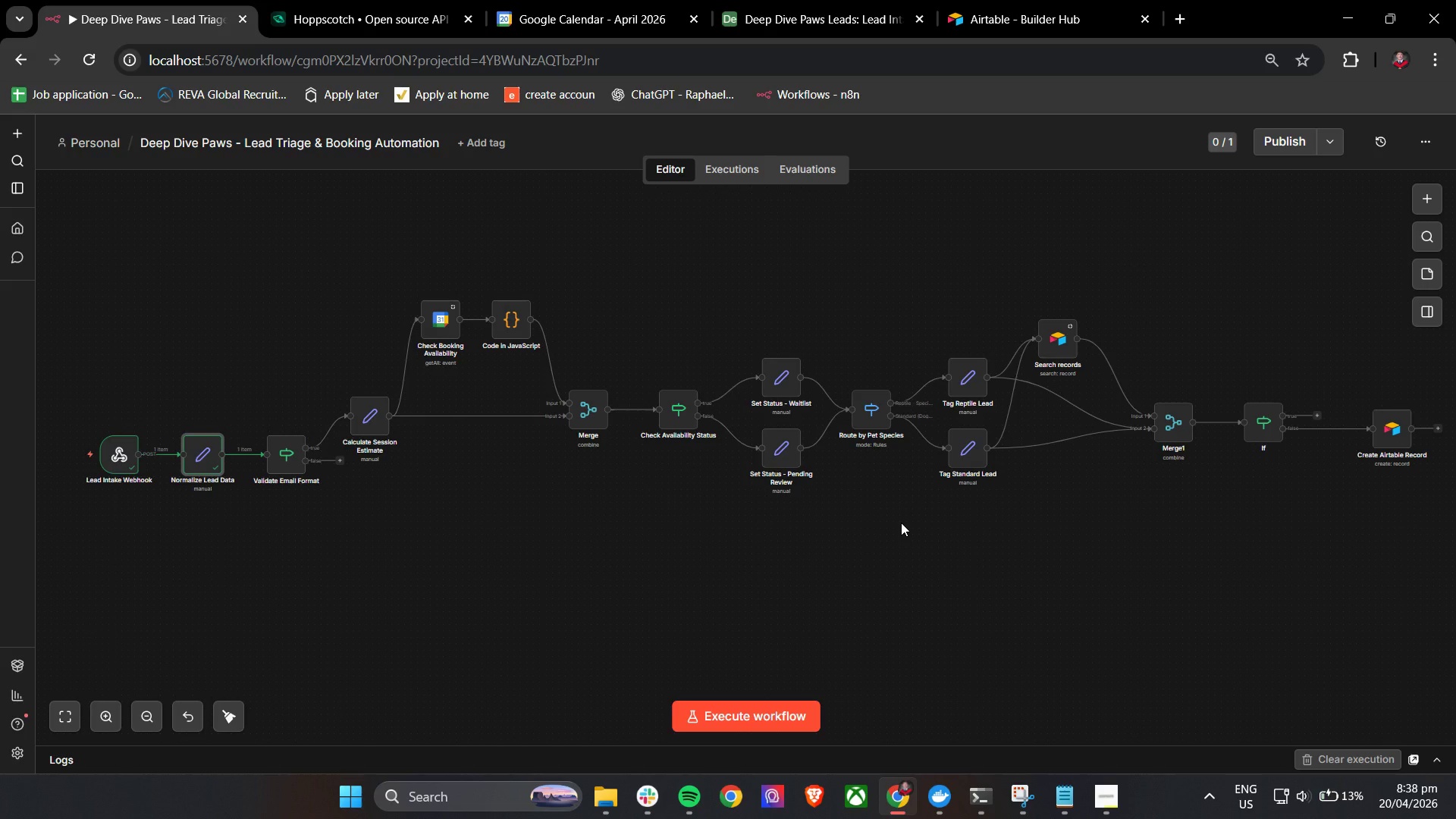 
left_click([952, 421])
 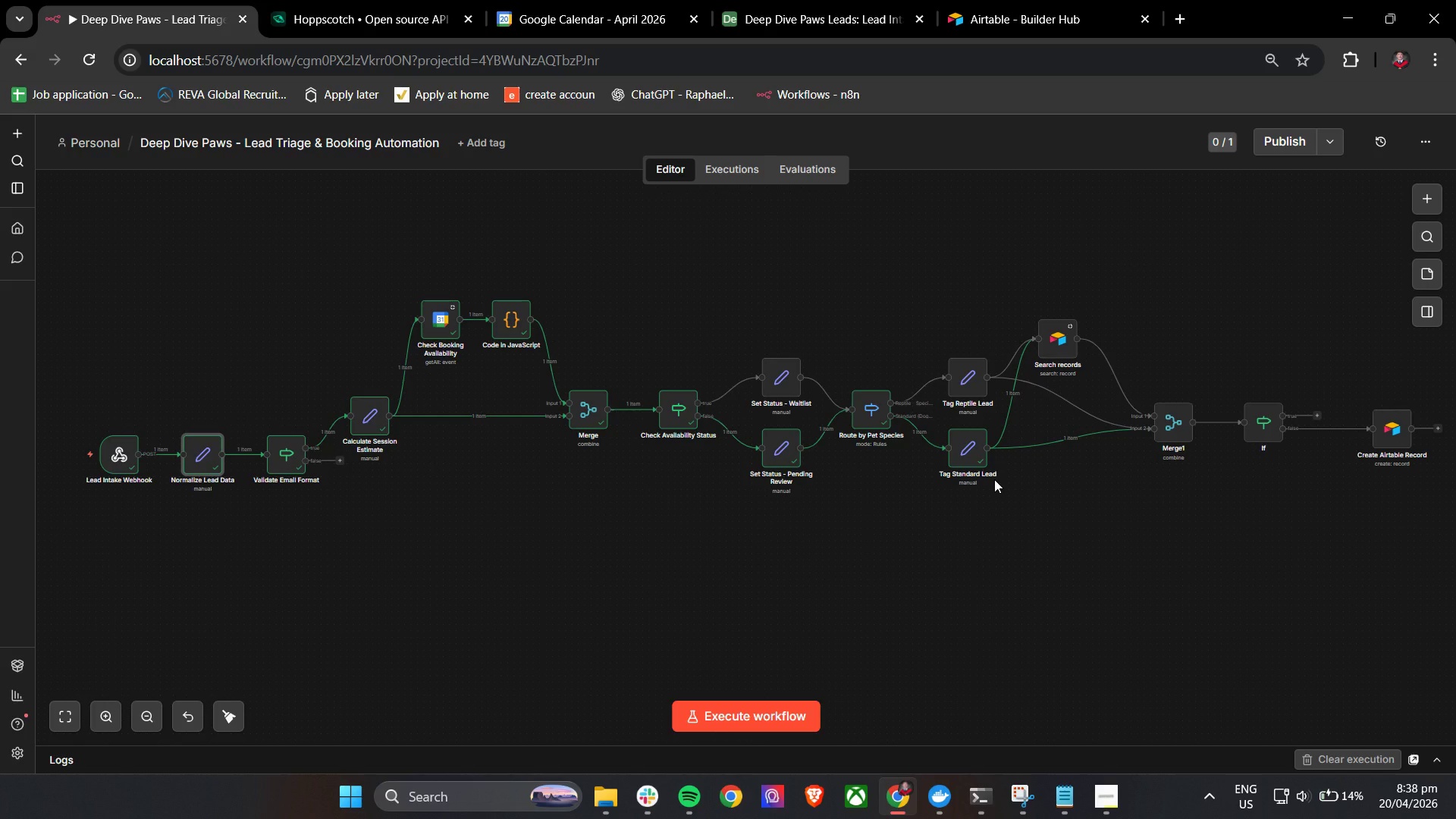 
wait(17.72)
 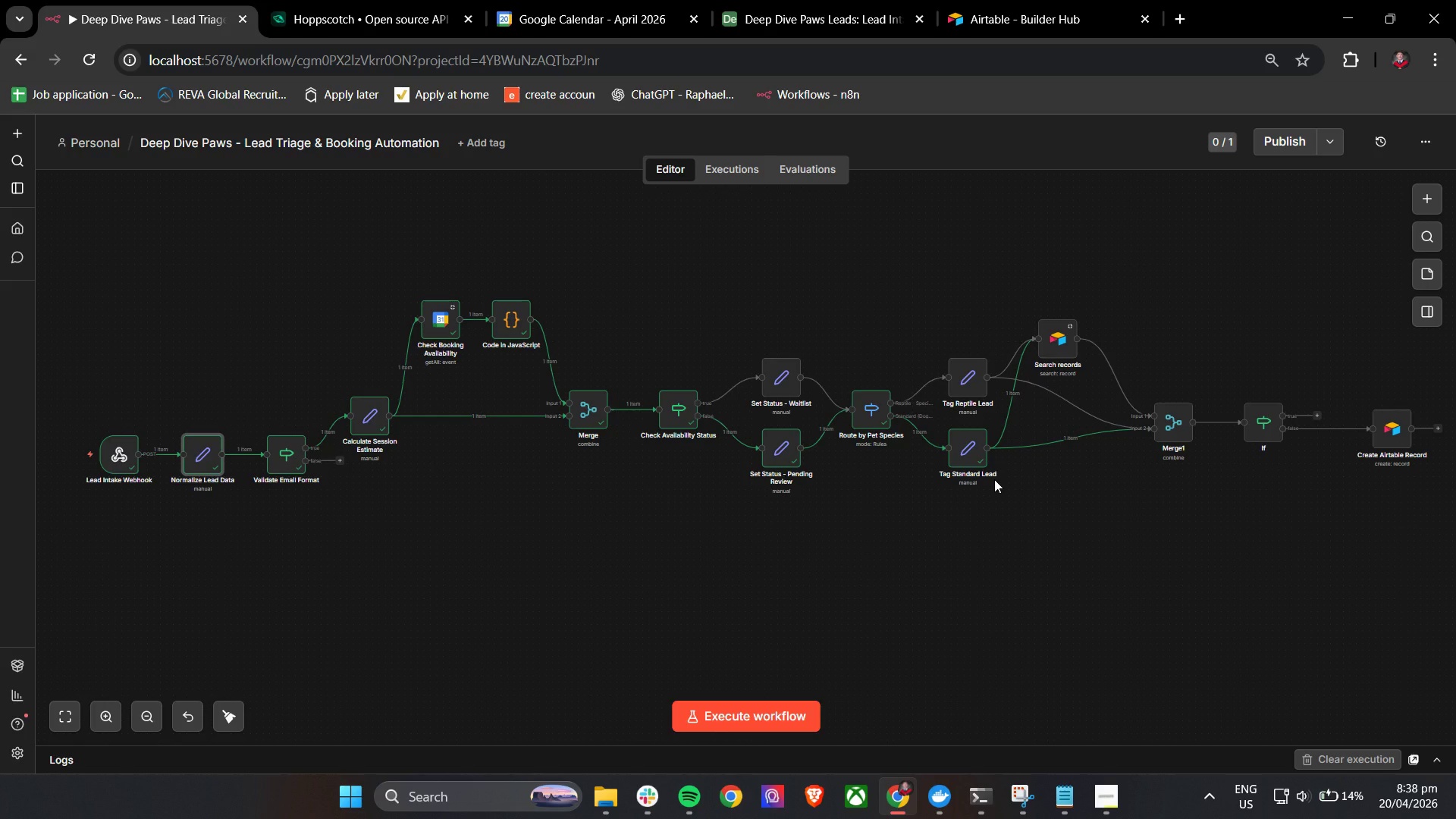 
hold_key(key=ControlLeft, duration=0.53)
 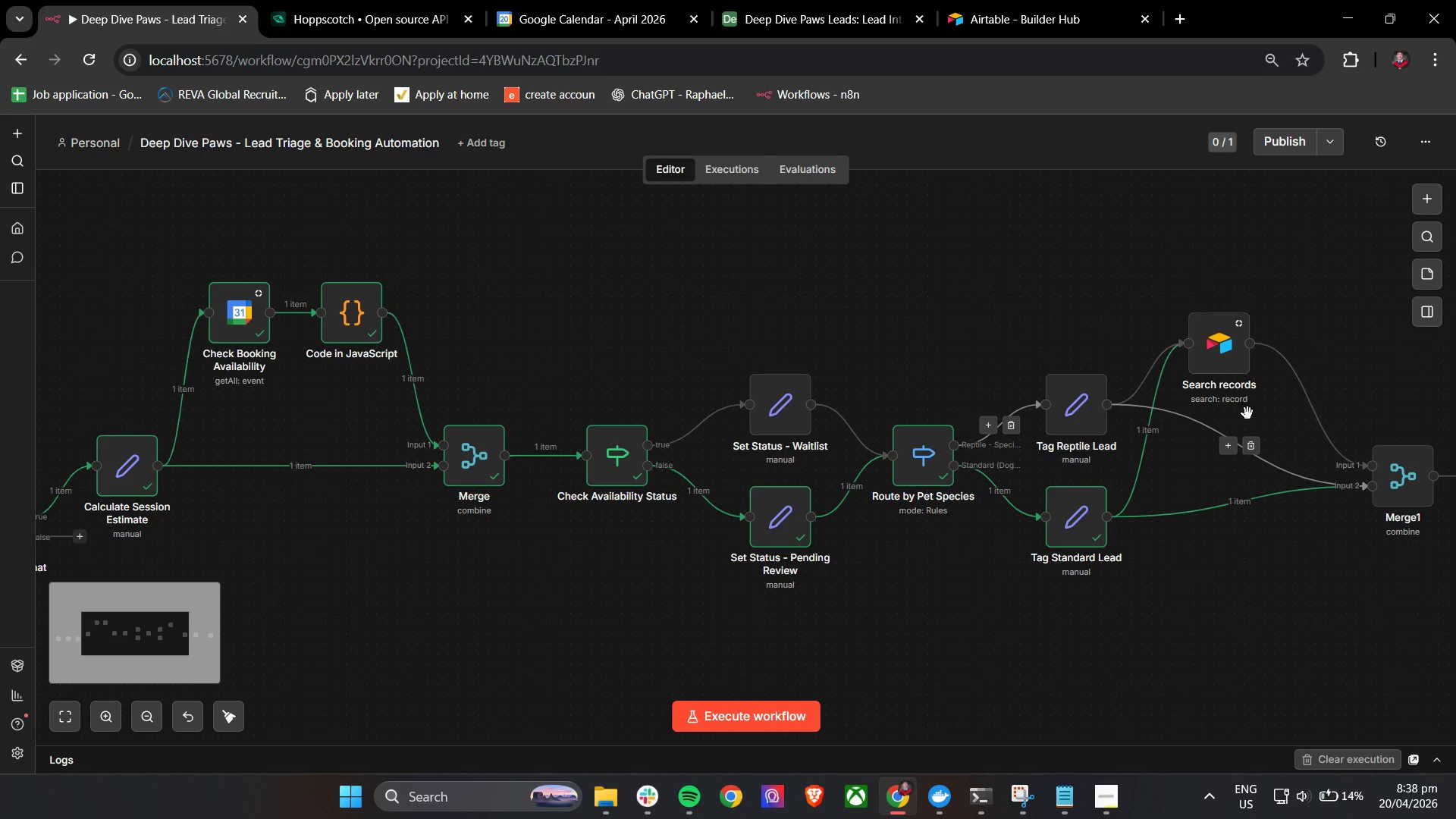 
hold_key(key=ControlLeft, duration=1.22)
 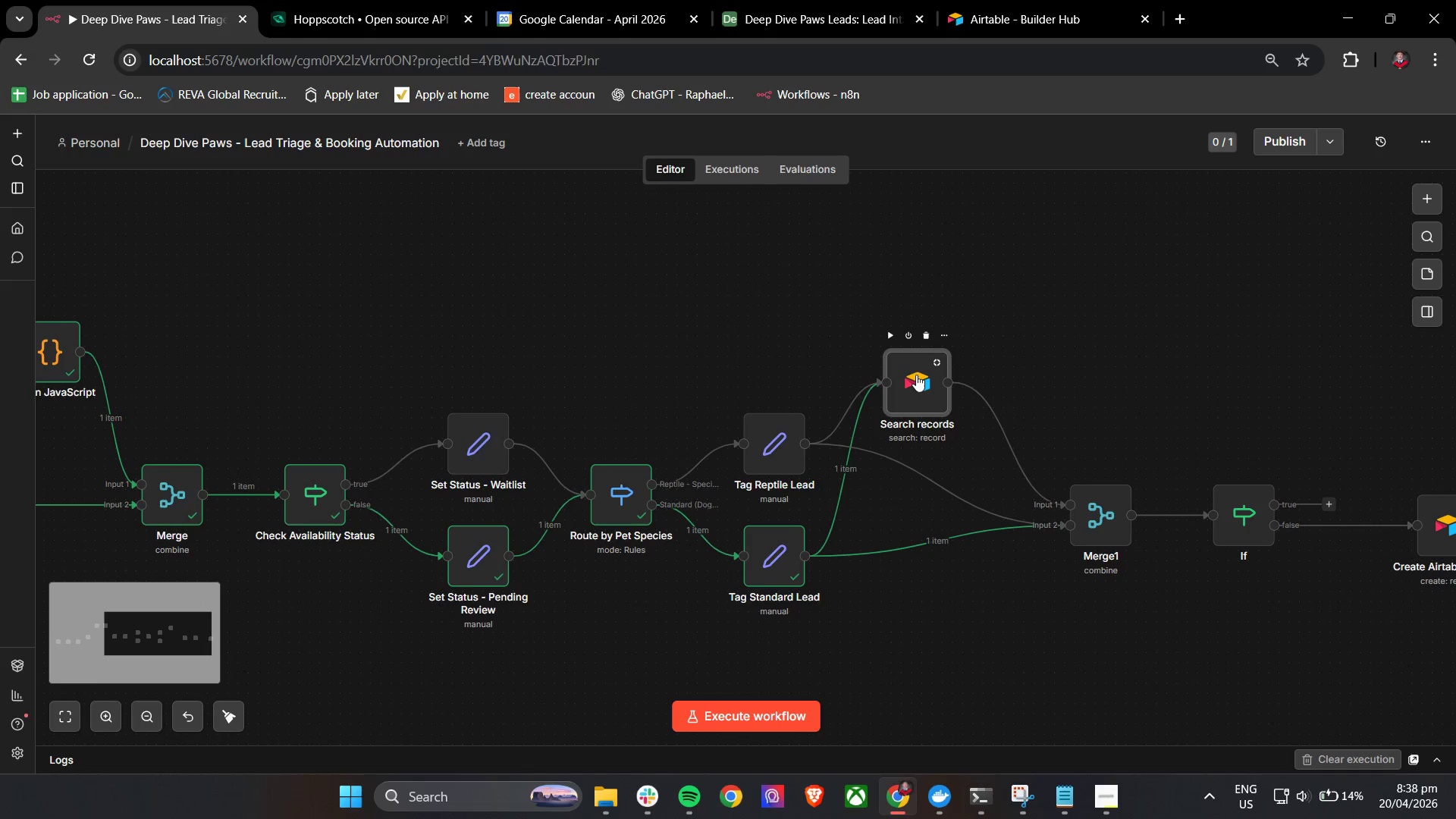 
scroll: coordinate [783, 332], scroll_direction: up, amount: 3.0
 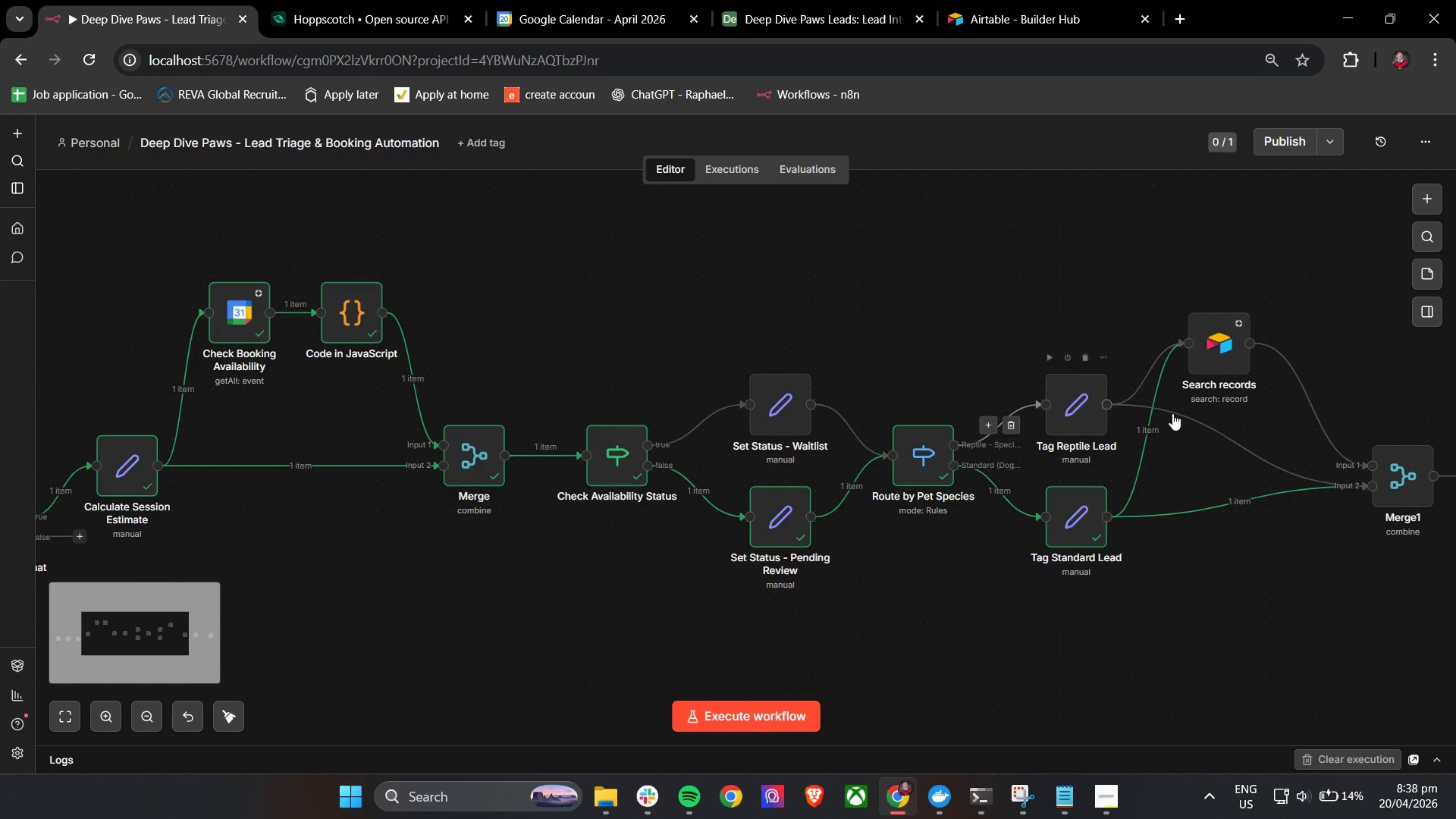 
left_click_drag(start_coordinate=[1264, 414], to_coordinate=[962, 453])
 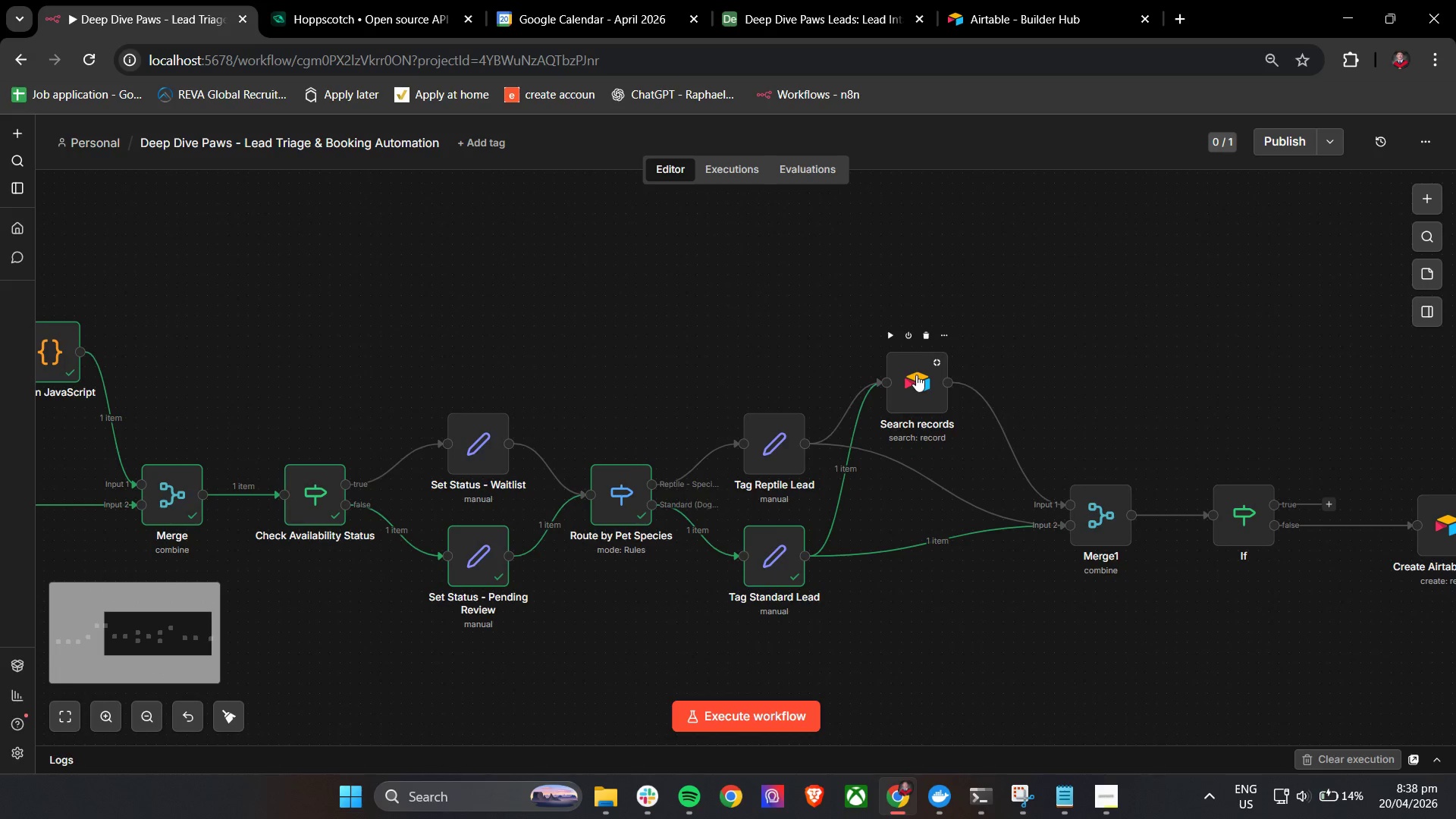 
double_click([916, 375])
 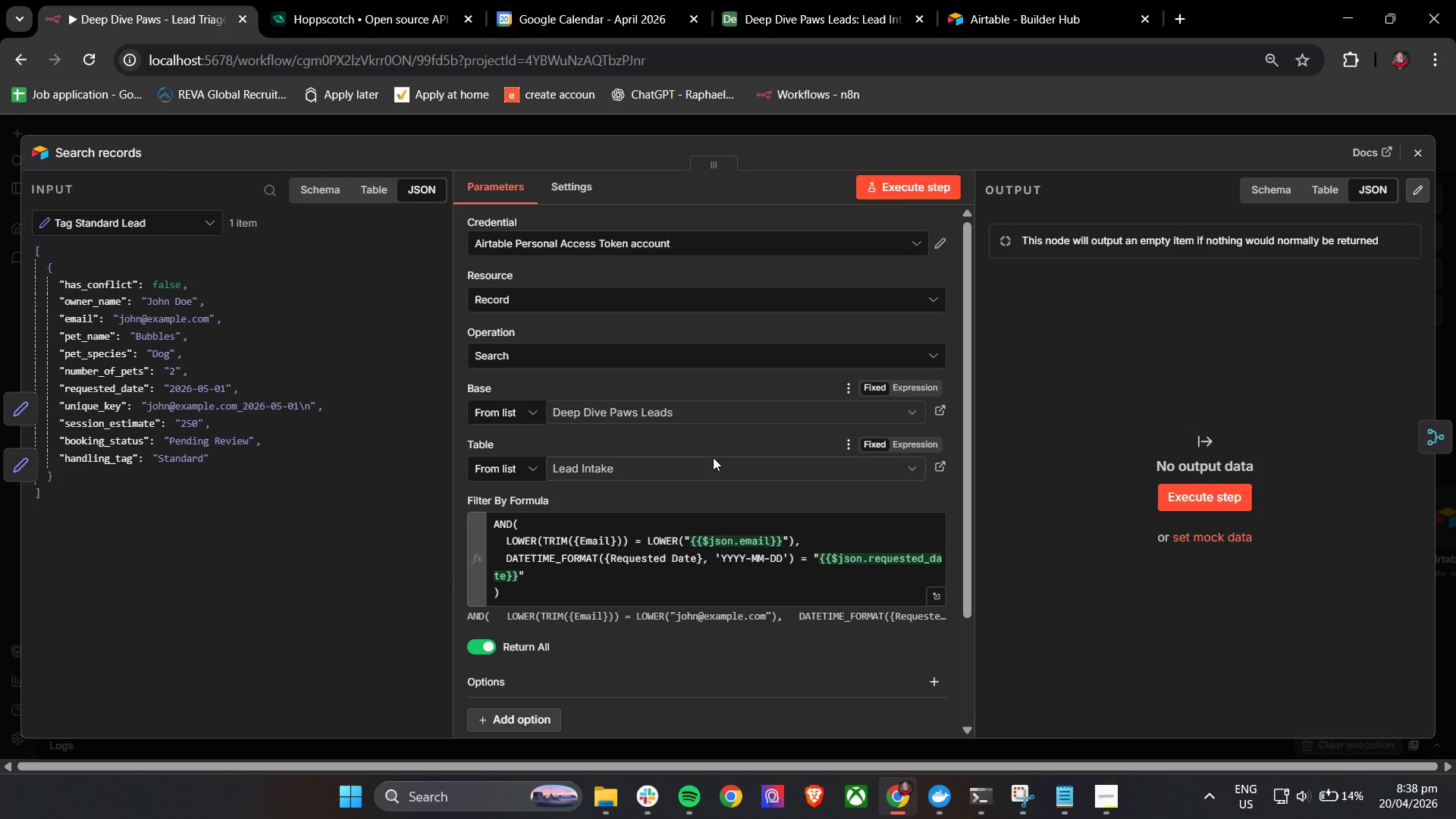 
scroll: coordinate [713, 457], scroll_direction: down, amount: 2.0
 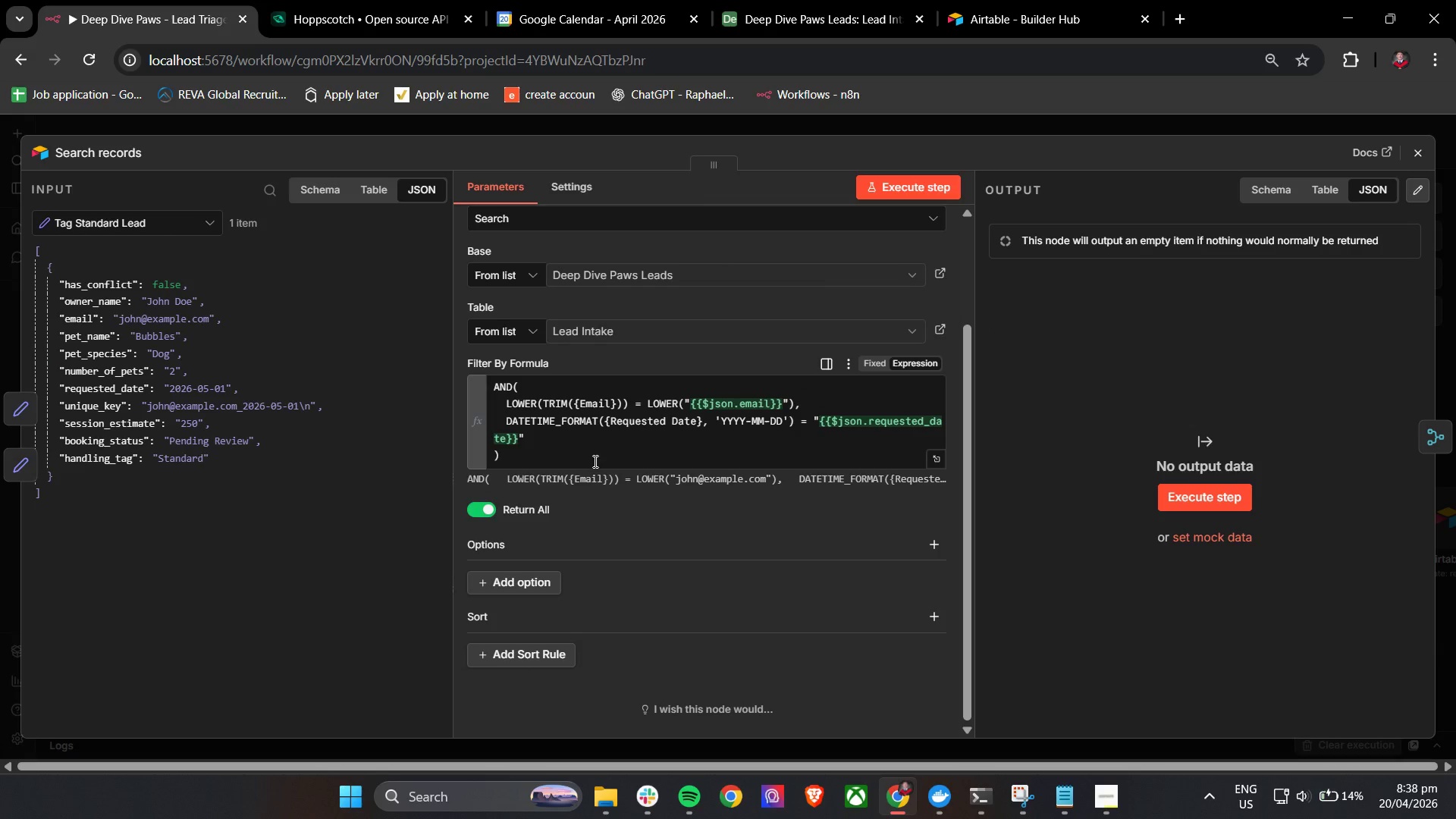 
double_click([558, 458])
 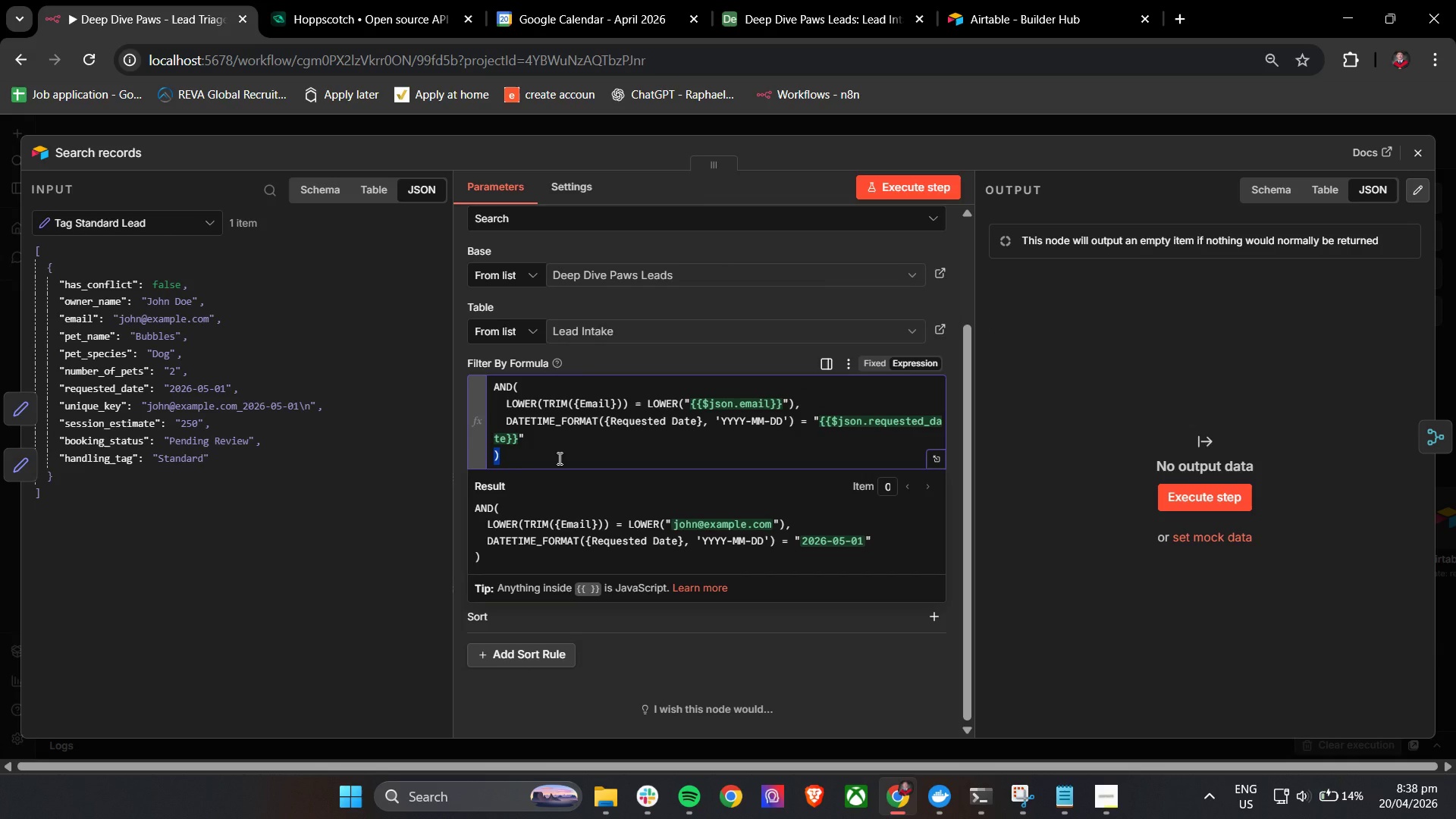 
triple_click([558, 458])
 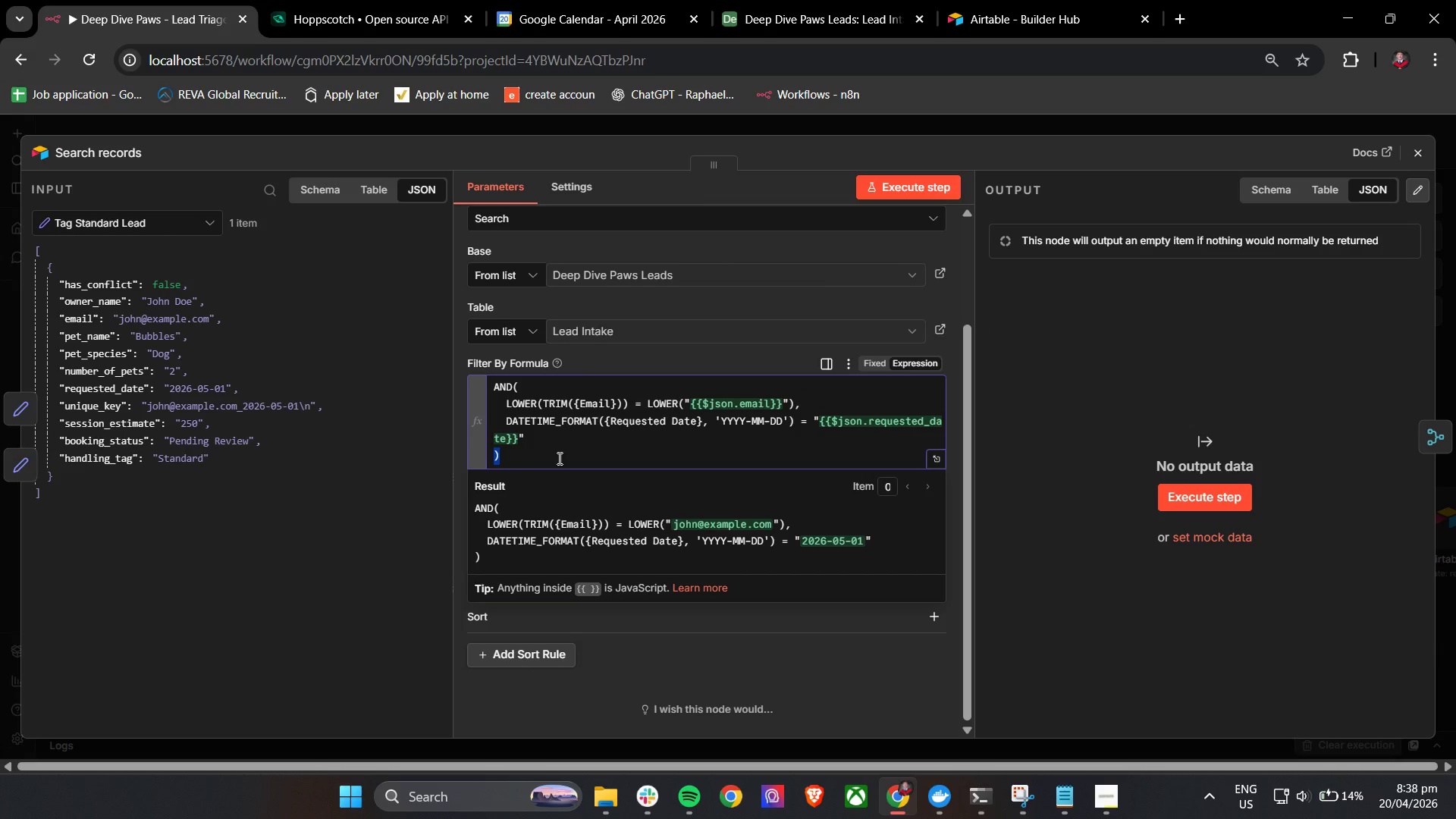 
key(Control+A)
 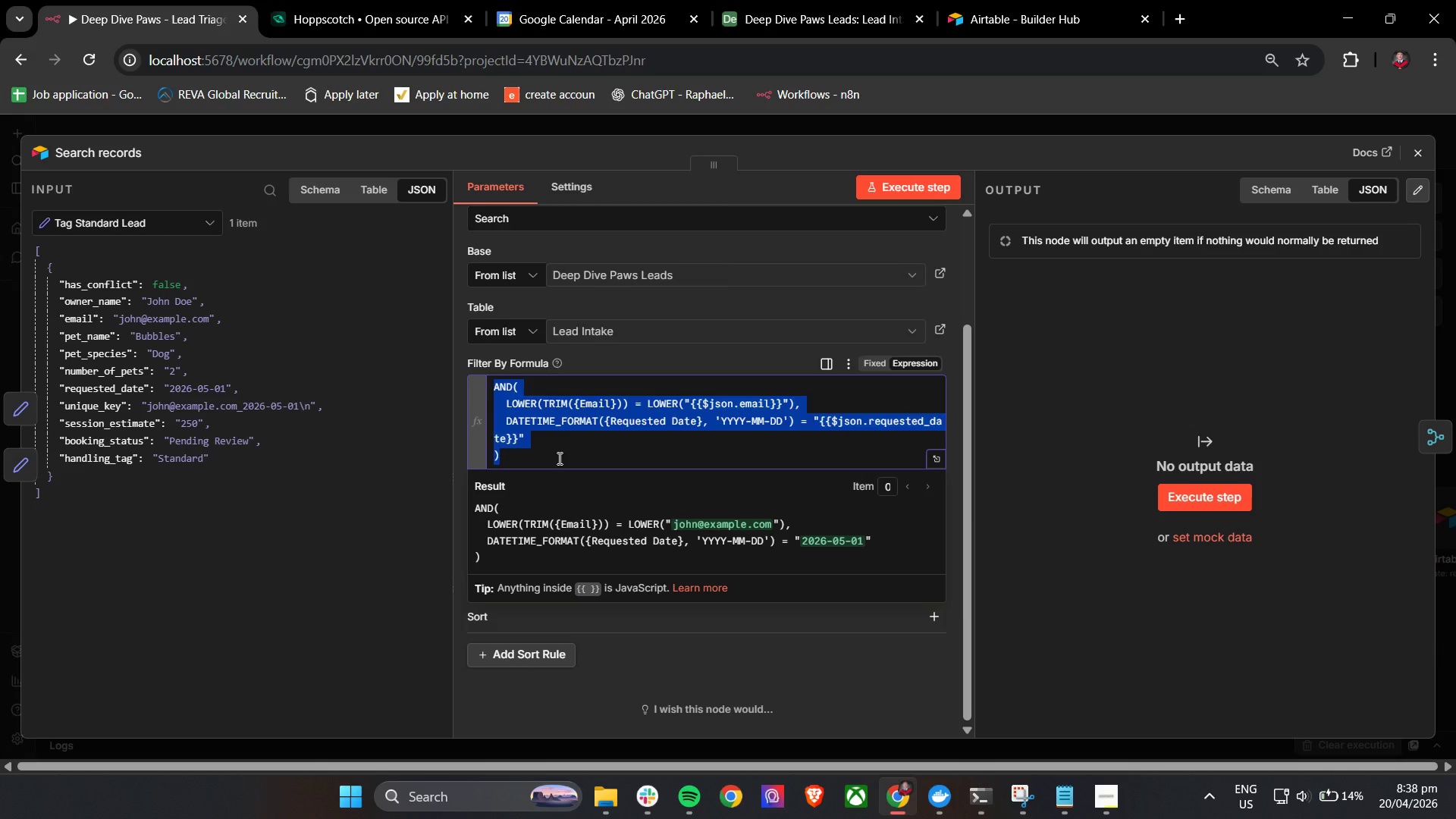 
key(Backspace)
 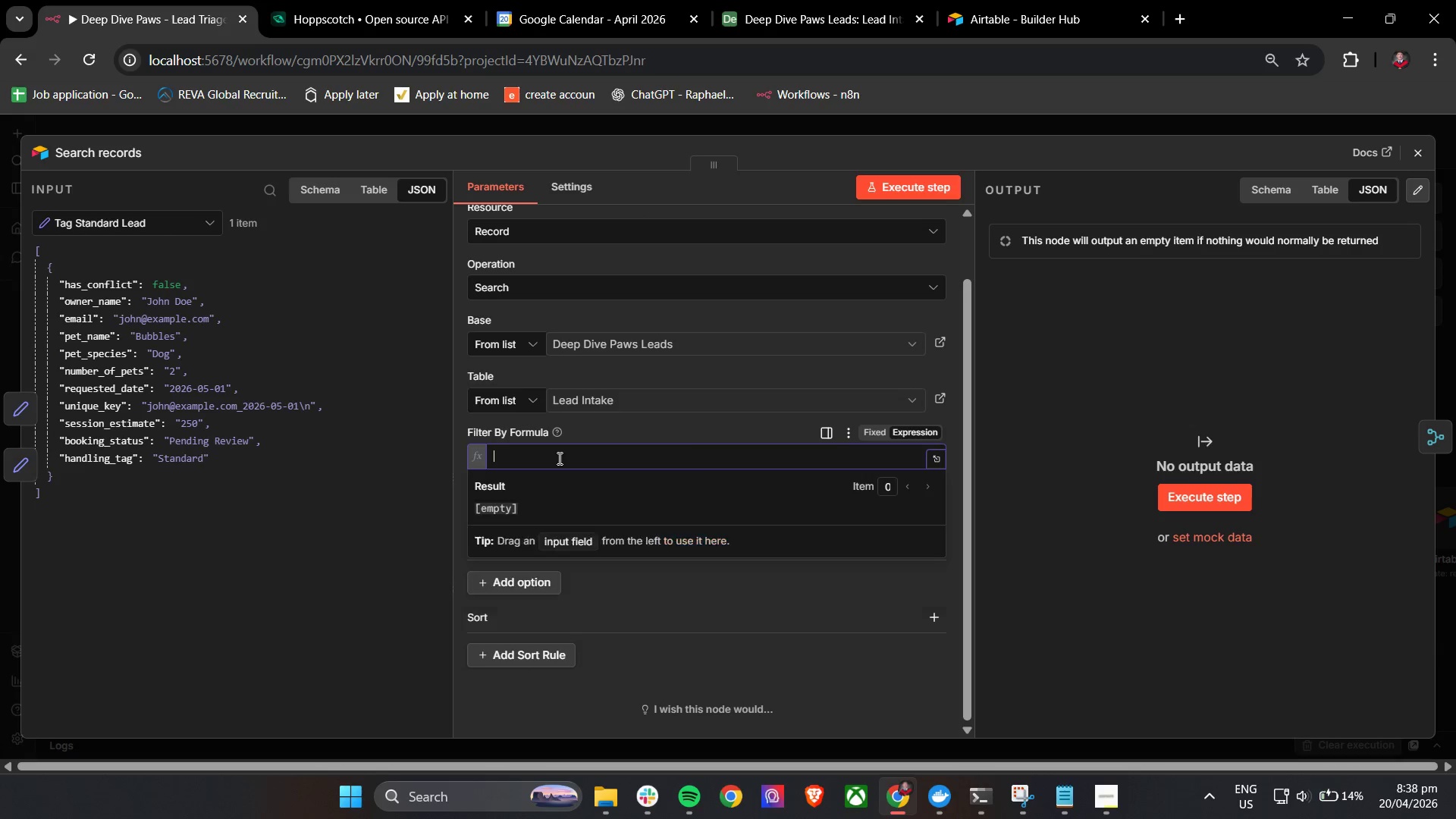 
key(Shift+BracketLeft)
 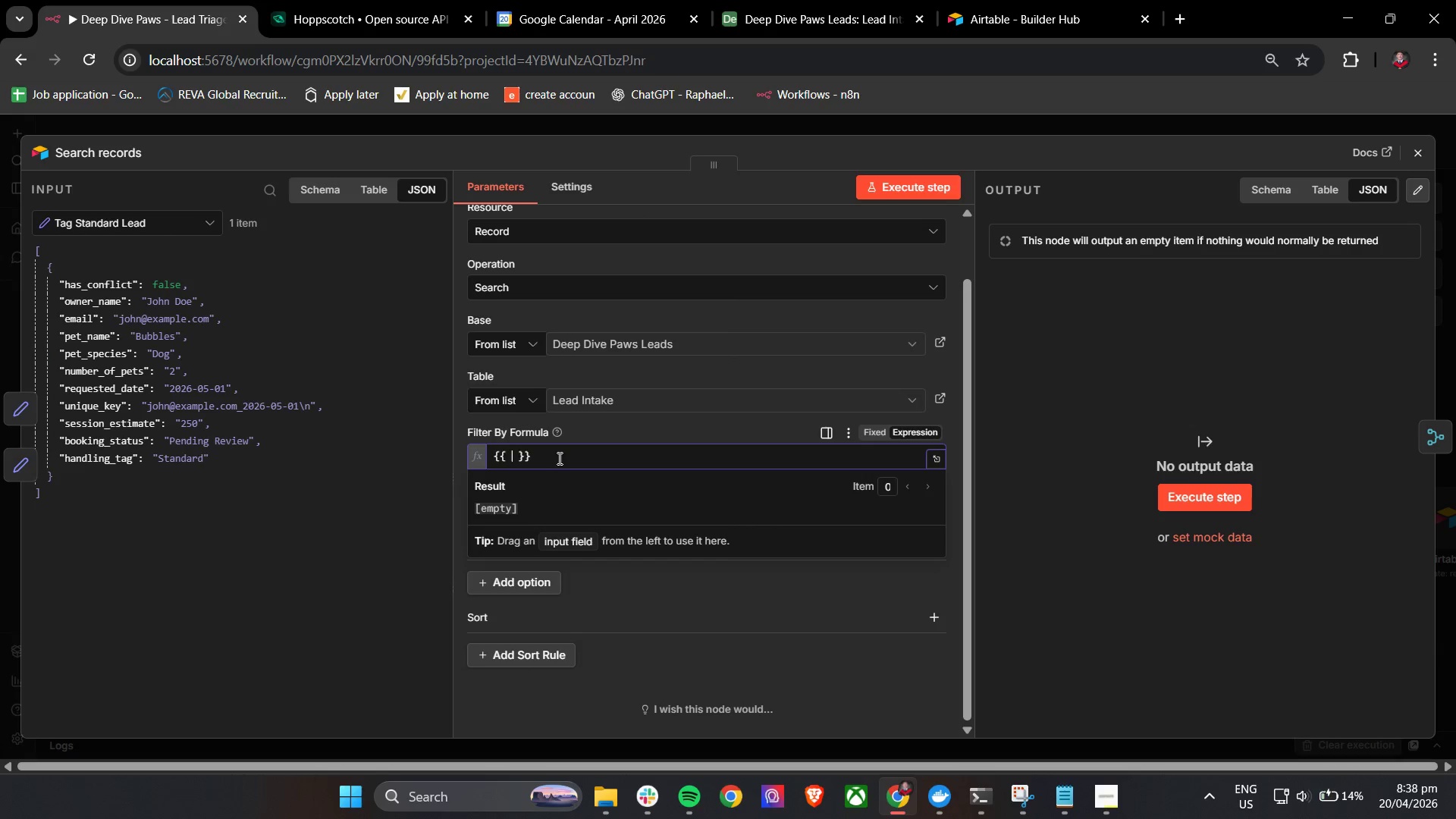 
key(Shift+BracketLeft)
 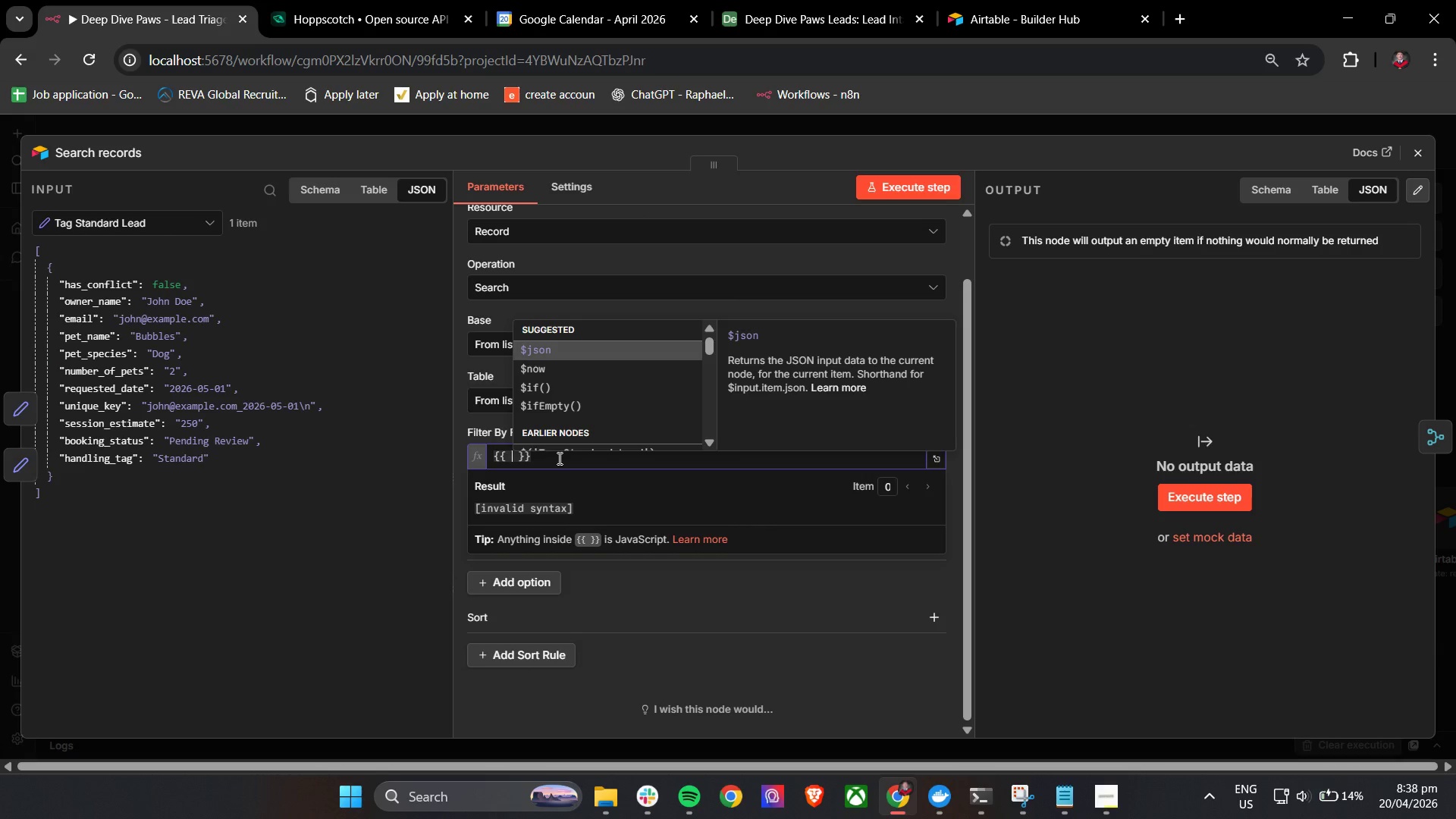 
key(Backspace)
 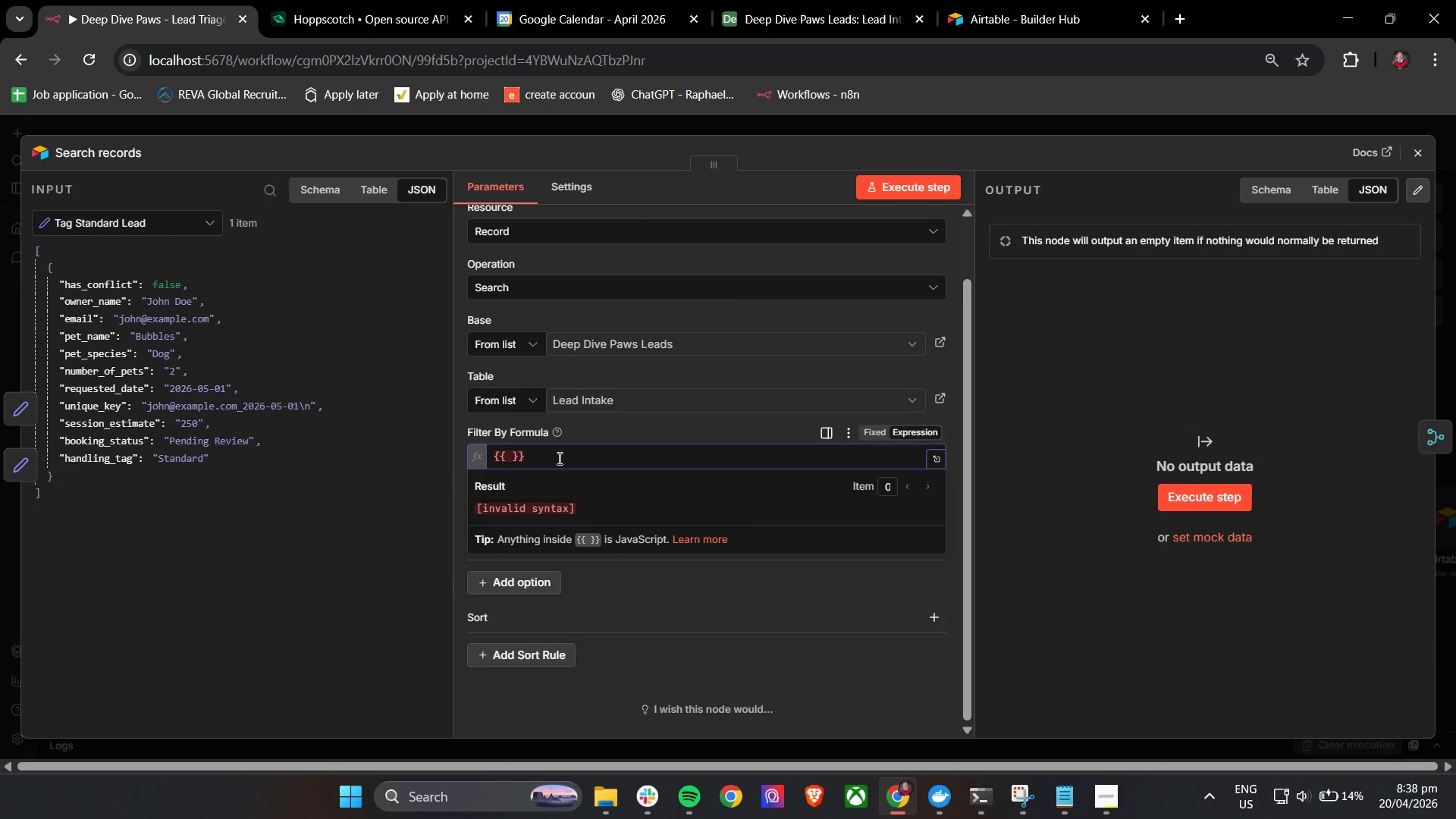 
key(ArrowRight)
 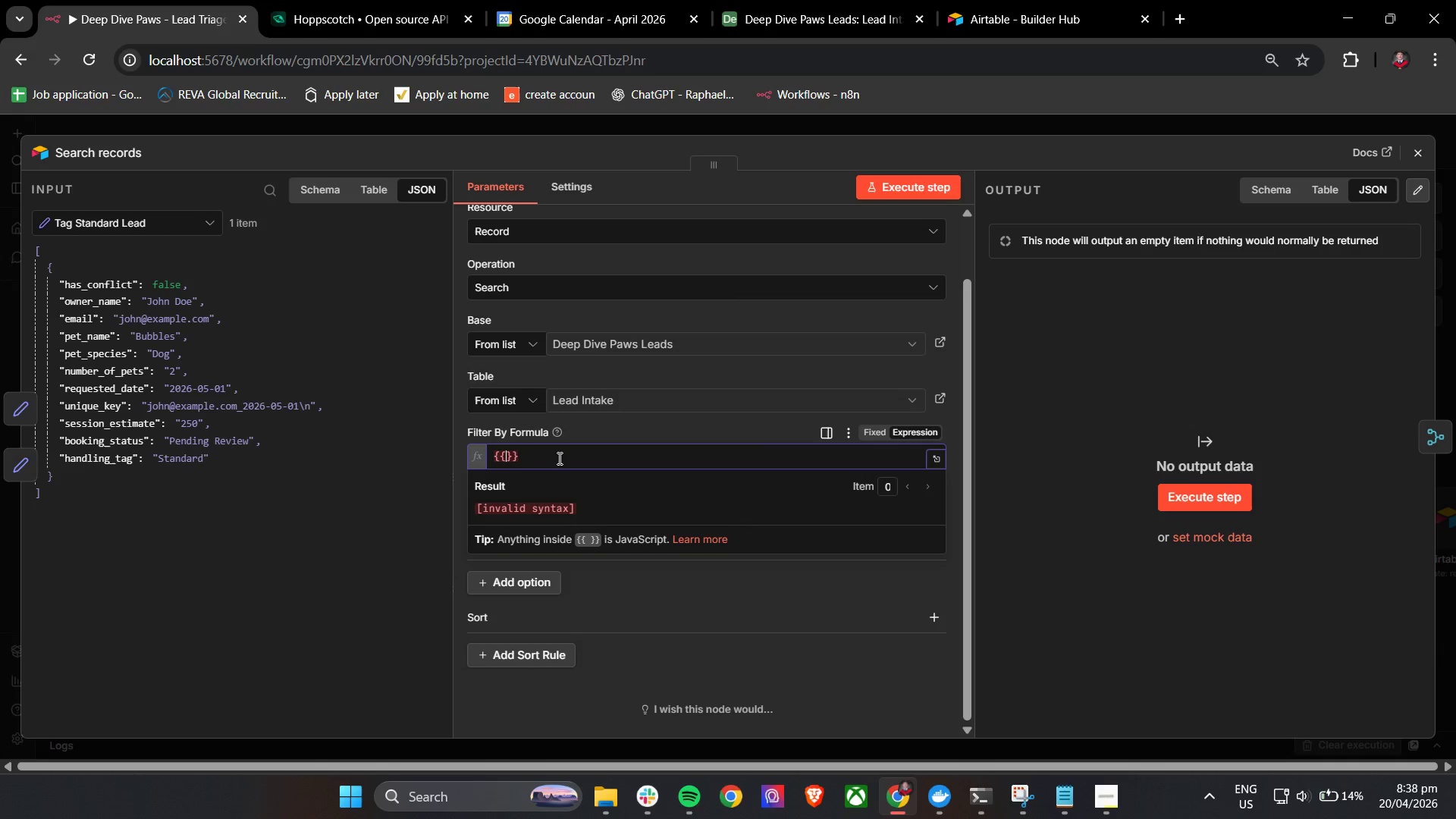 
key(Backspace)
type(unique_key)
 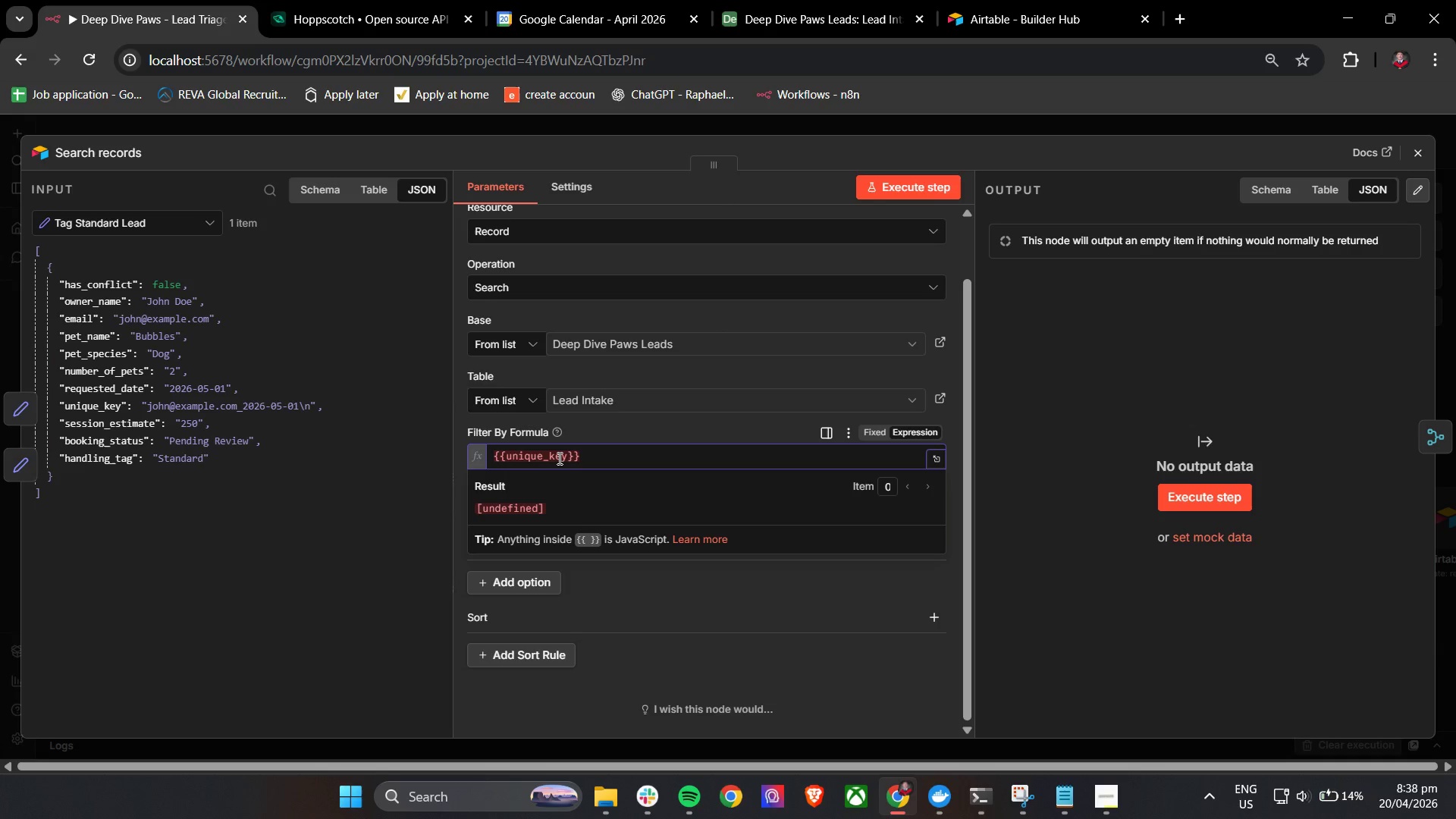 
key(ArrowRight)
 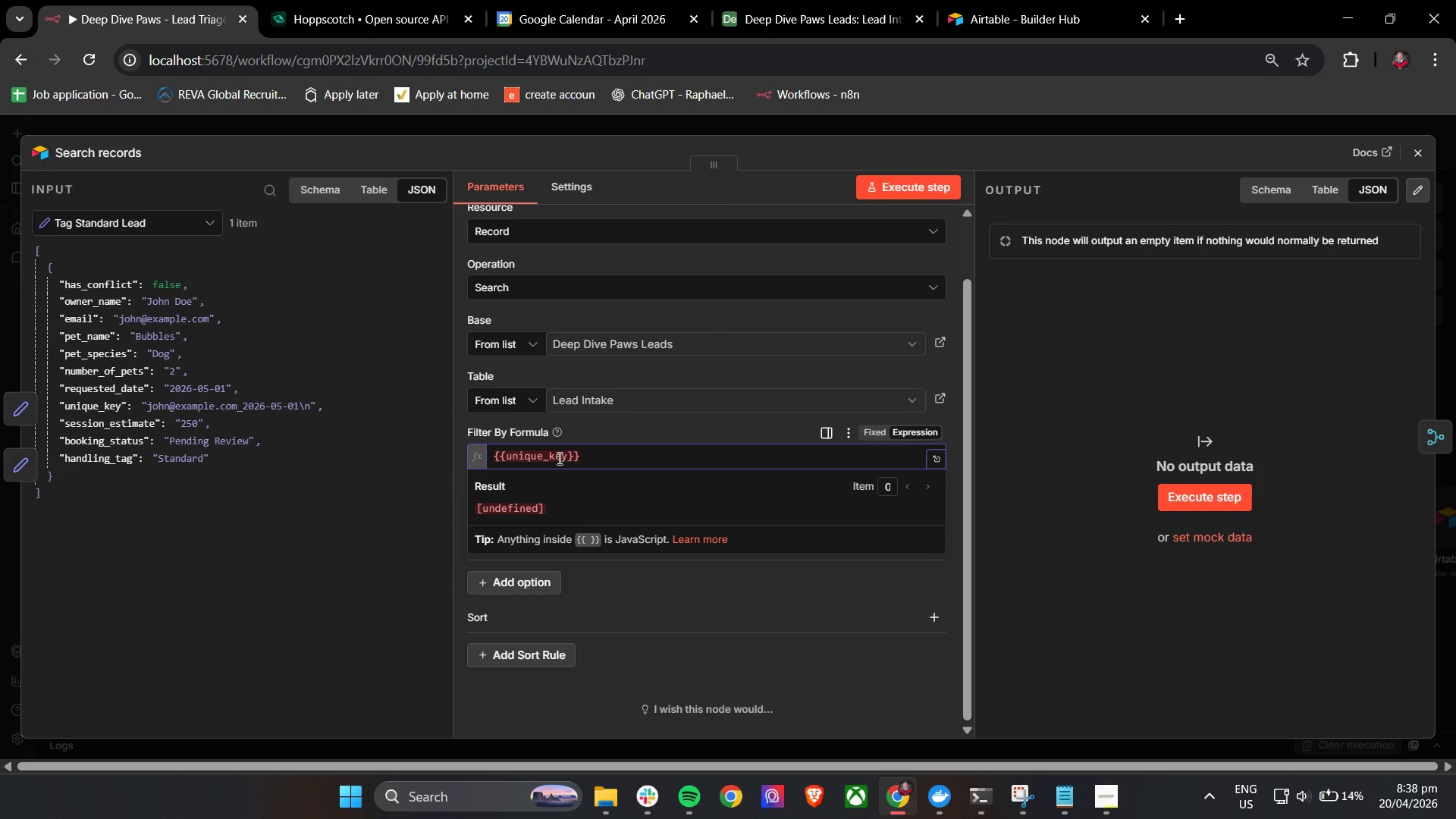 
key(ArrowRight)
 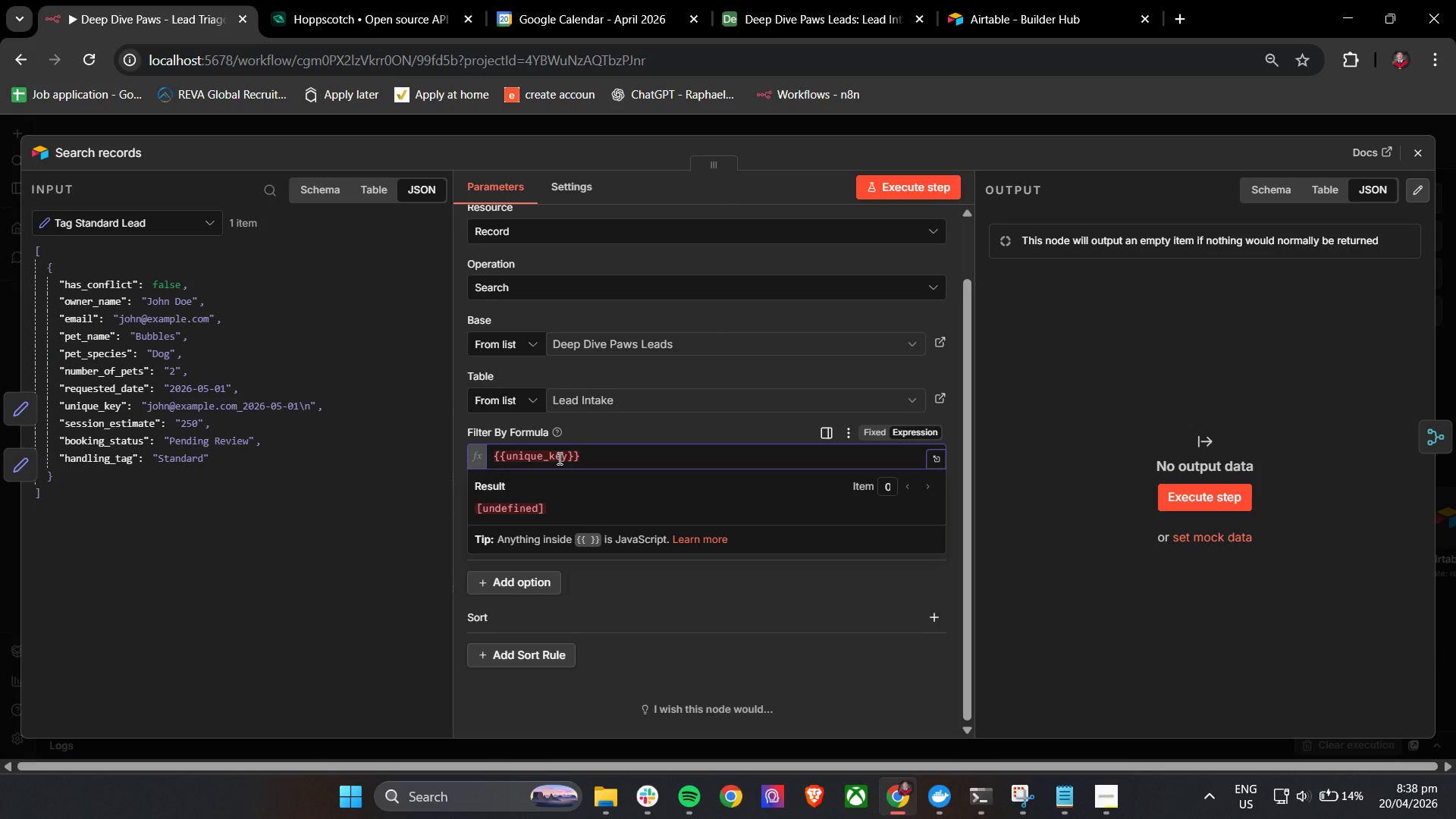 
key(Backspace)
 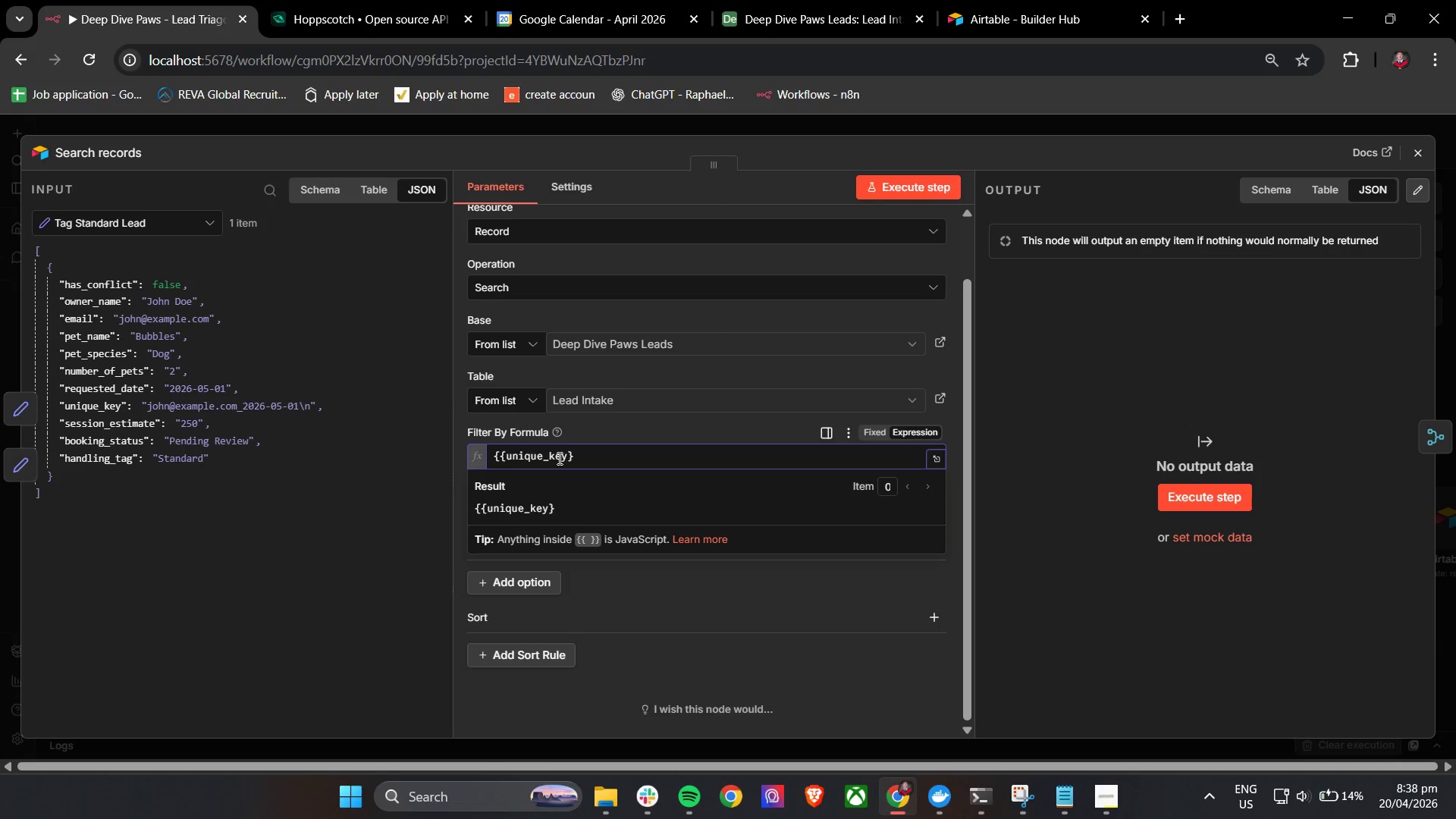 
hold_key(key=ArrowLeft, duration=0.92)
 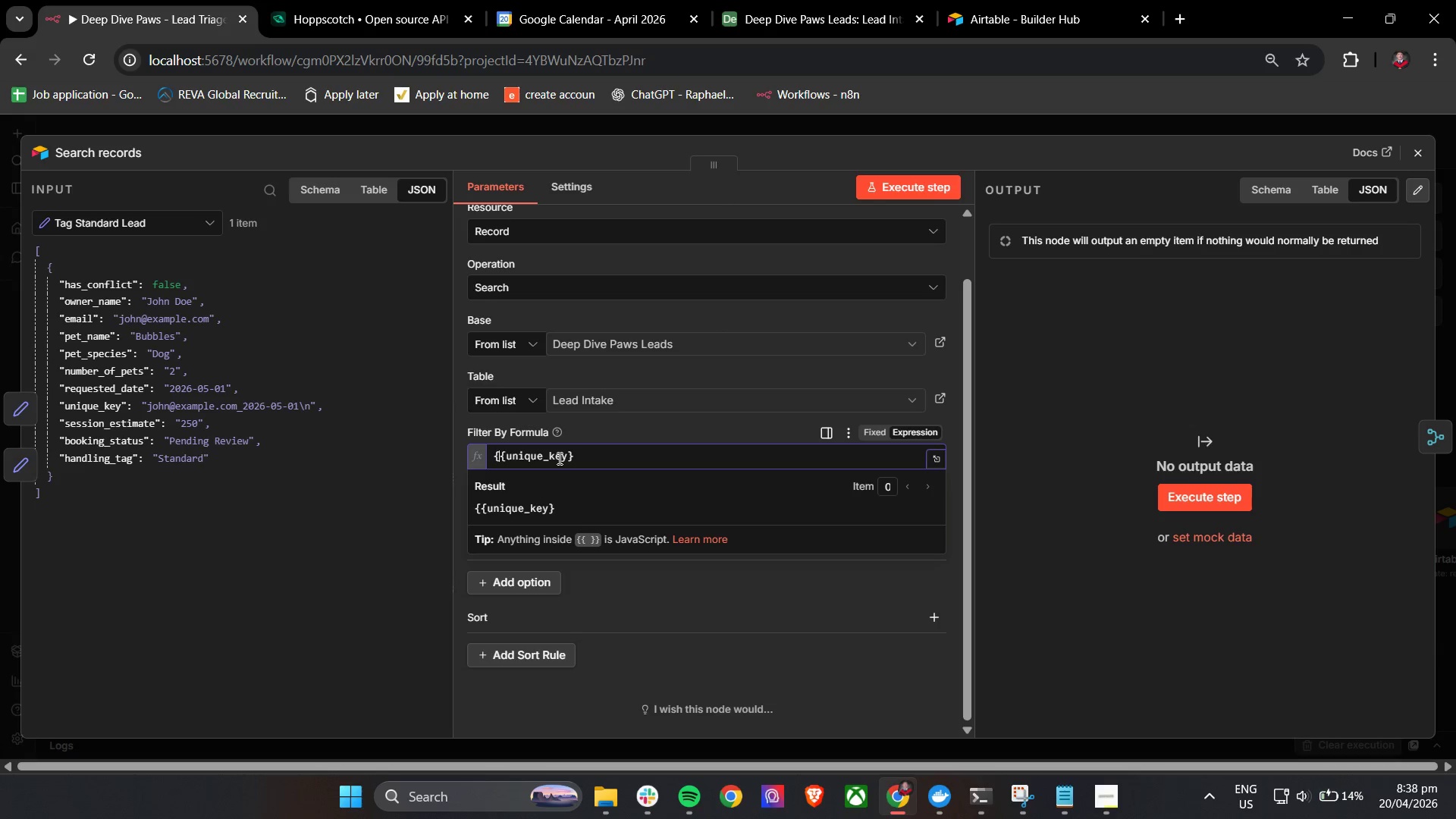 
key(ArrowRight)
 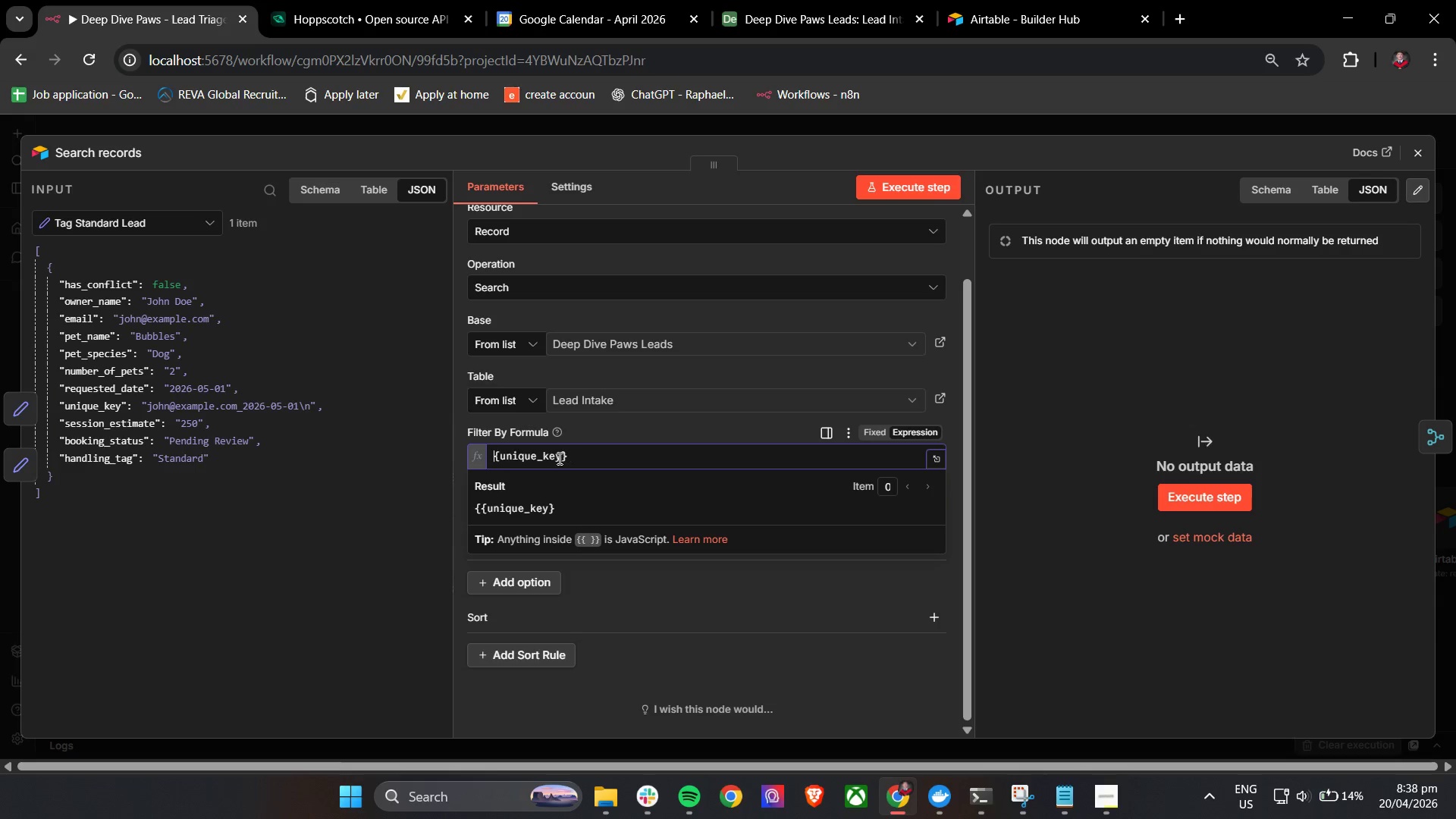 
key(Backspace)
 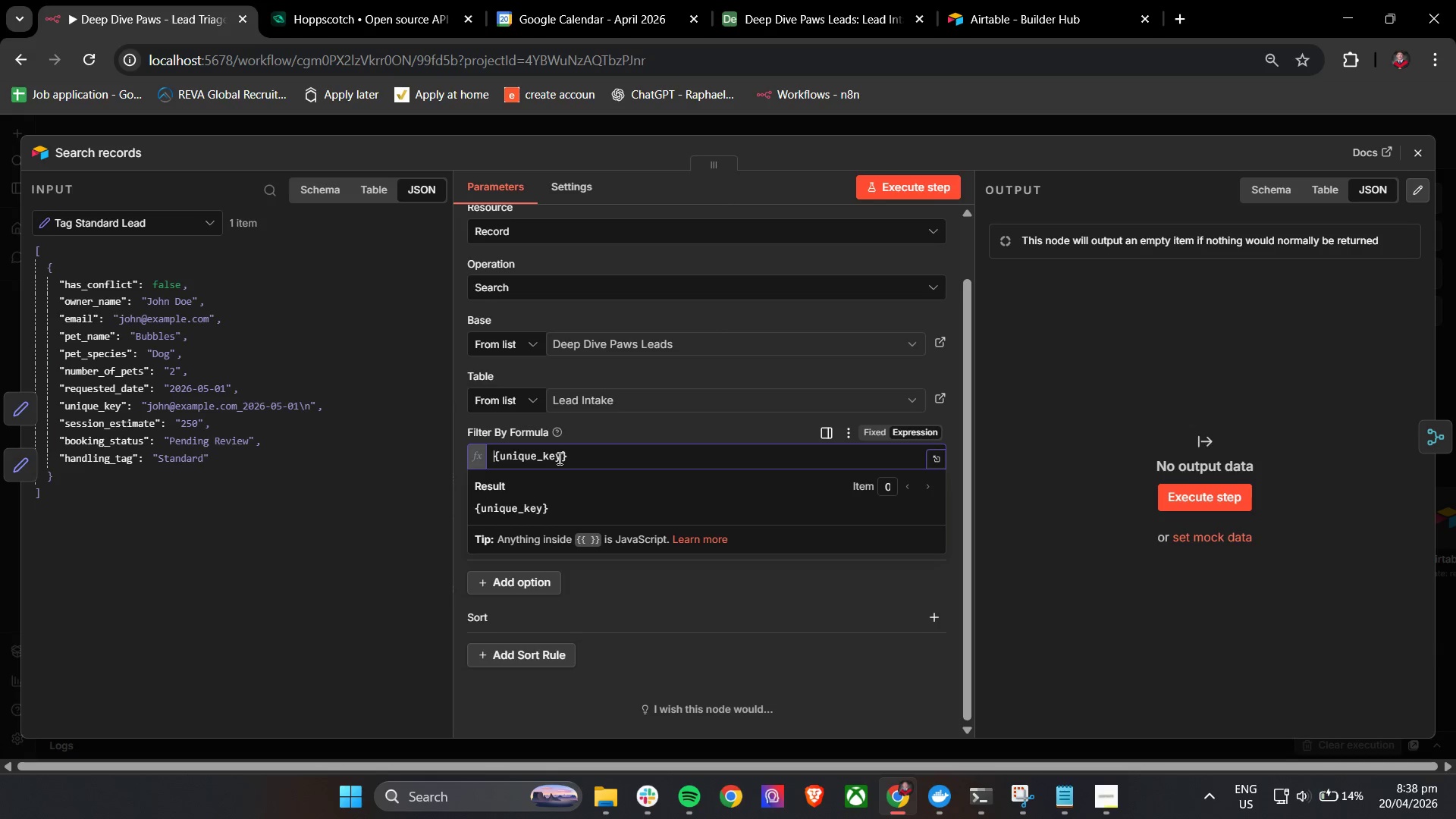 
hold_key(key=ArrowRight, duration=1.49)
 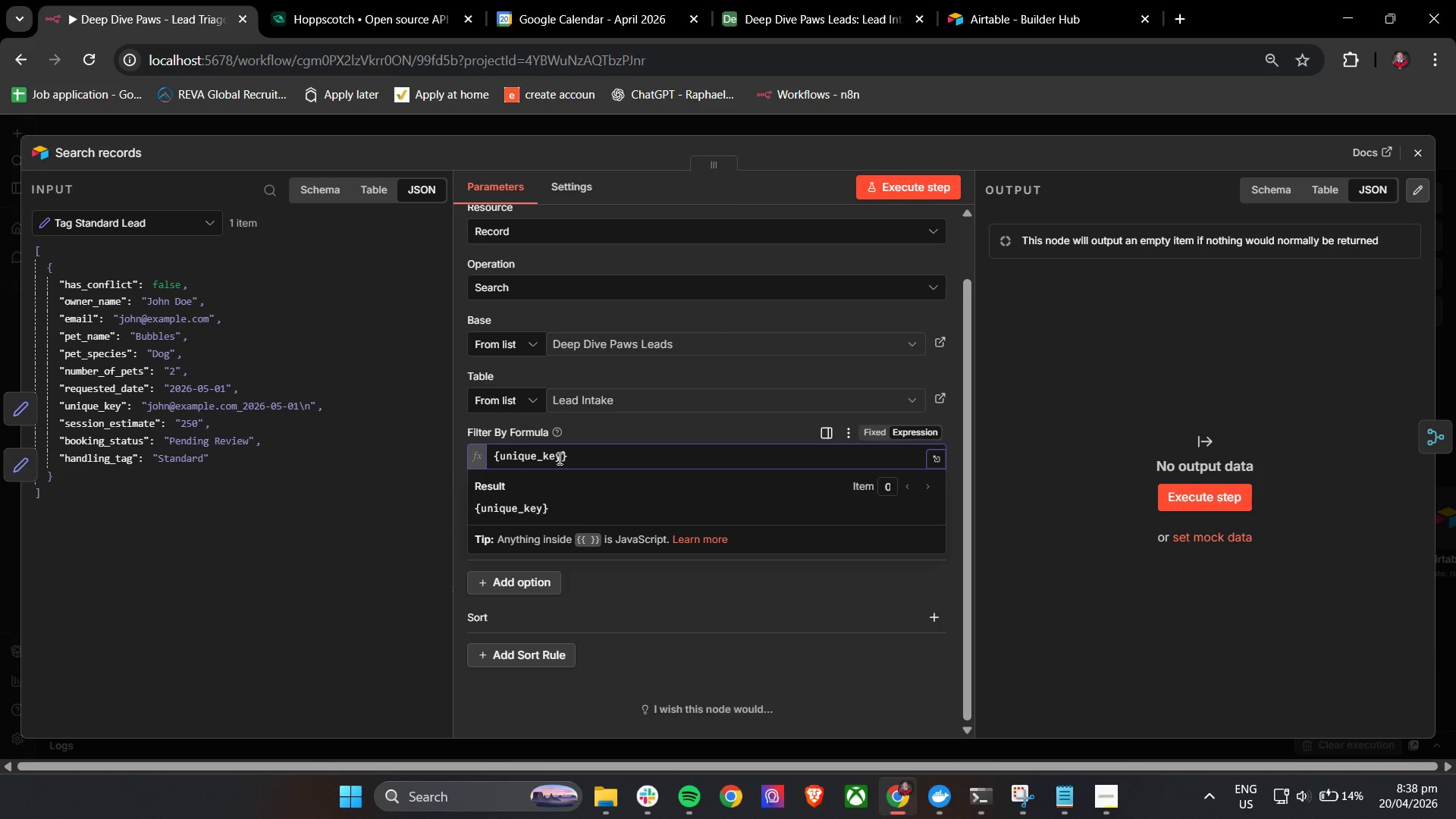 
type( = '{{ $json.uni)
 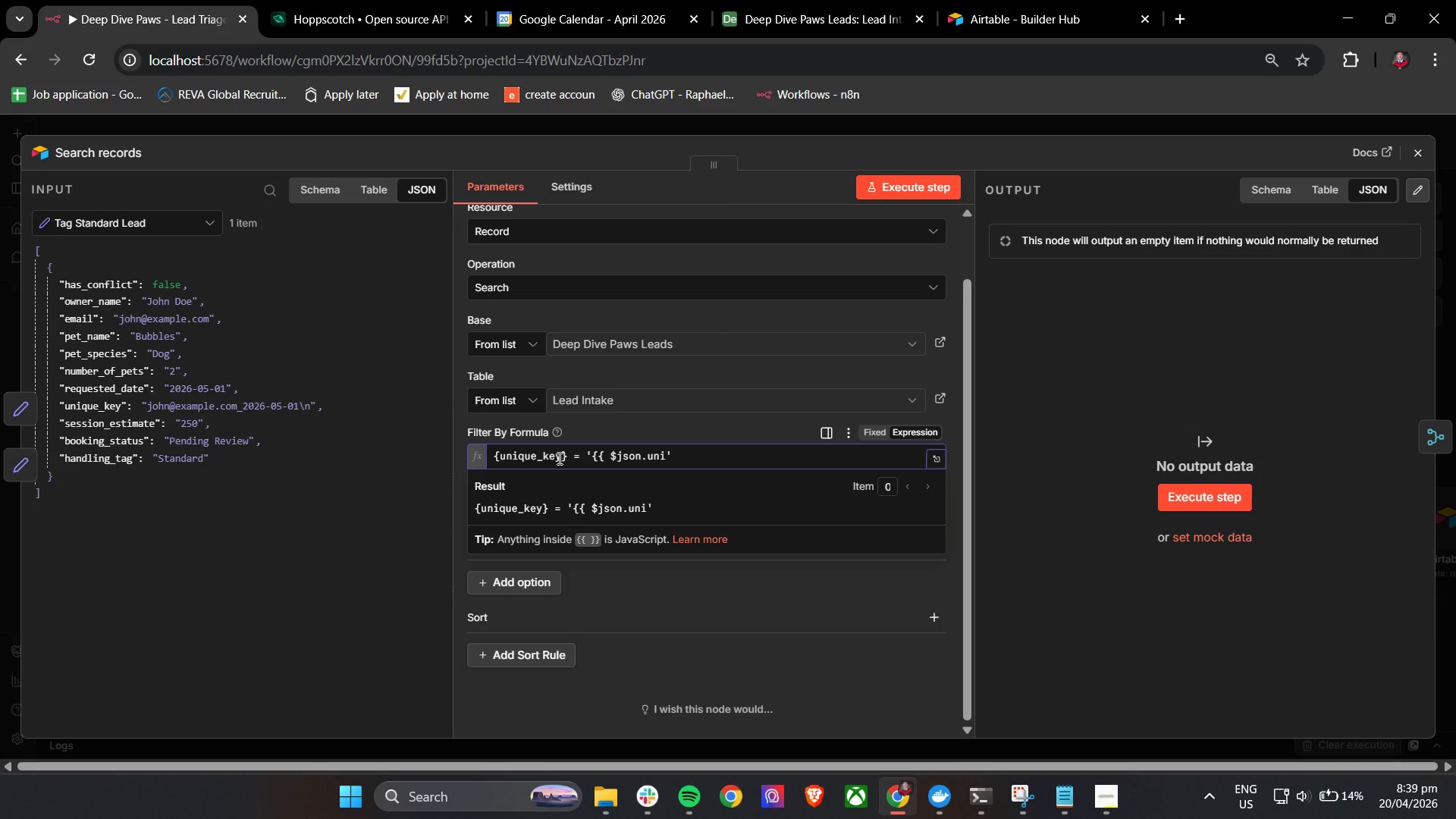 
wait(7.11)
 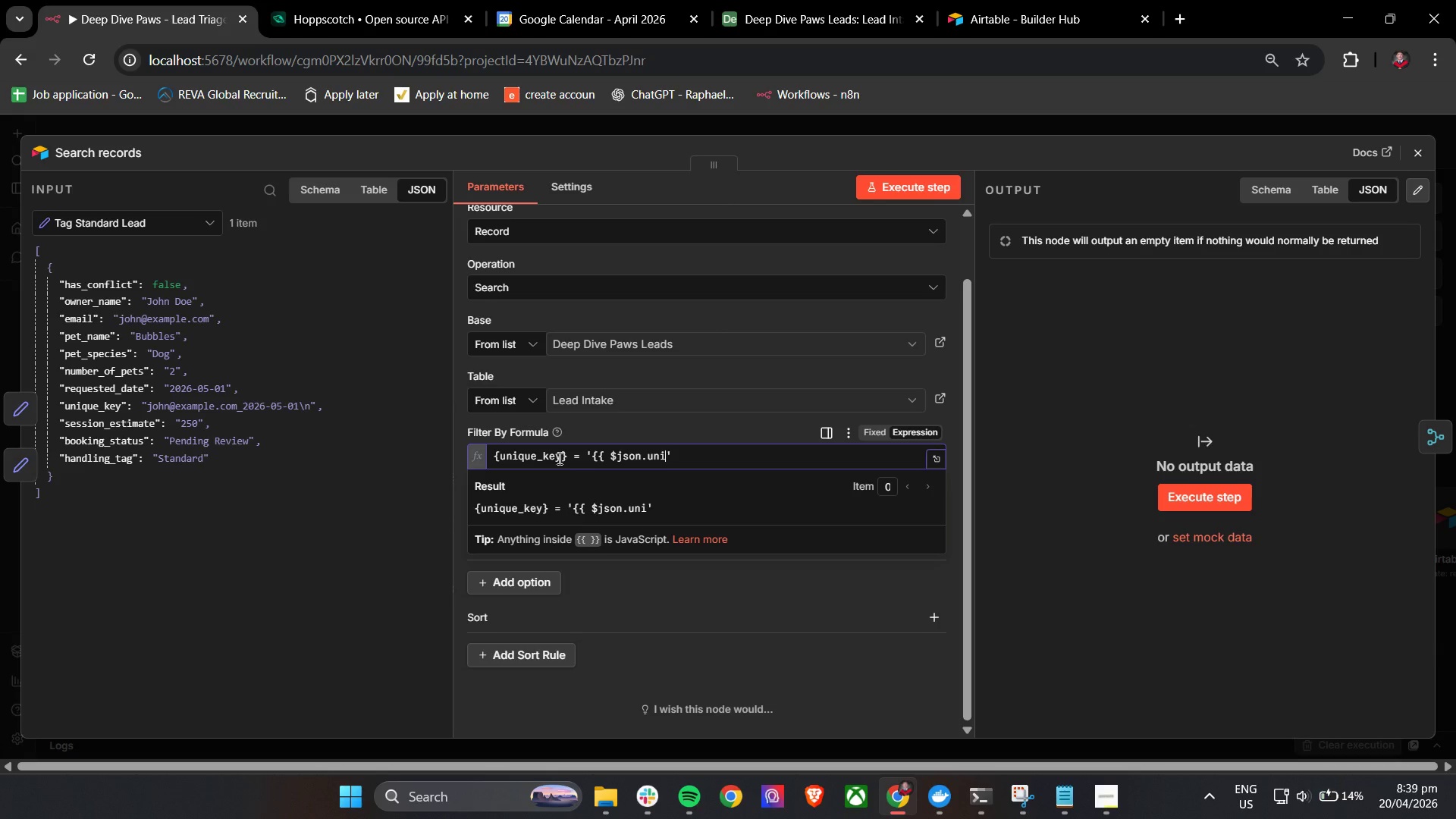 
left_click([1409, 158])
 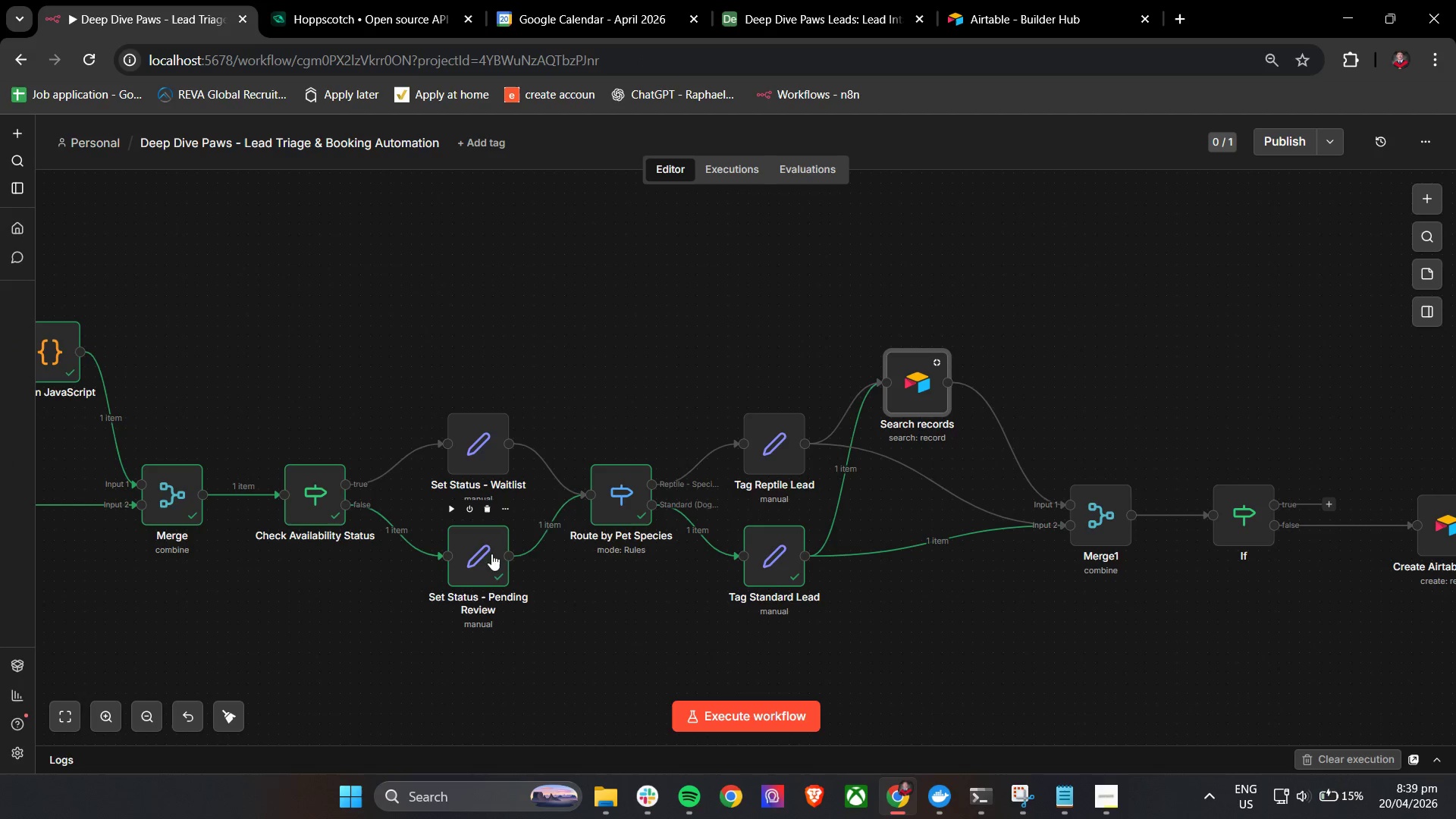 
double_click([623, 492])
 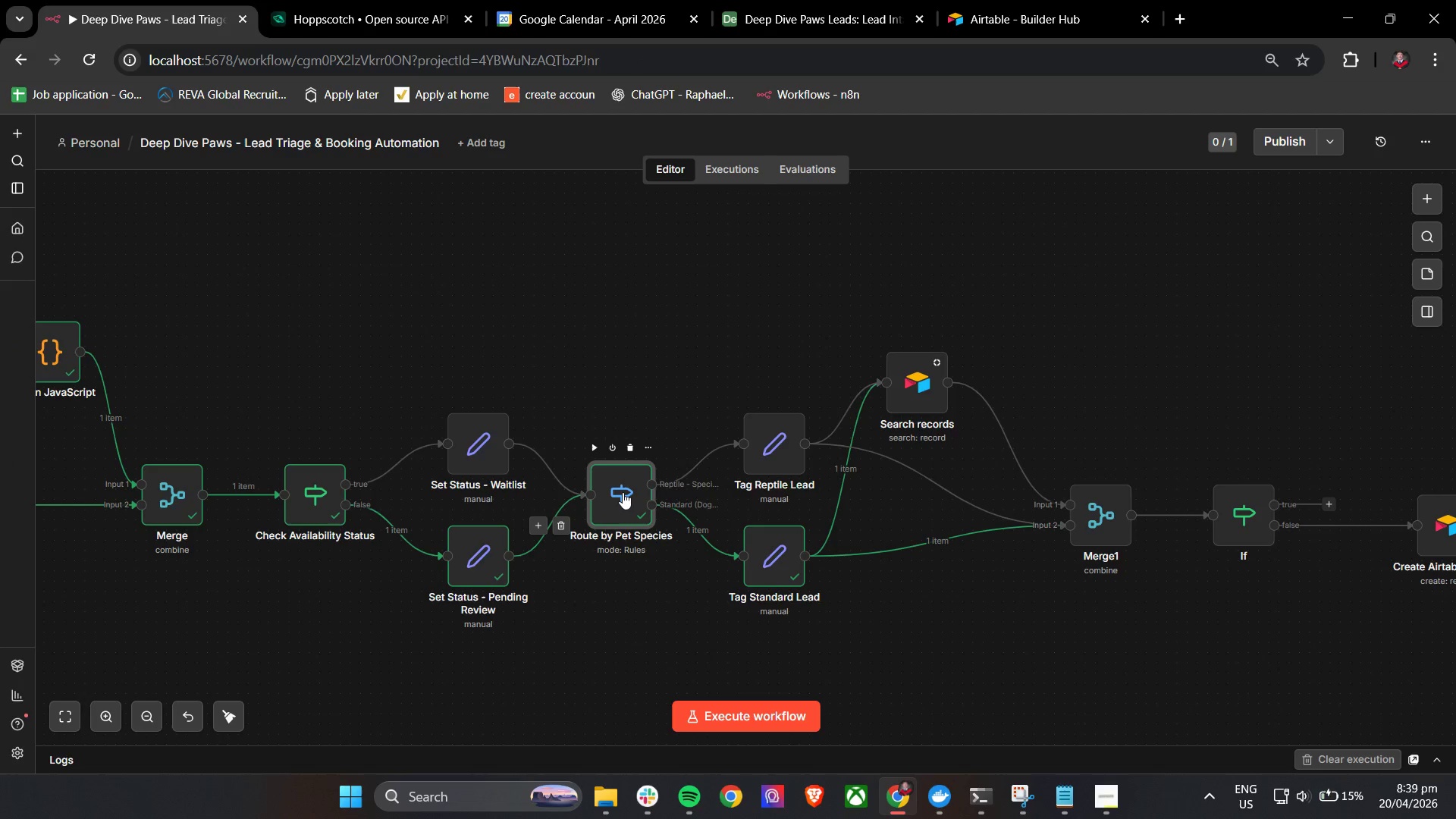 
mouse_move([648, 491])
 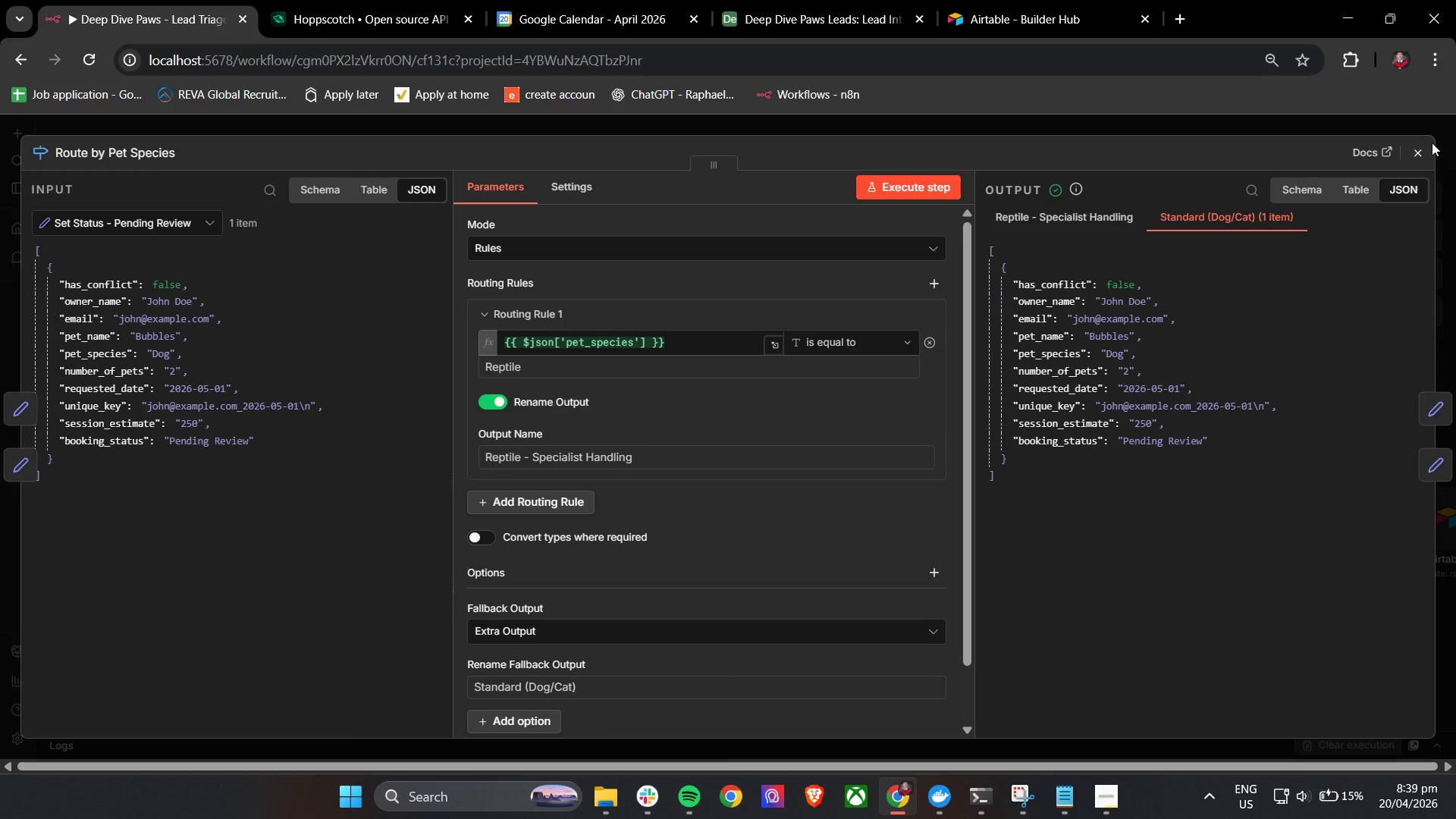 
left_click([1422, 154])
 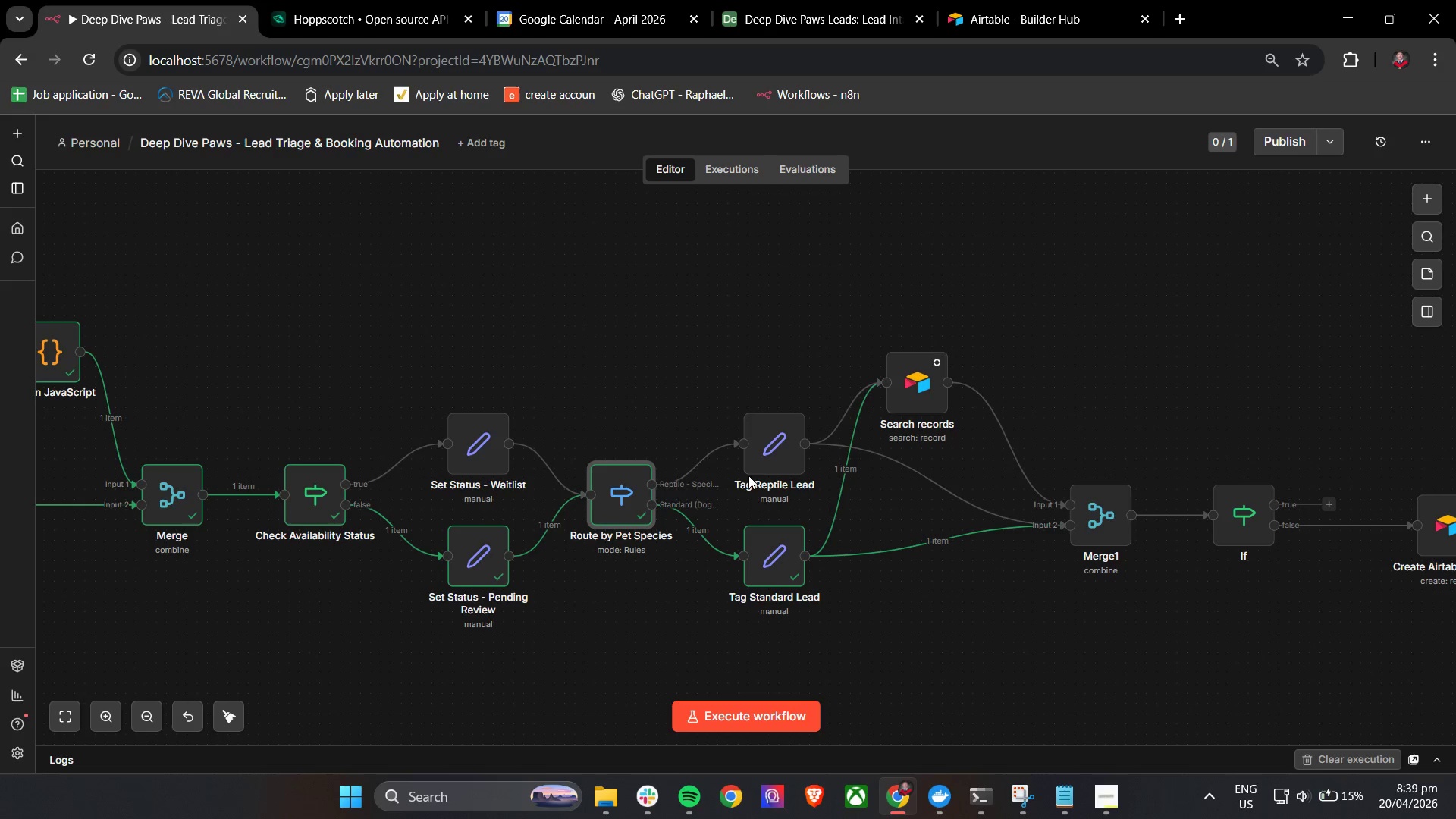 
double_click([770, 567])
 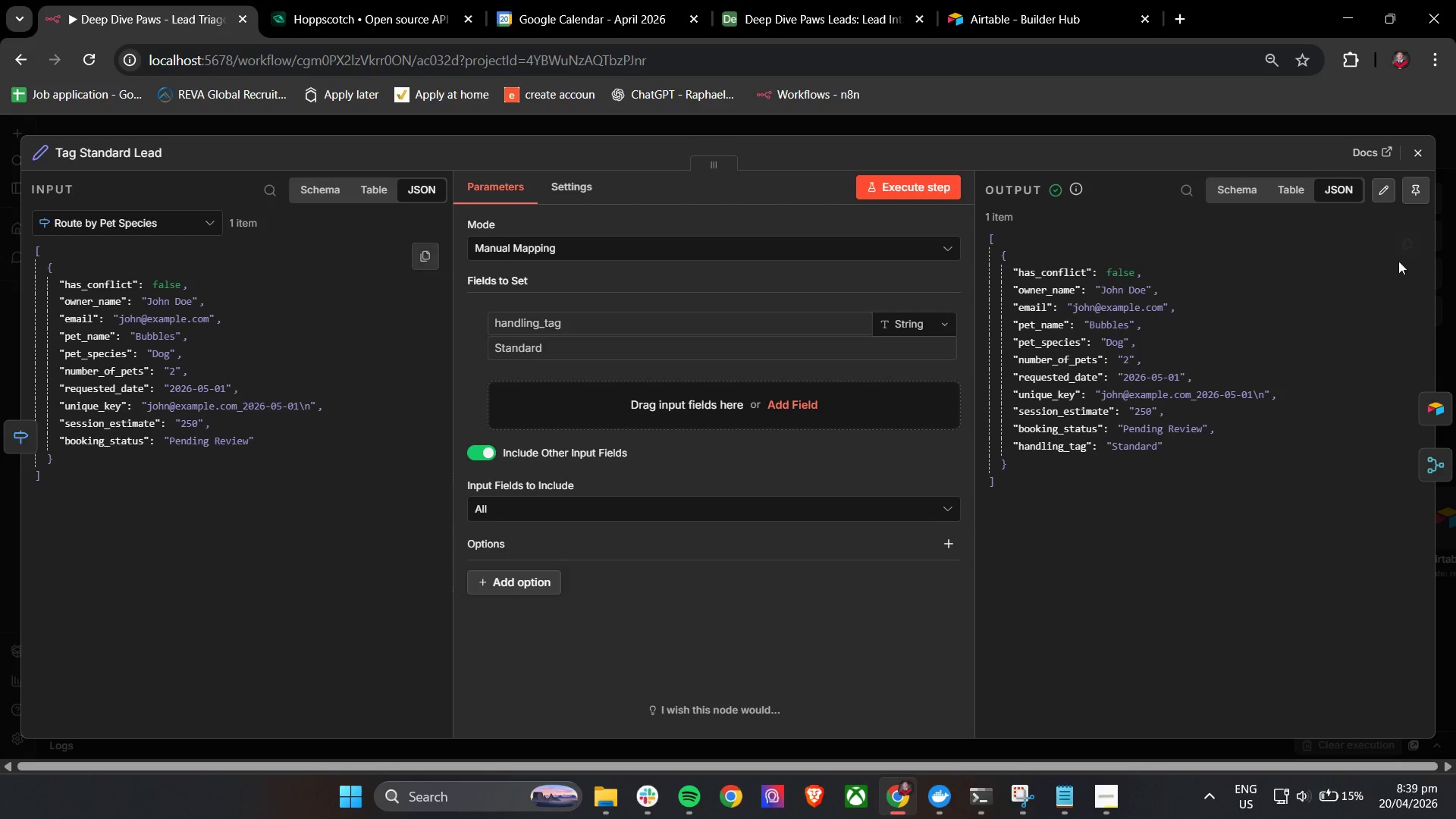 
left_click([1417, 160])
 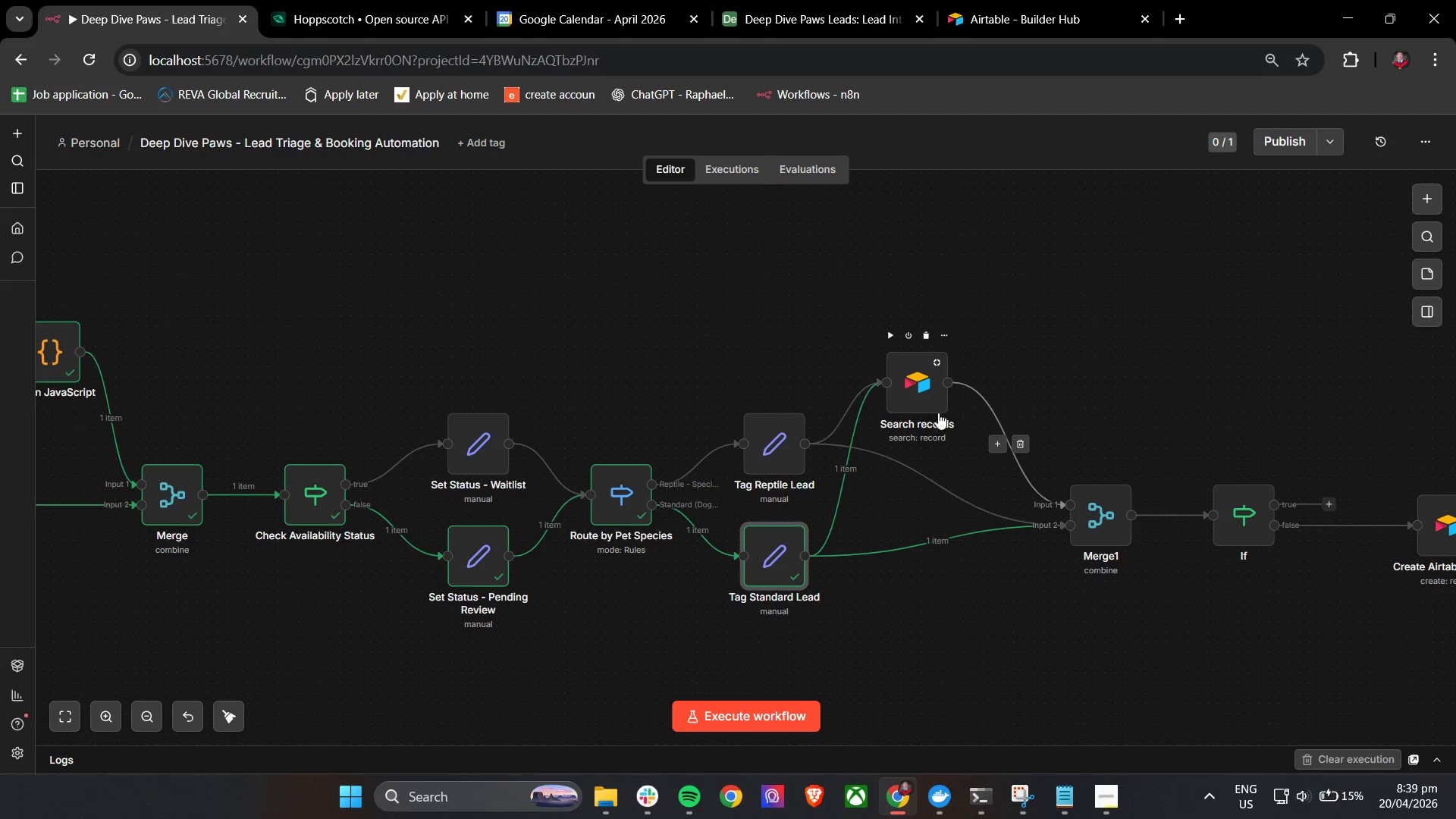 
double_click([929, 397])
 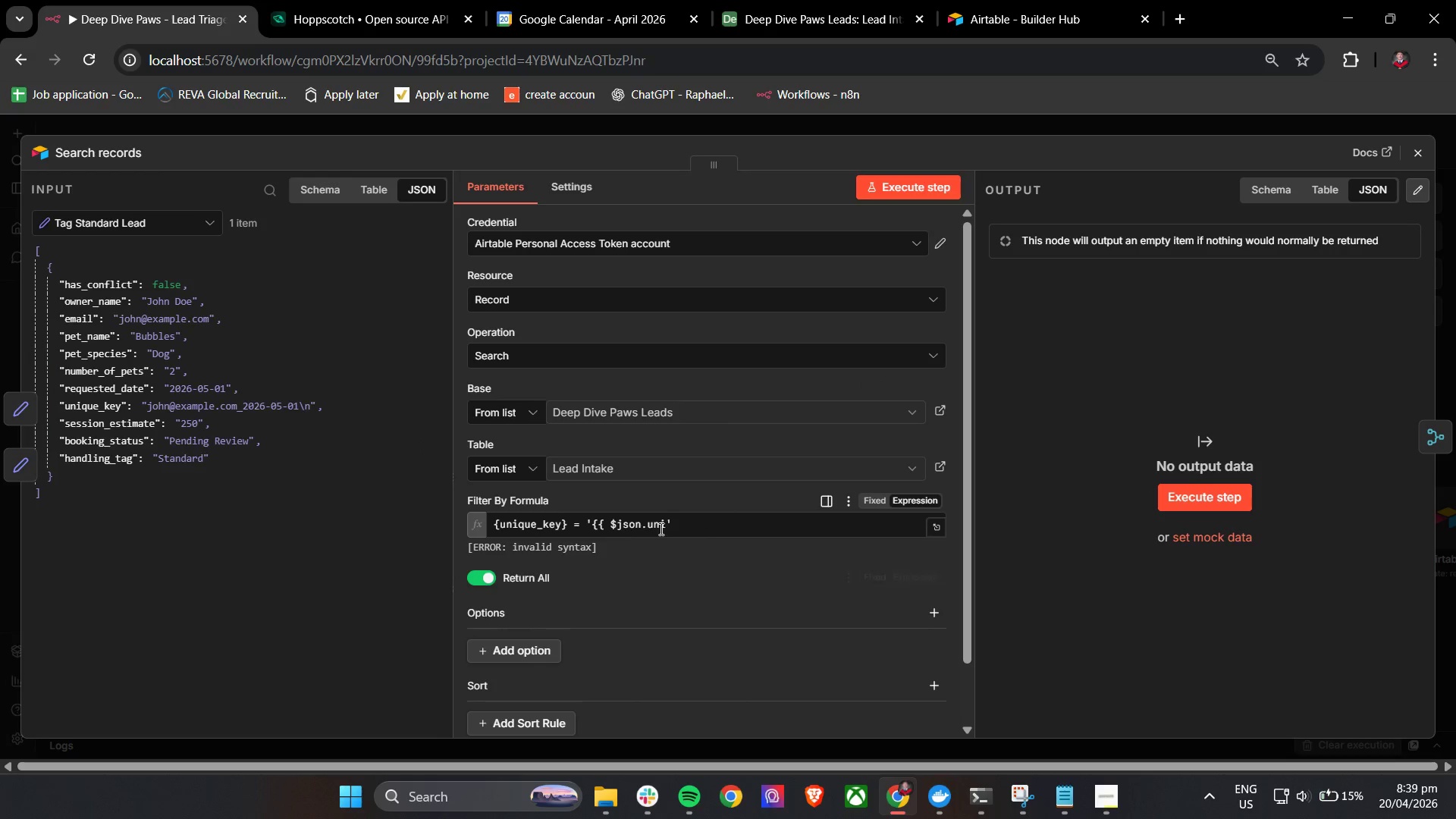 
left_click([666, 524])
 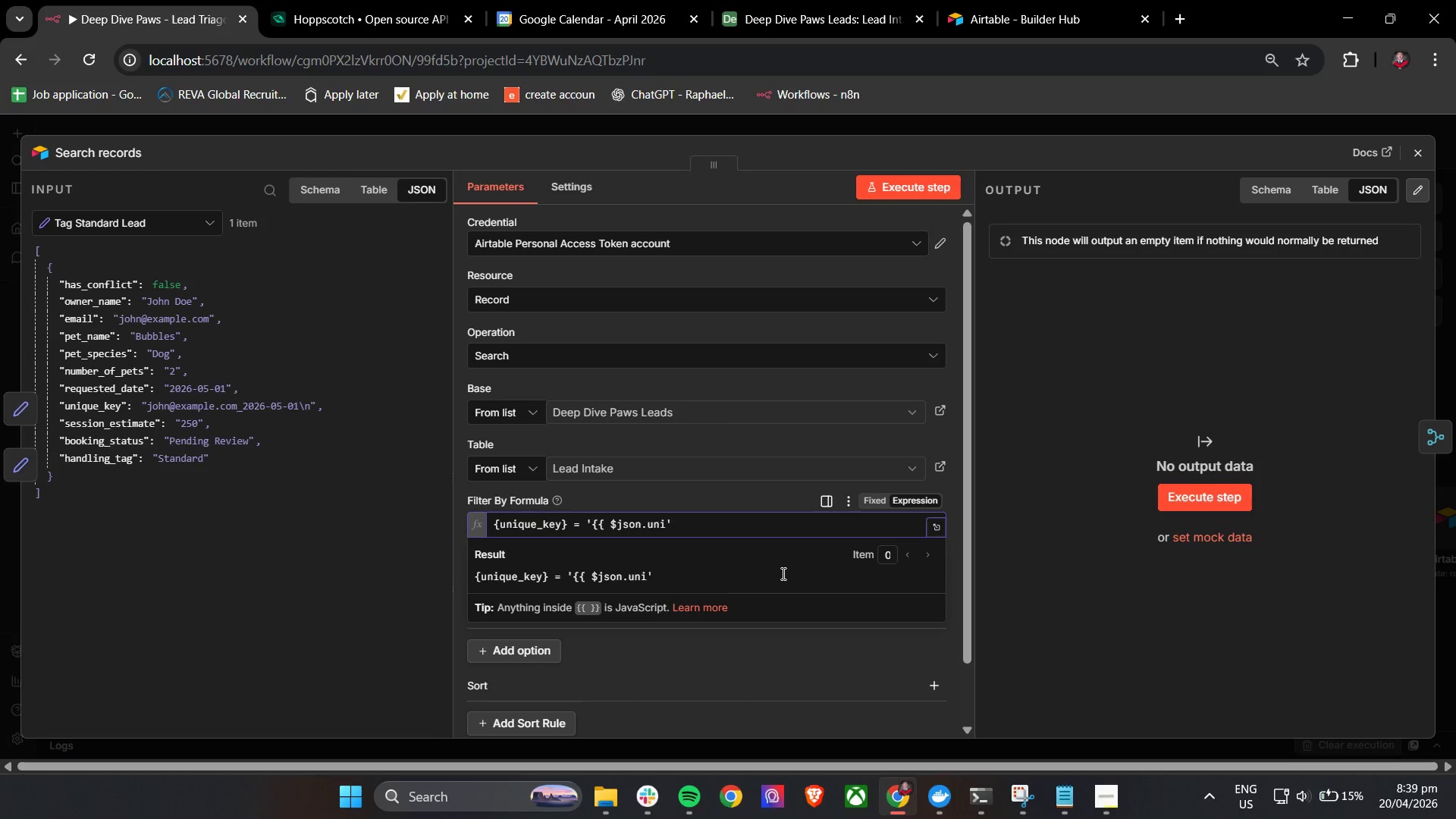 
type(que_key)
 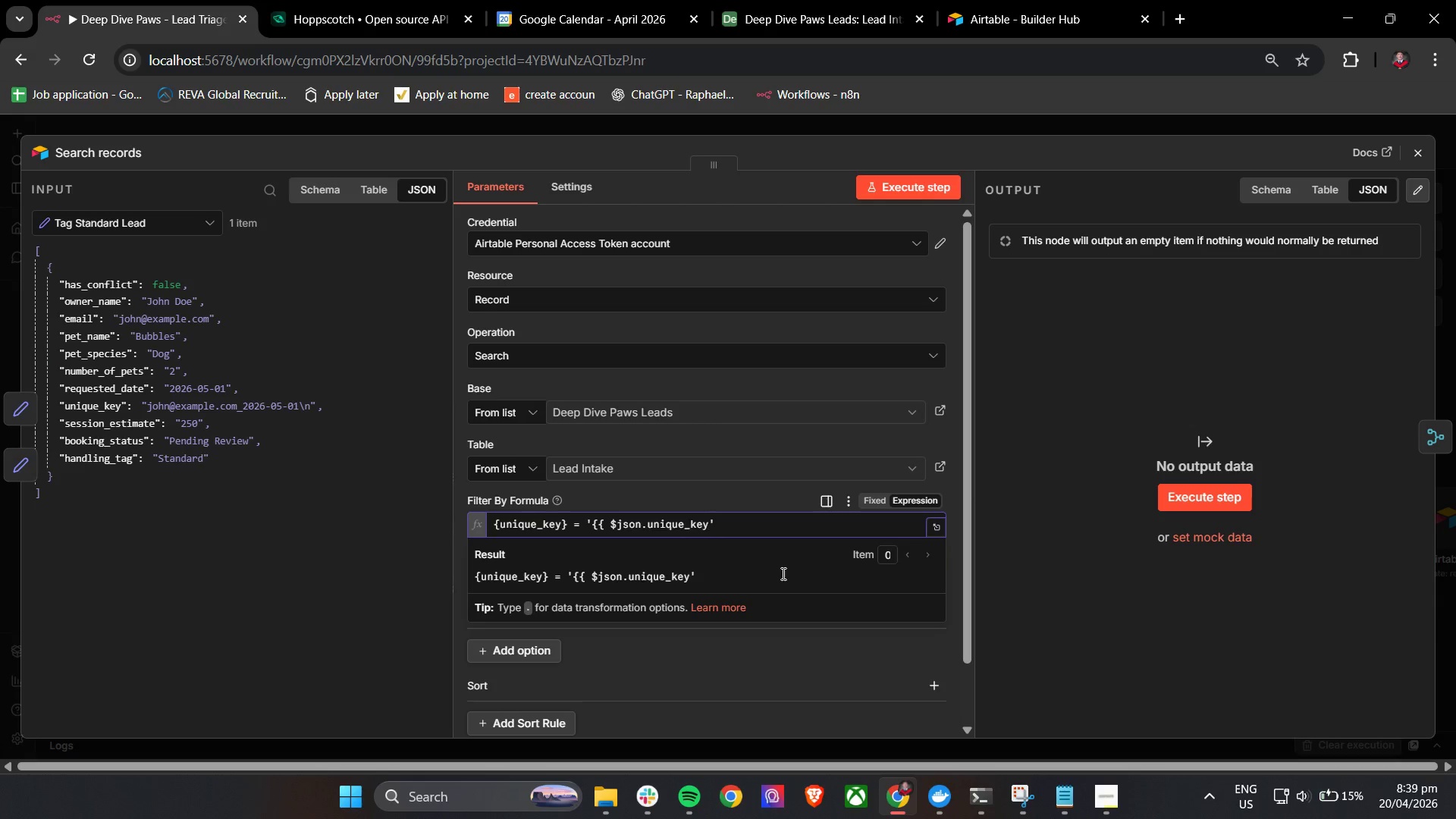 
key(ArrowRight)
 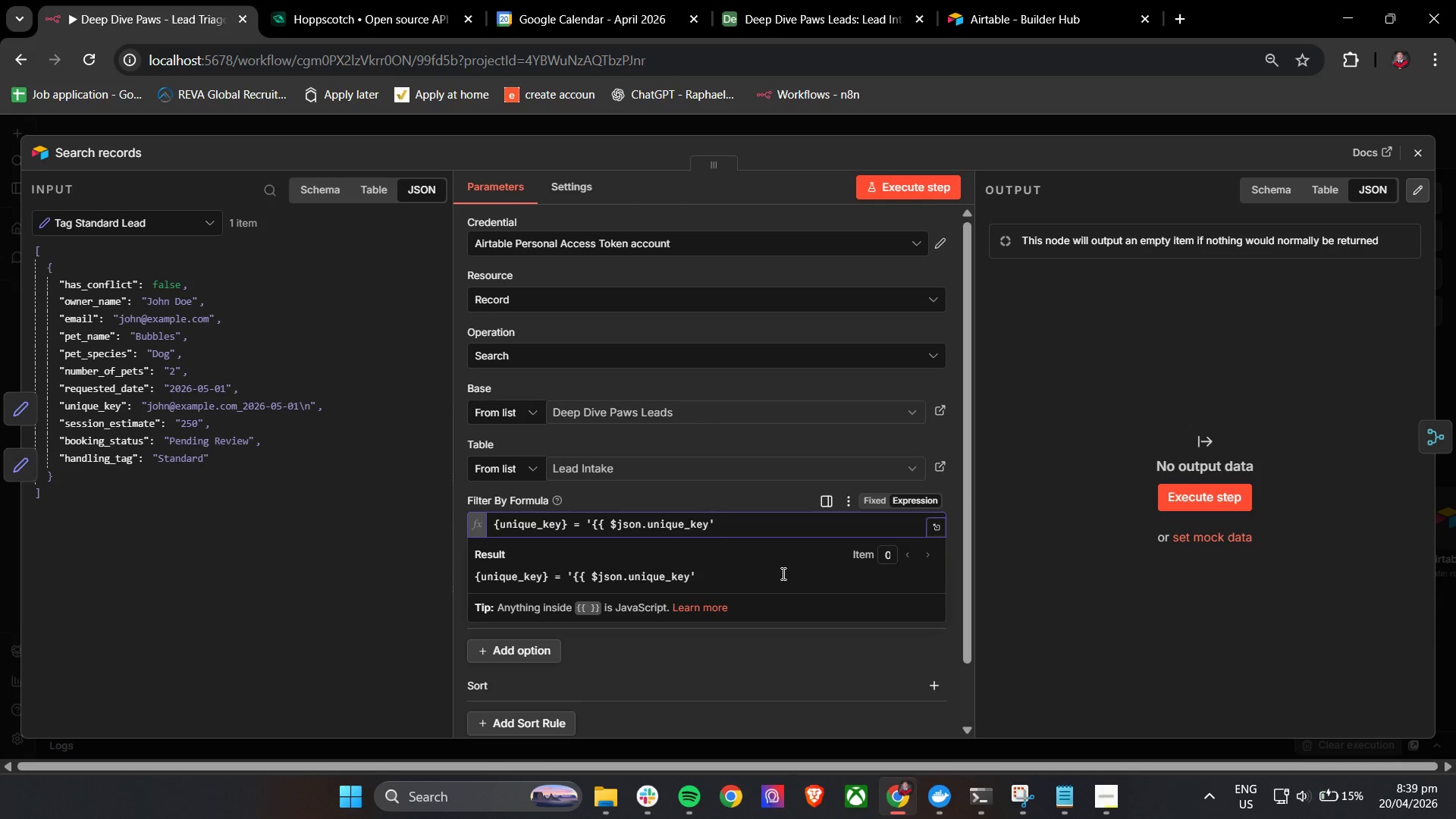 
key(Shift+BracketRight)
 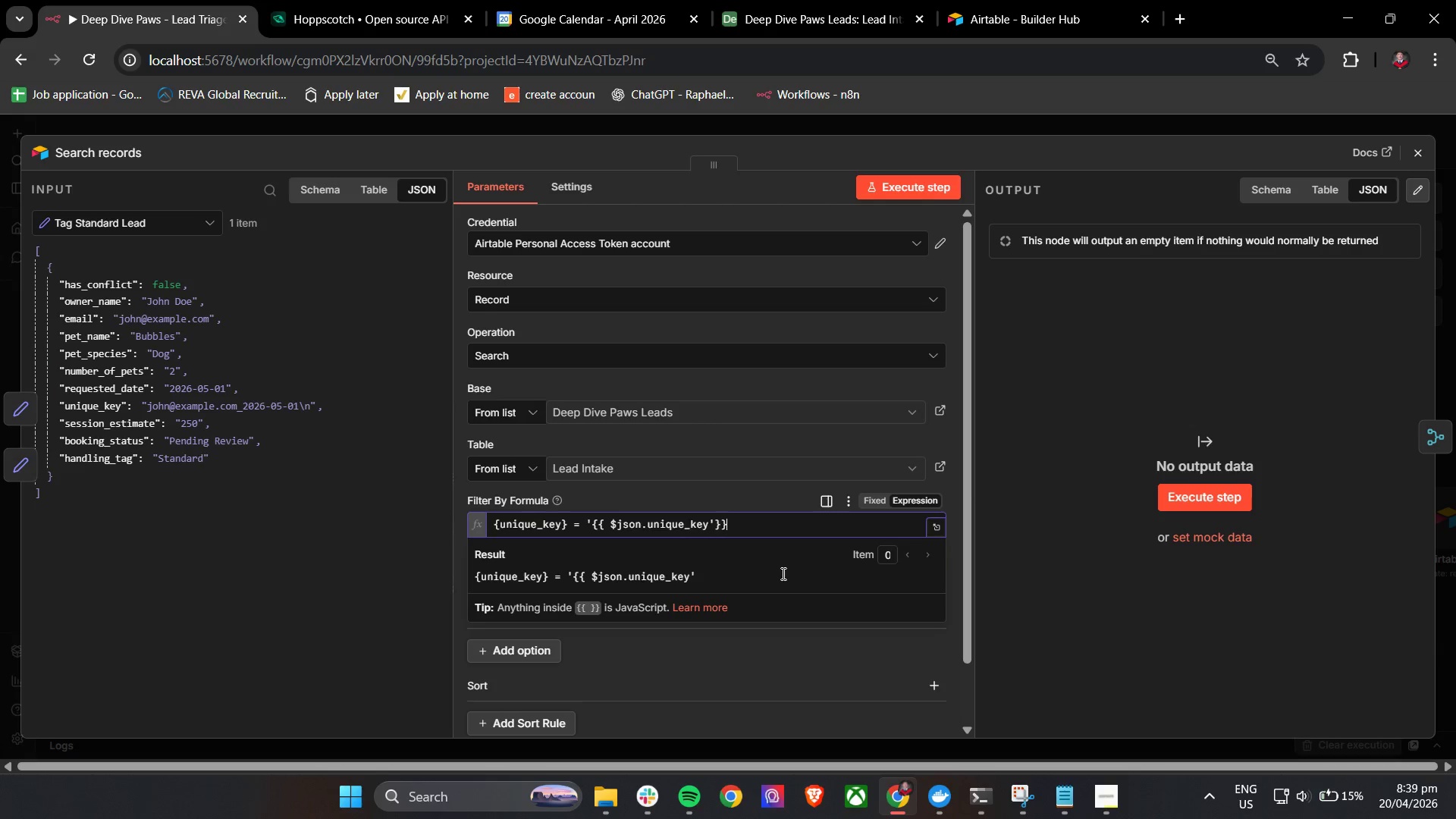 
key(Shift+BracketRight)
 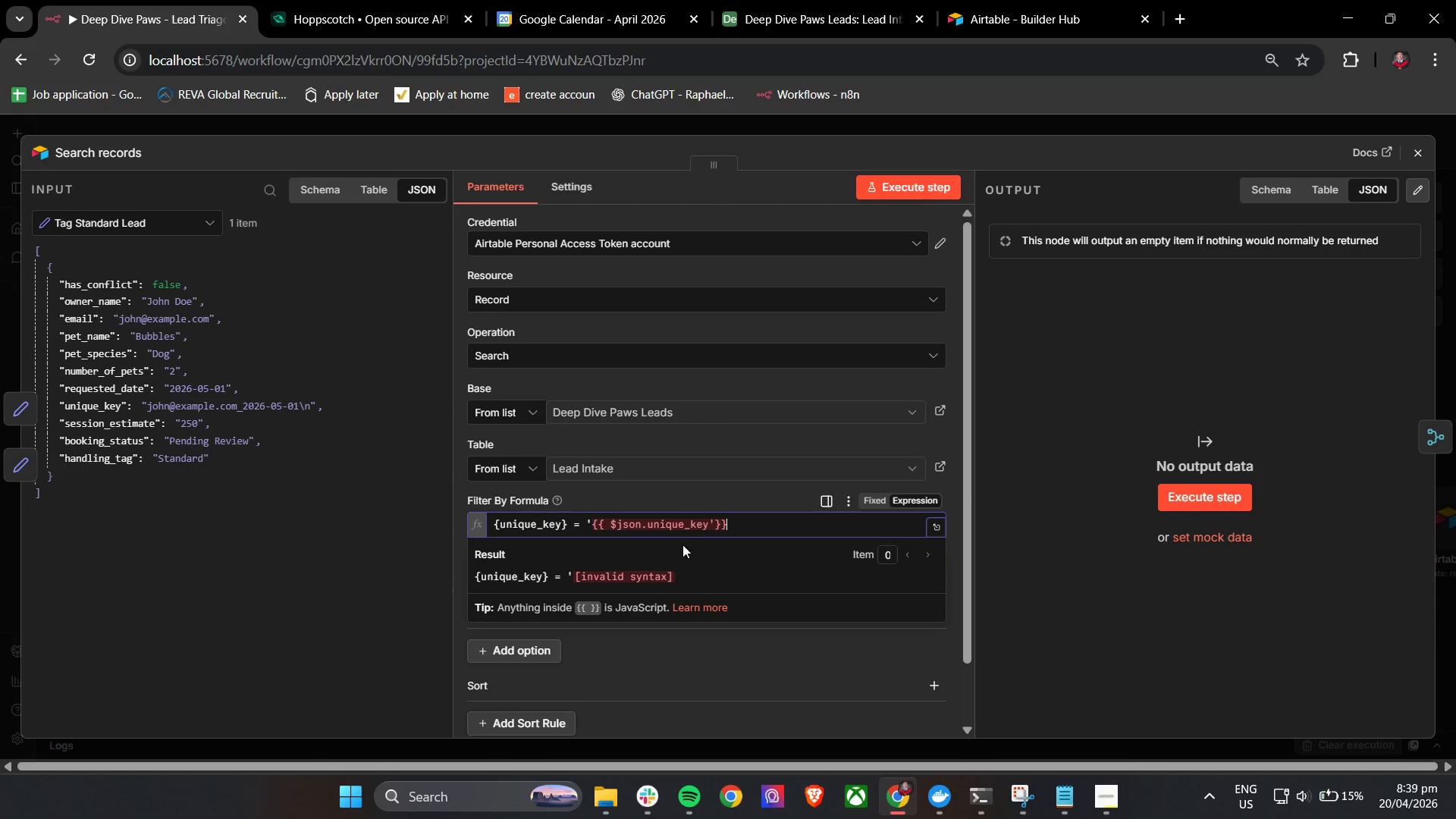 
wait(6.39)
 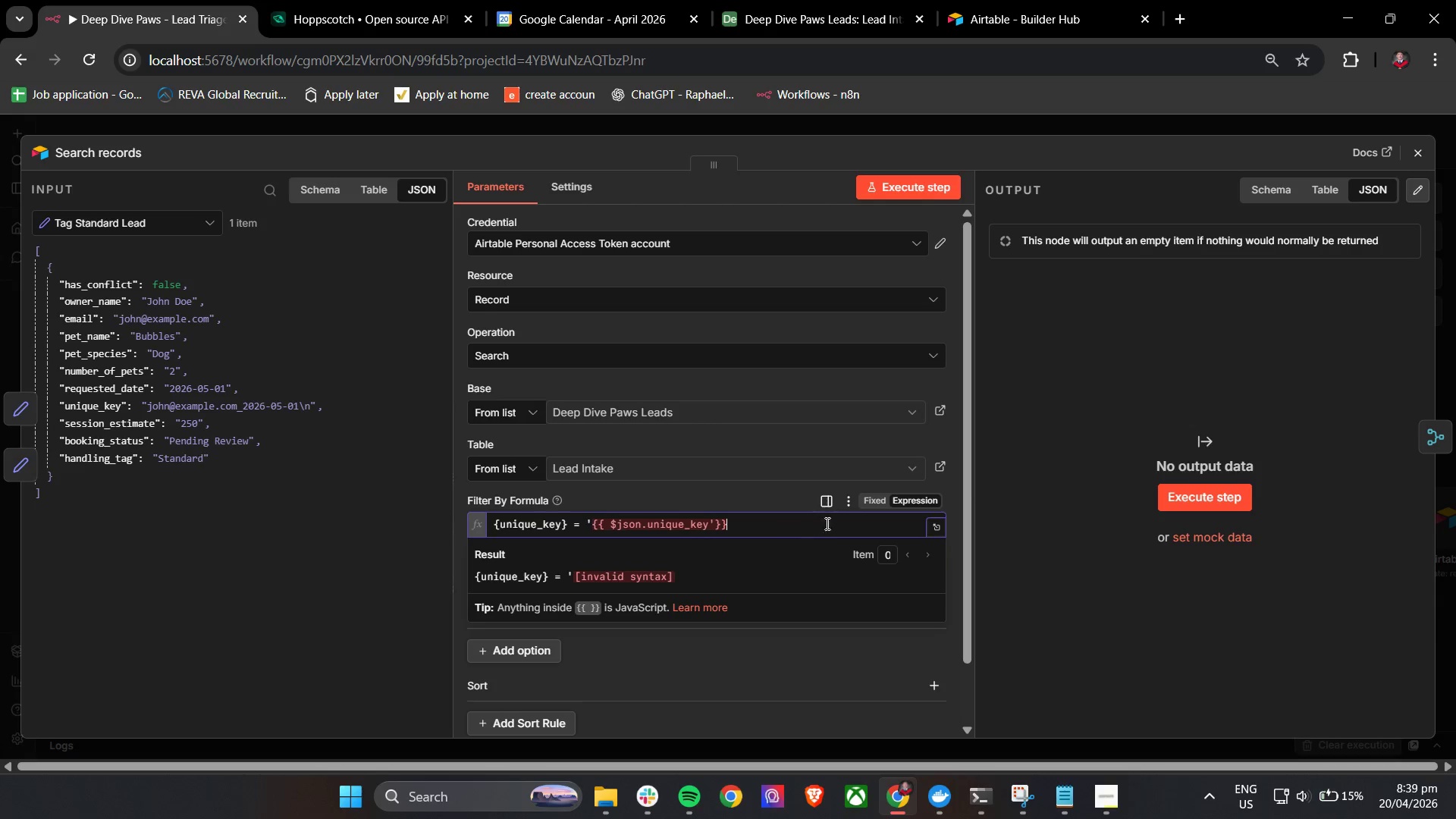 
left_click([716, 521])
 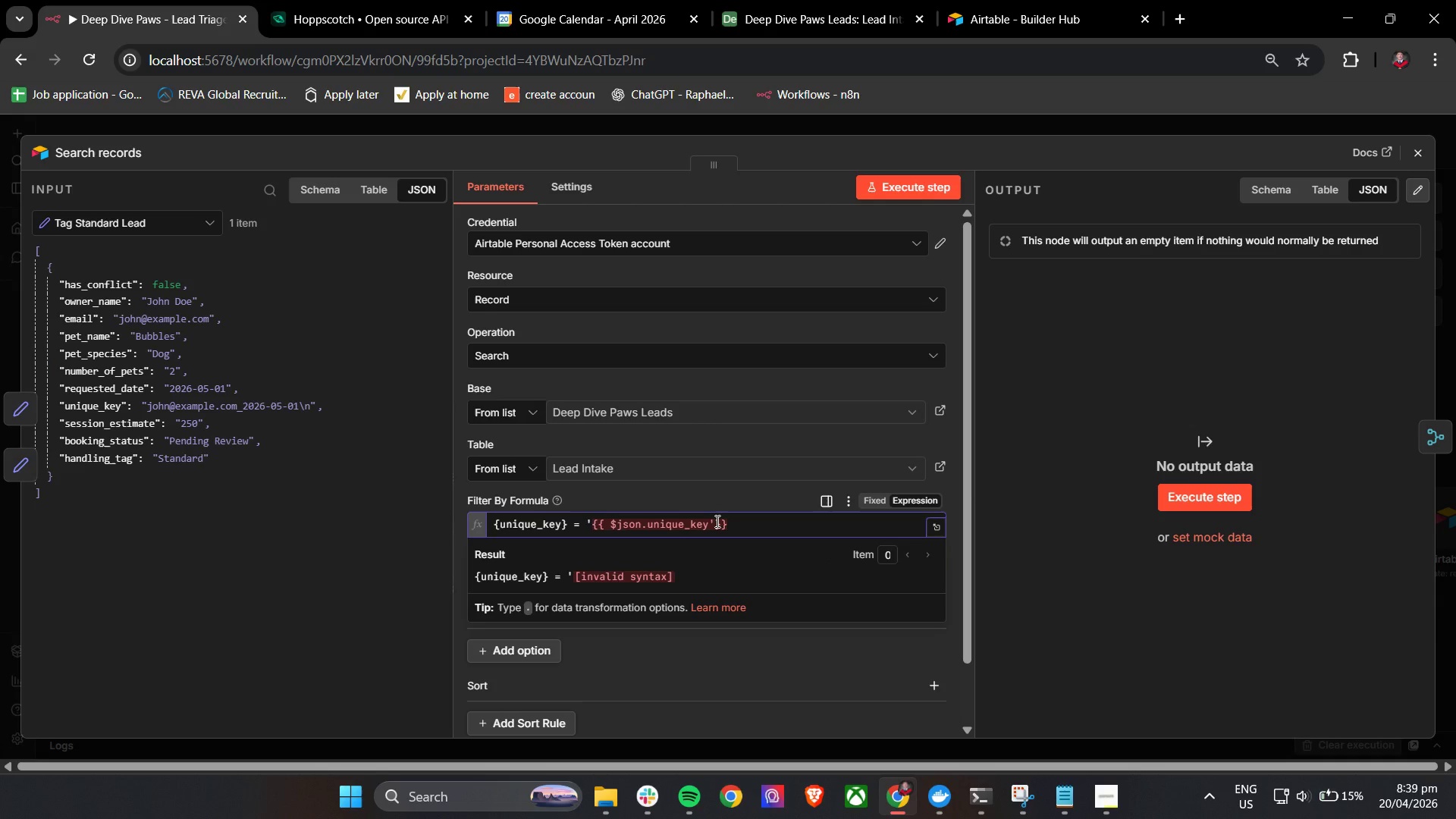 
key(Backspace)
 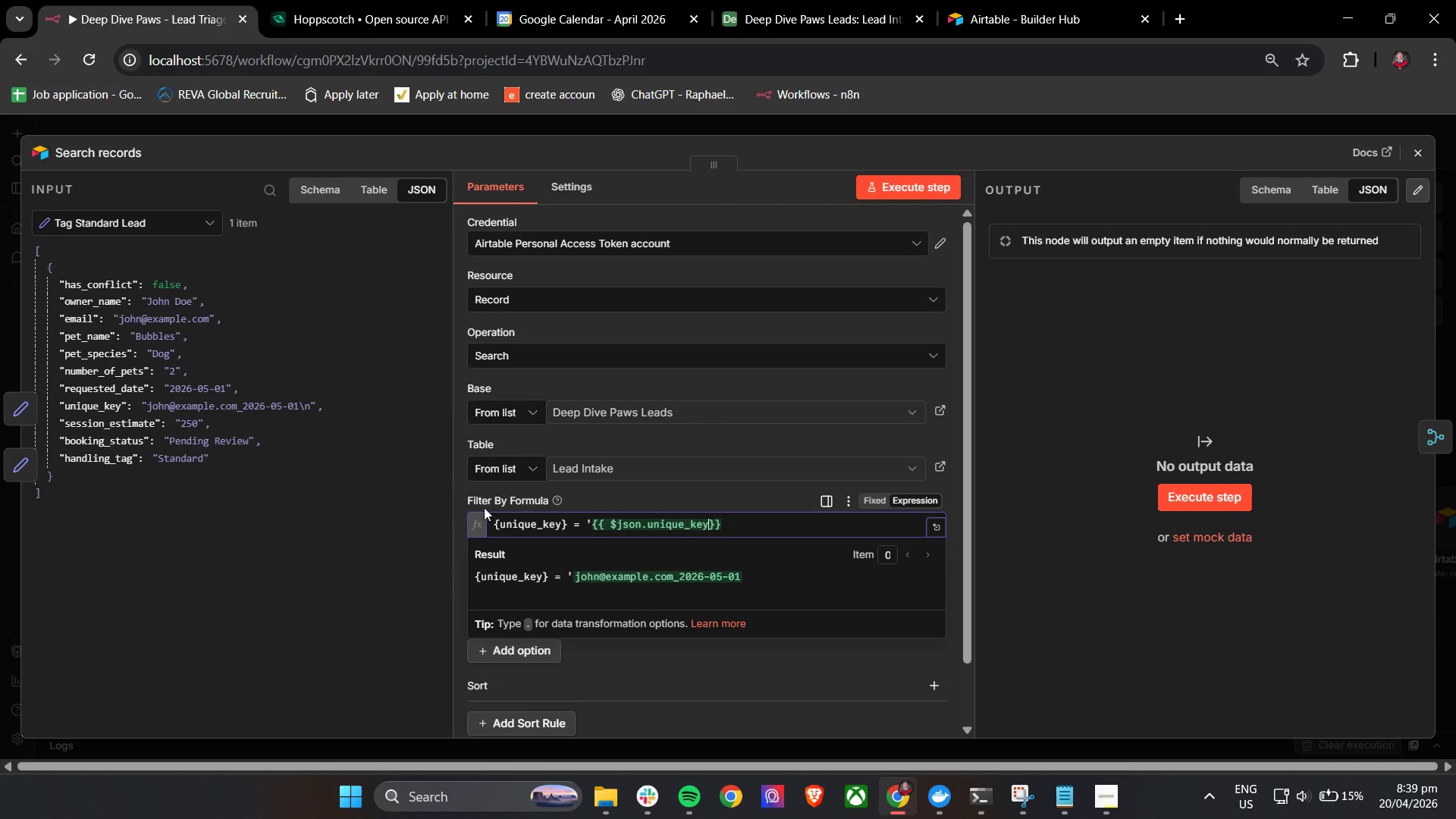 
left_click([459, 484])
 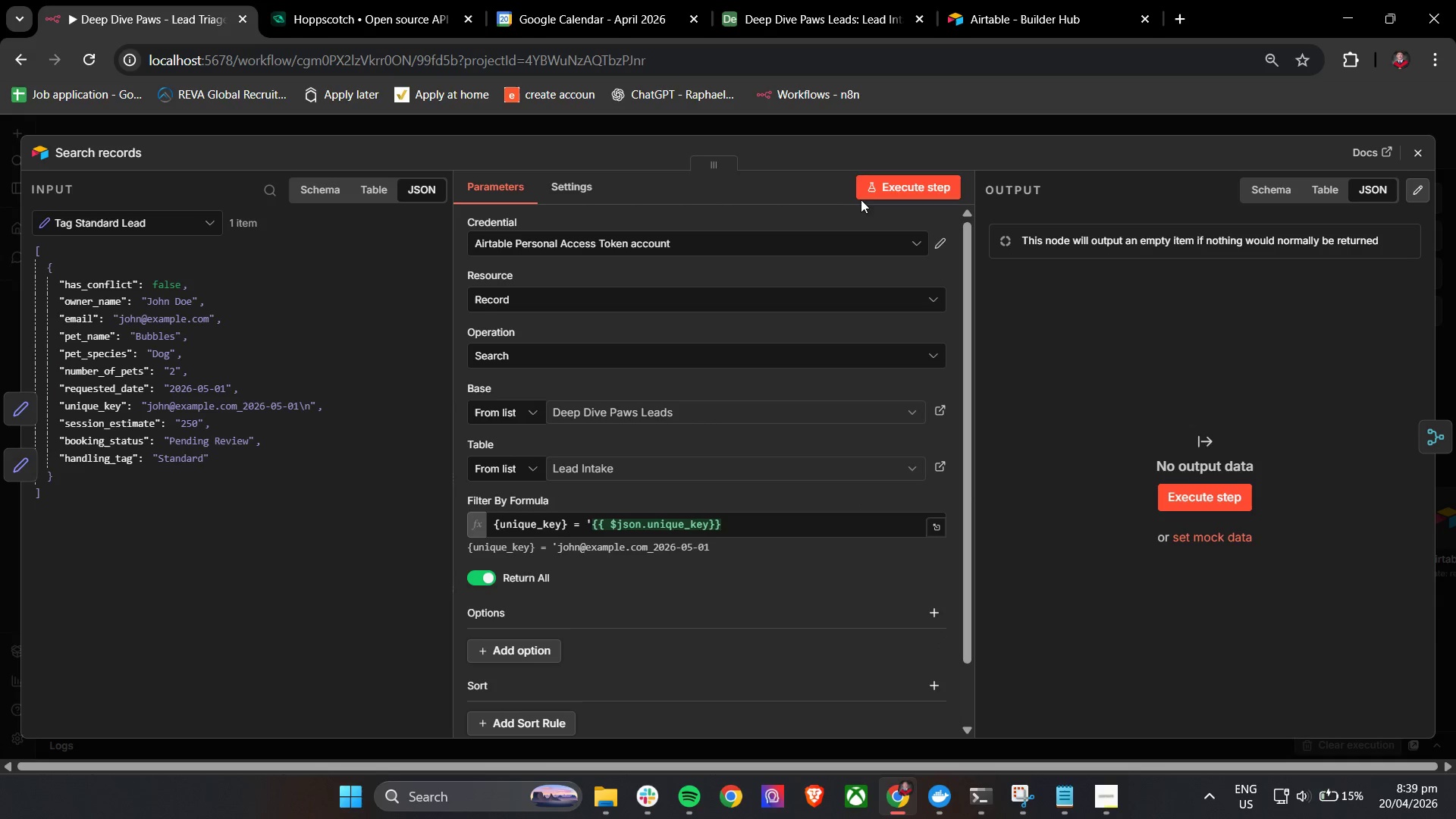 
left_click([874, 188])
 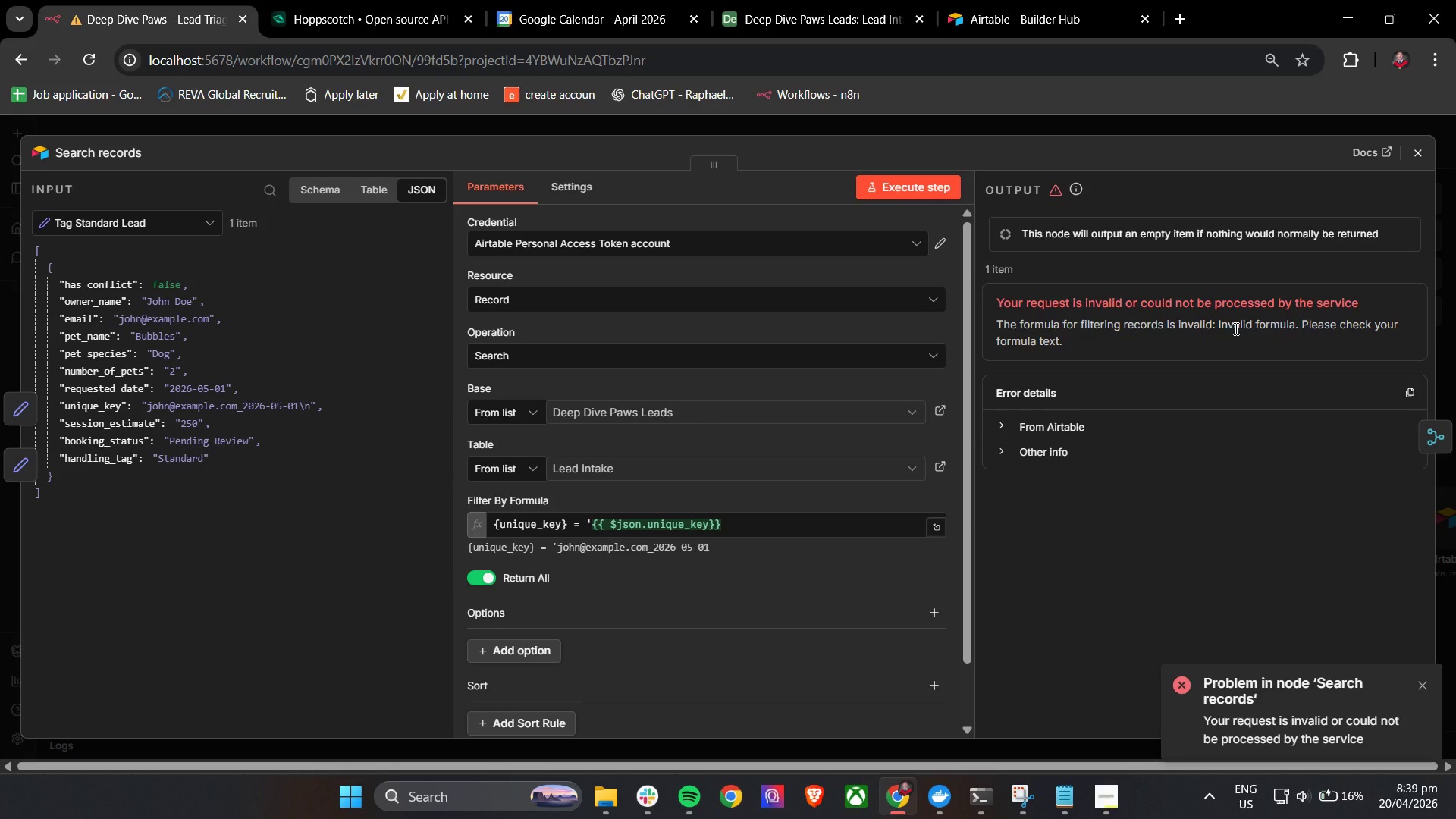 
wait(11.31)
 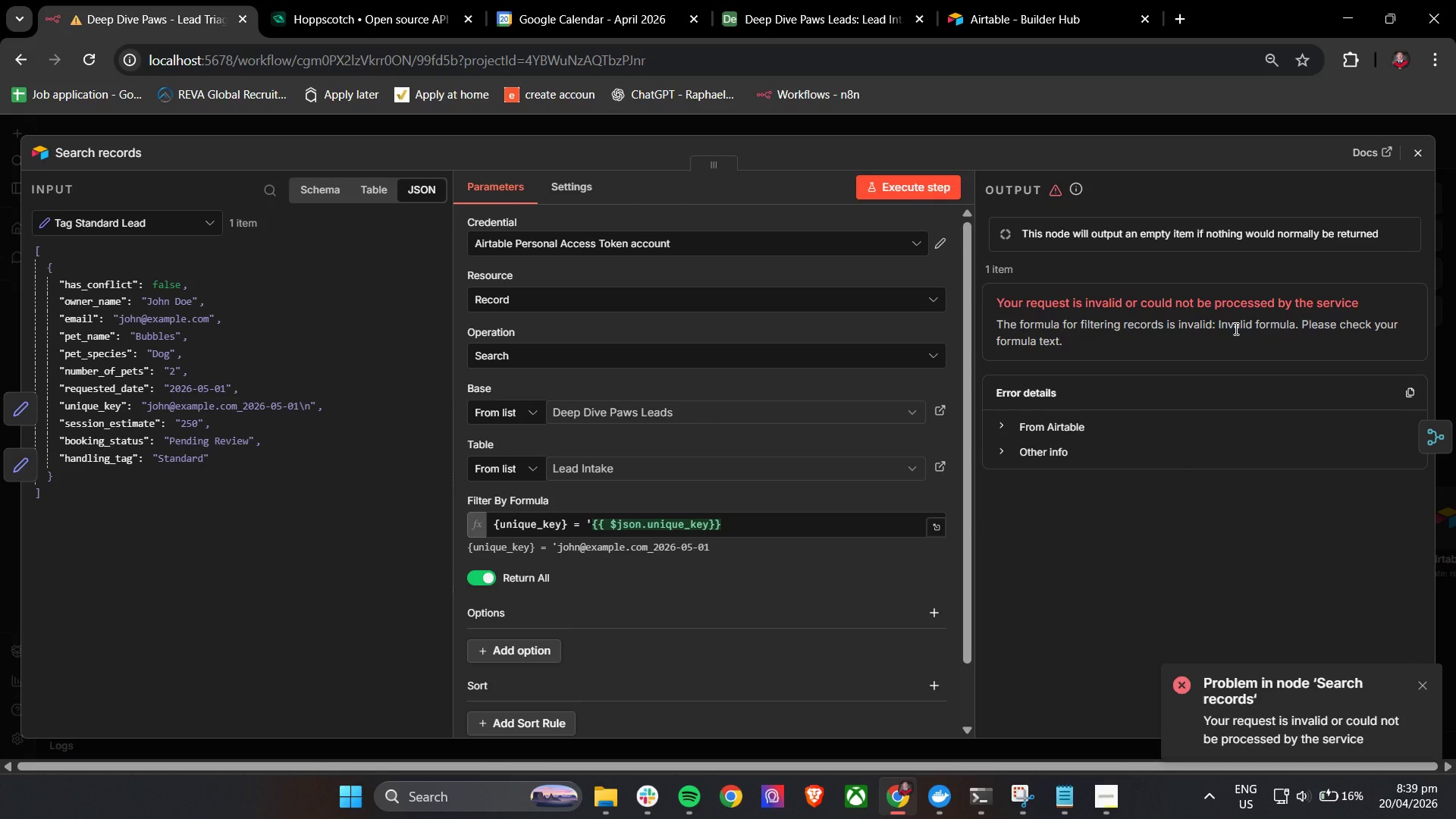 
left_click([89, 60])
 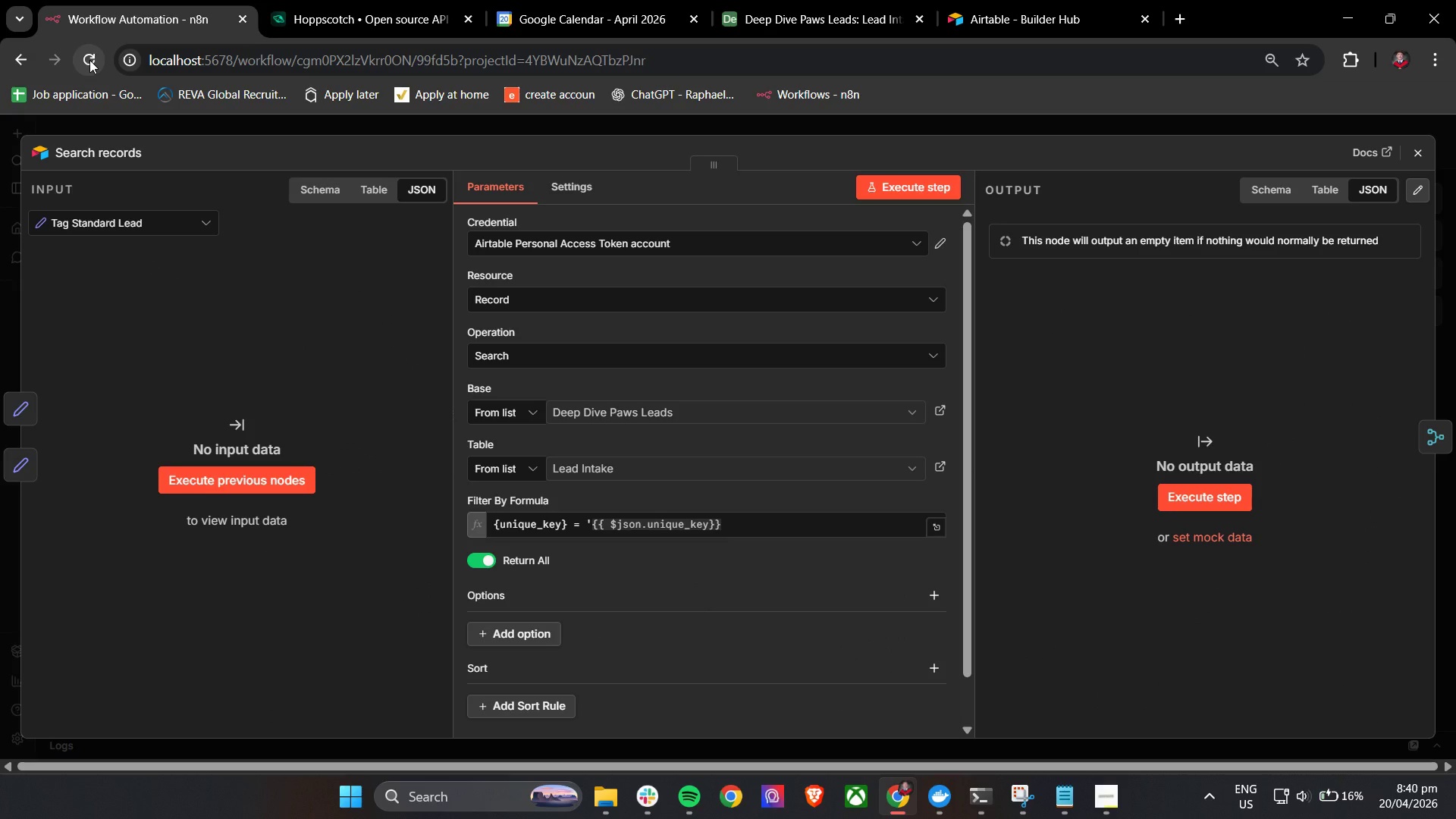 
wait(10.83)
 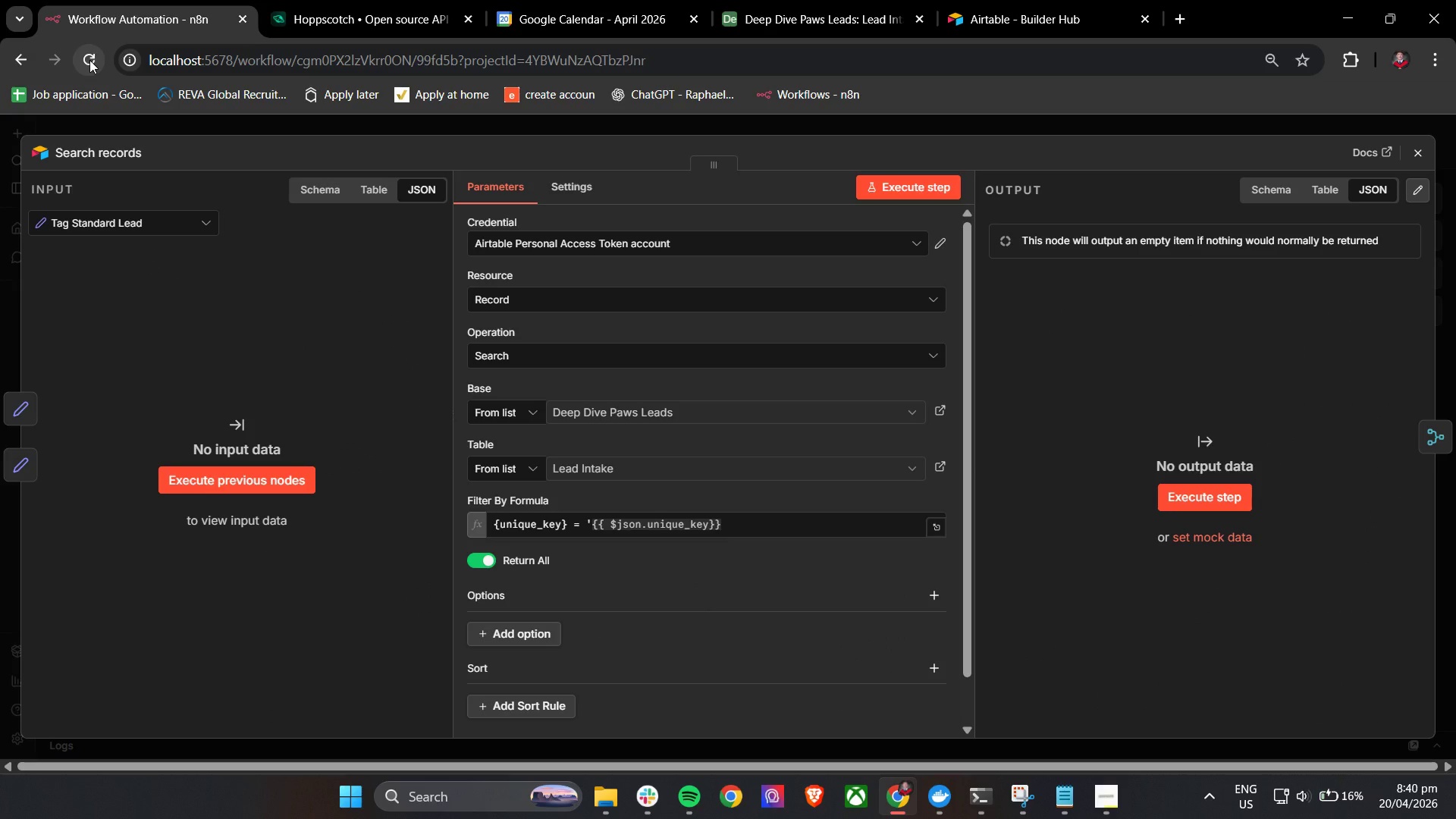 
left_click_drag(start_coordinate=[246, 0], to_coordinate=[268, 0])
 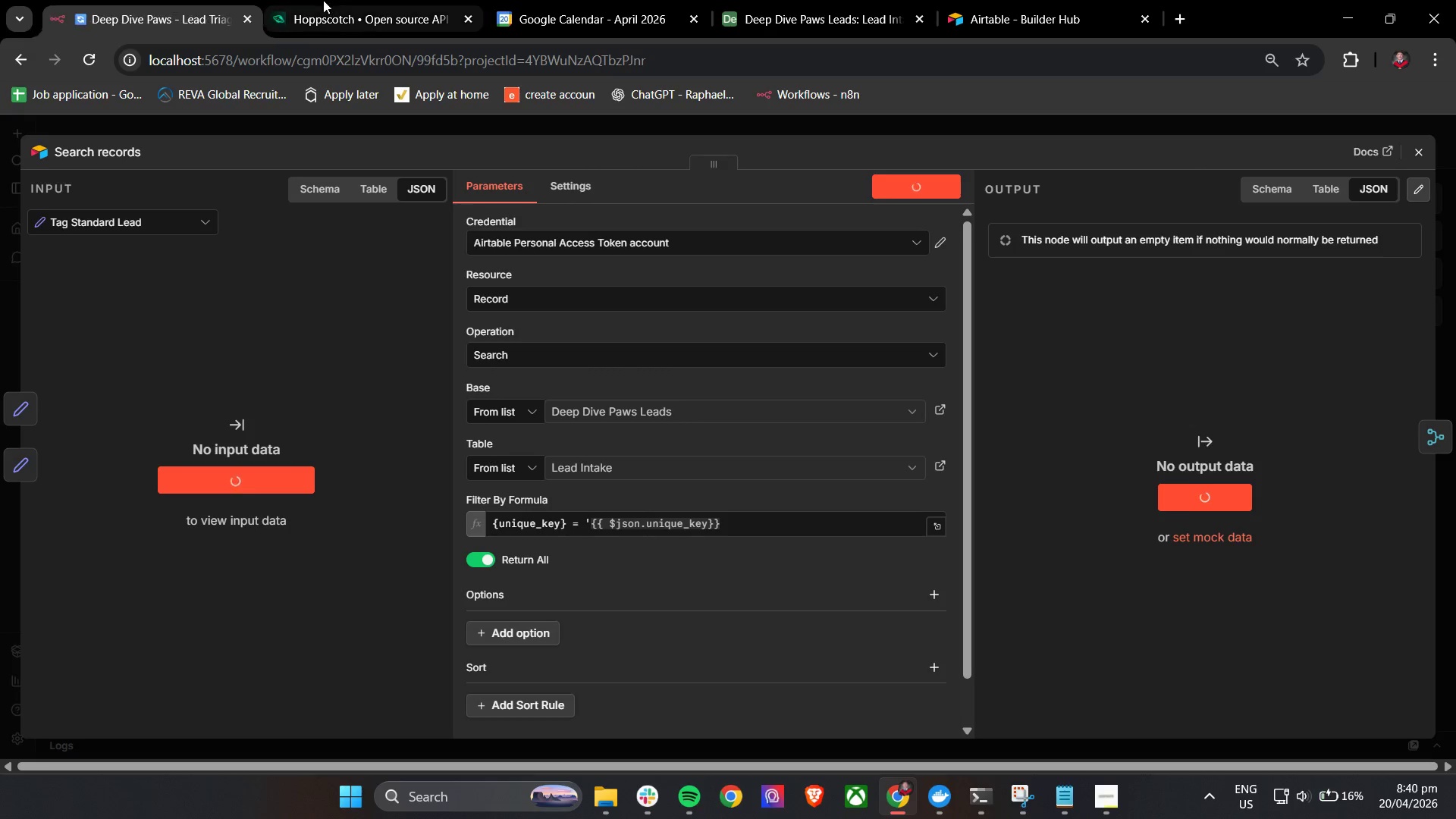 
double_click([323, 0])
 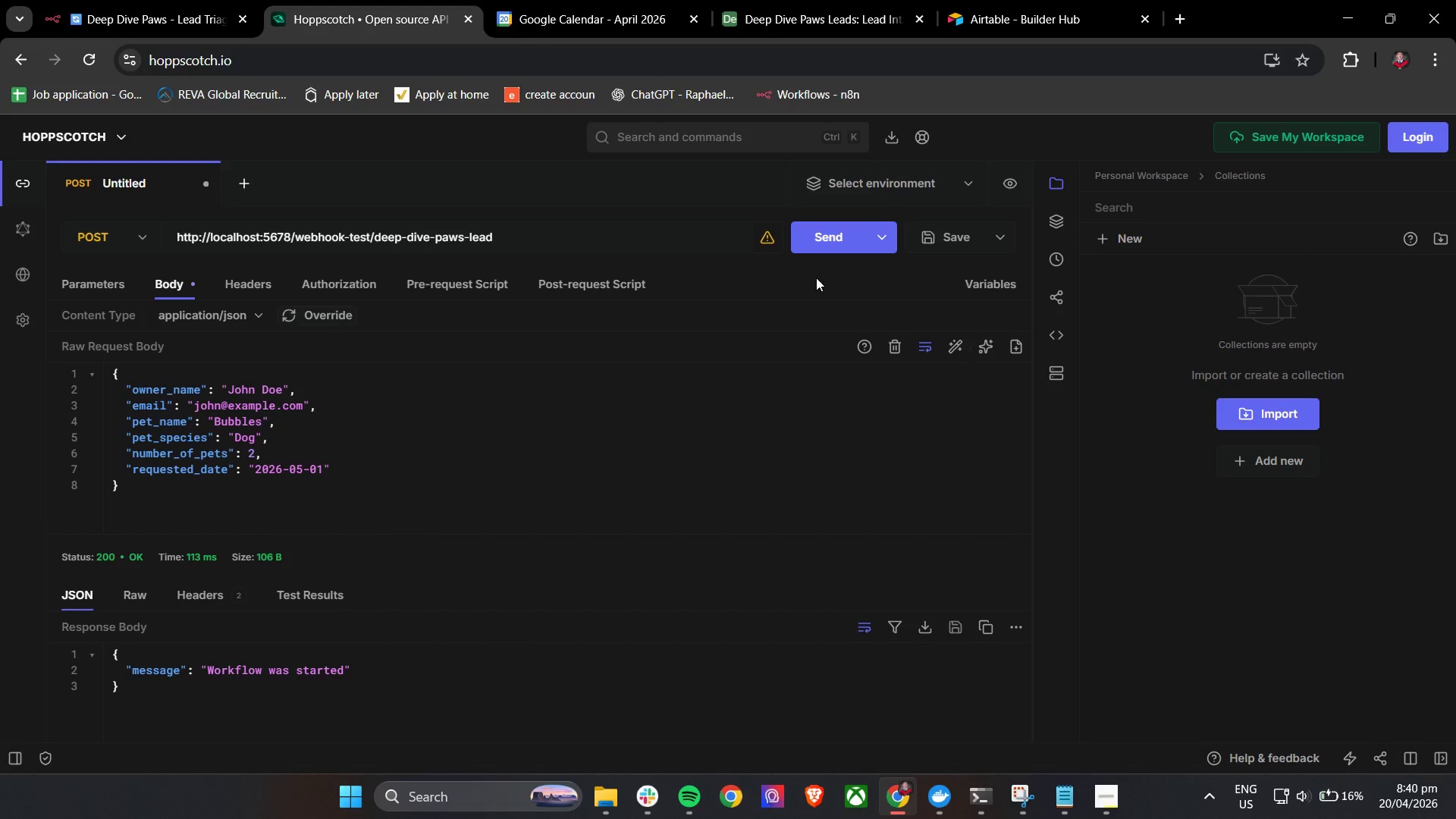 
left_click([821, 247])
 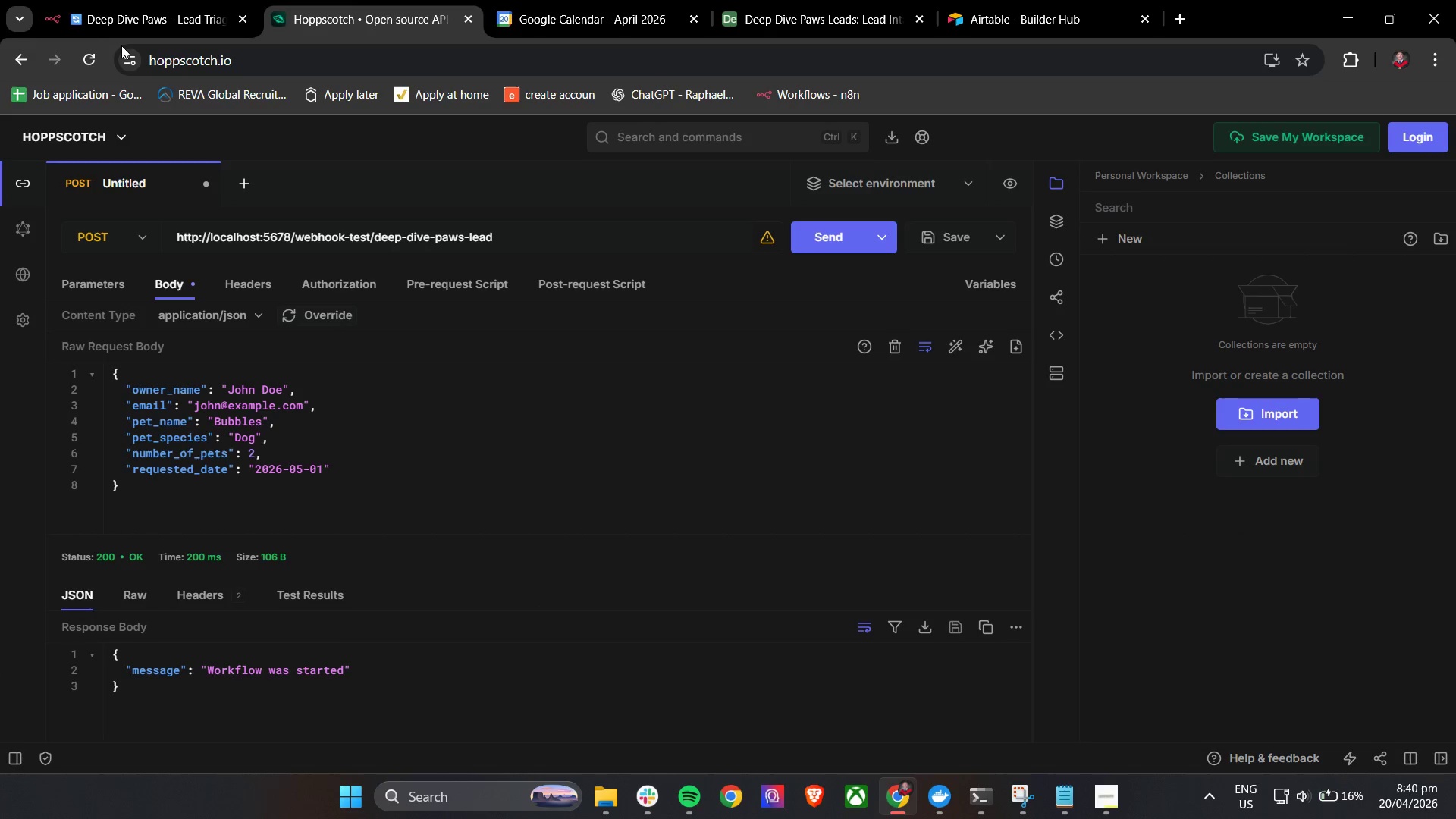 
left_click([130, 0])
 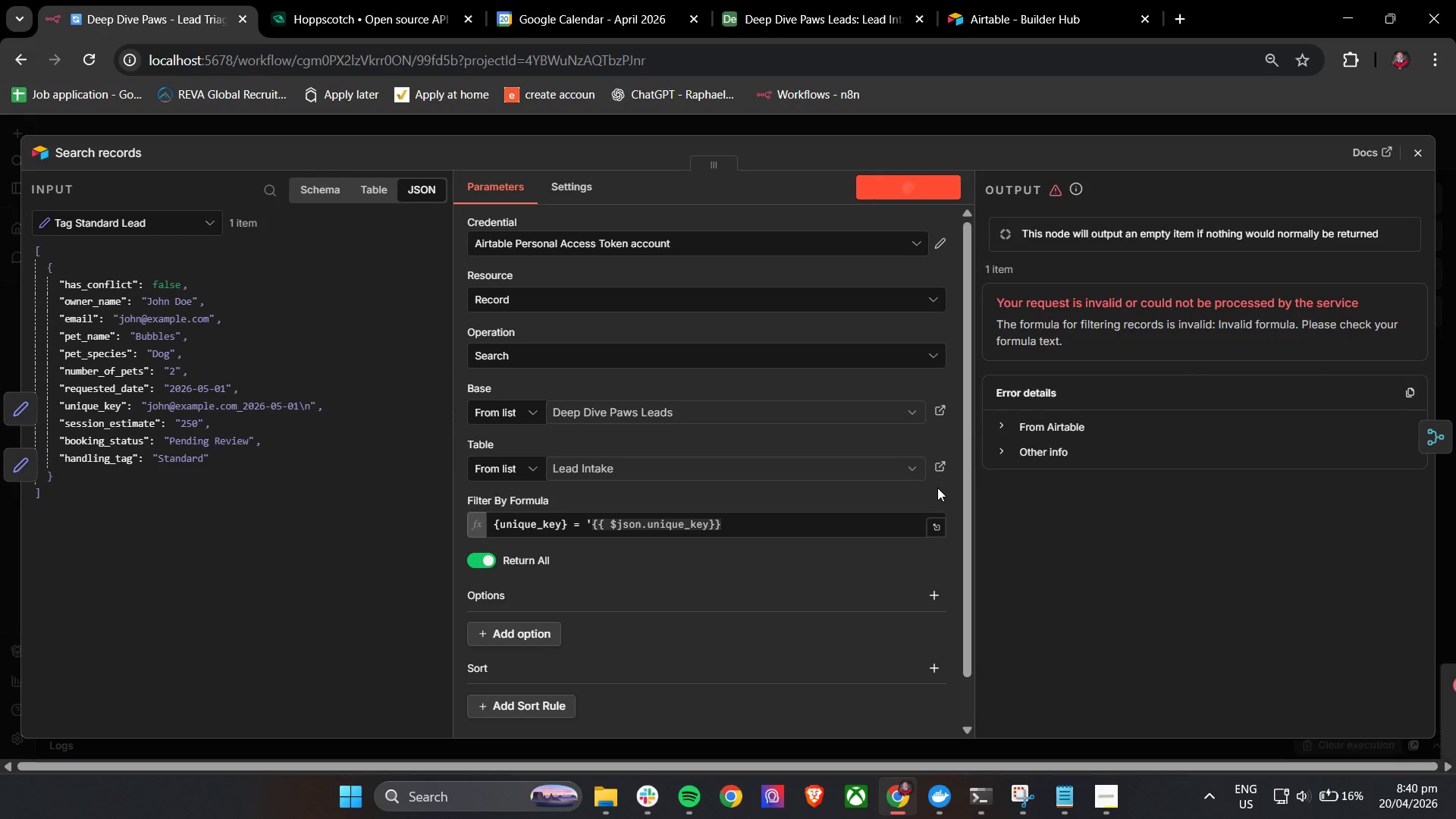 
left_click([699, 576])
 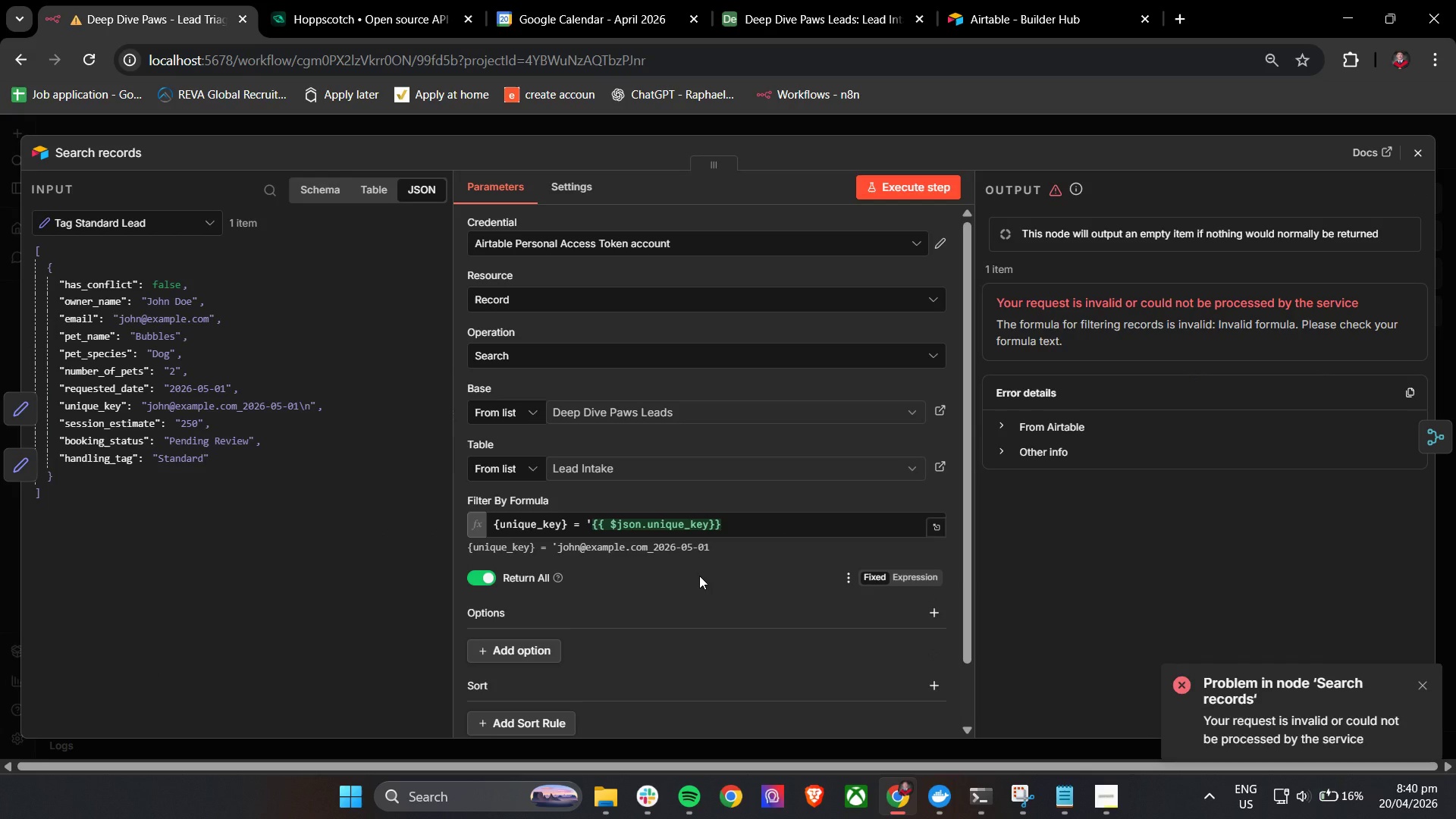 
wait(31.72)
 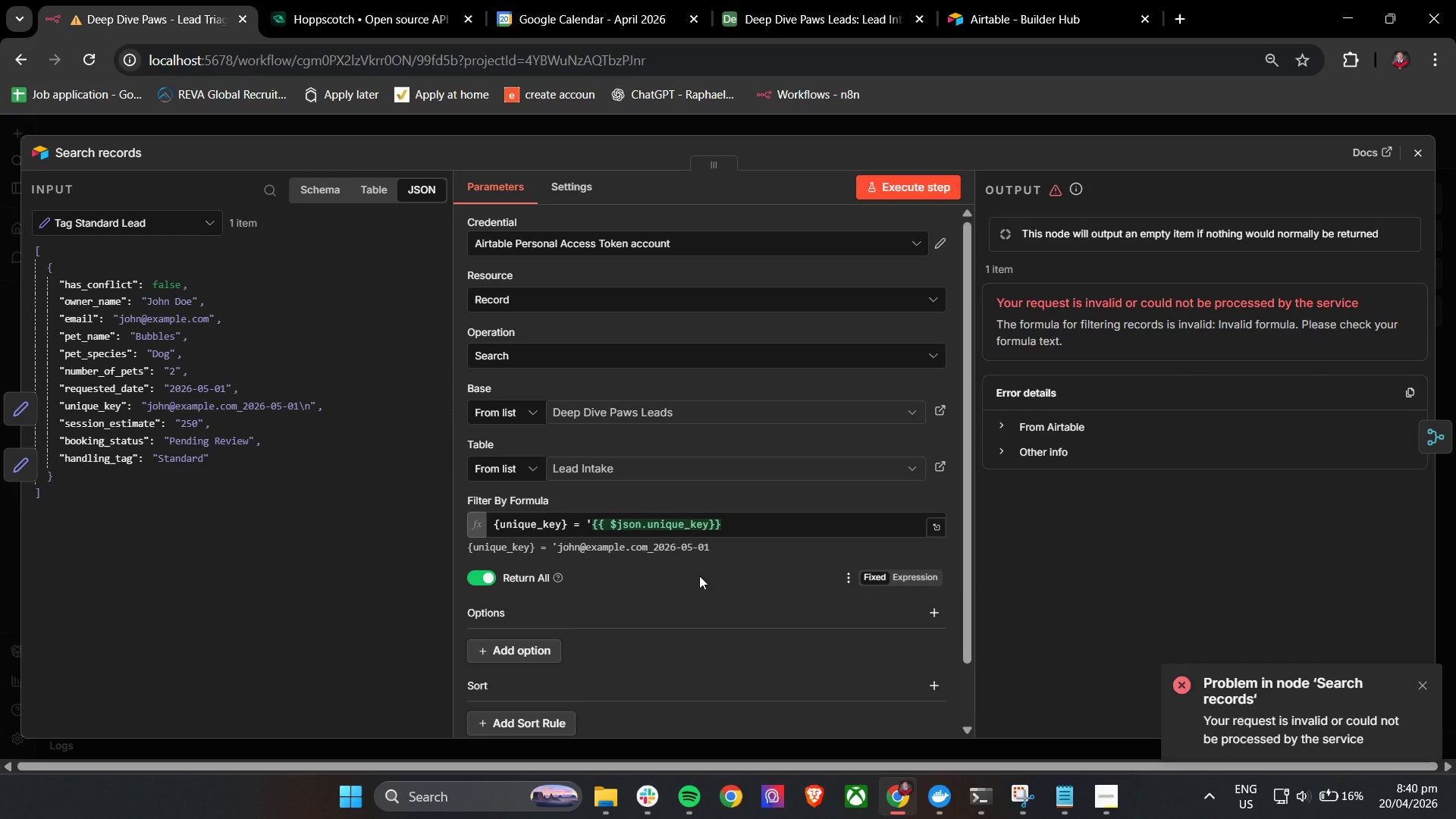 
left_click([1068, 0])
 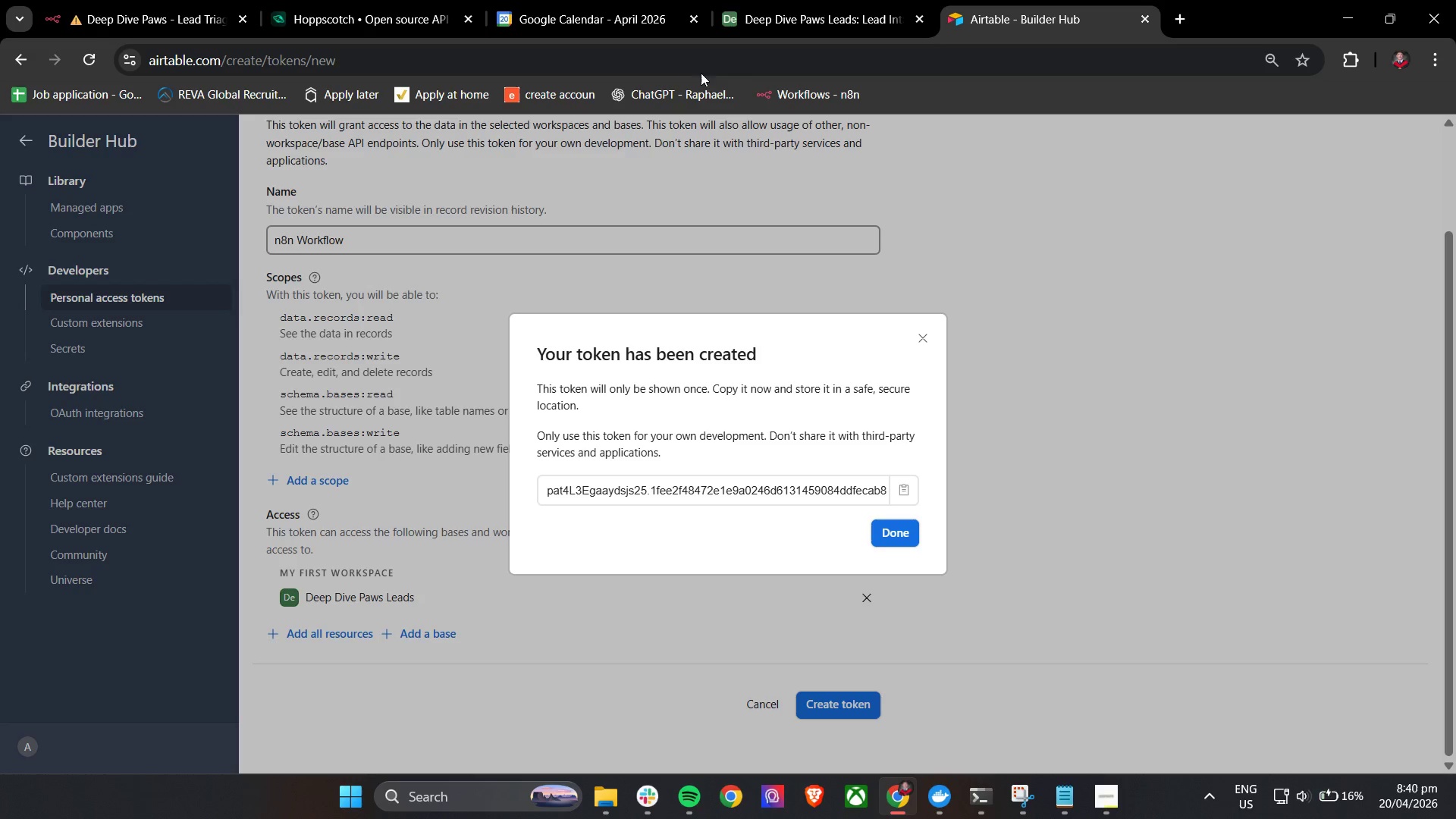 
left_click([821, 0])
 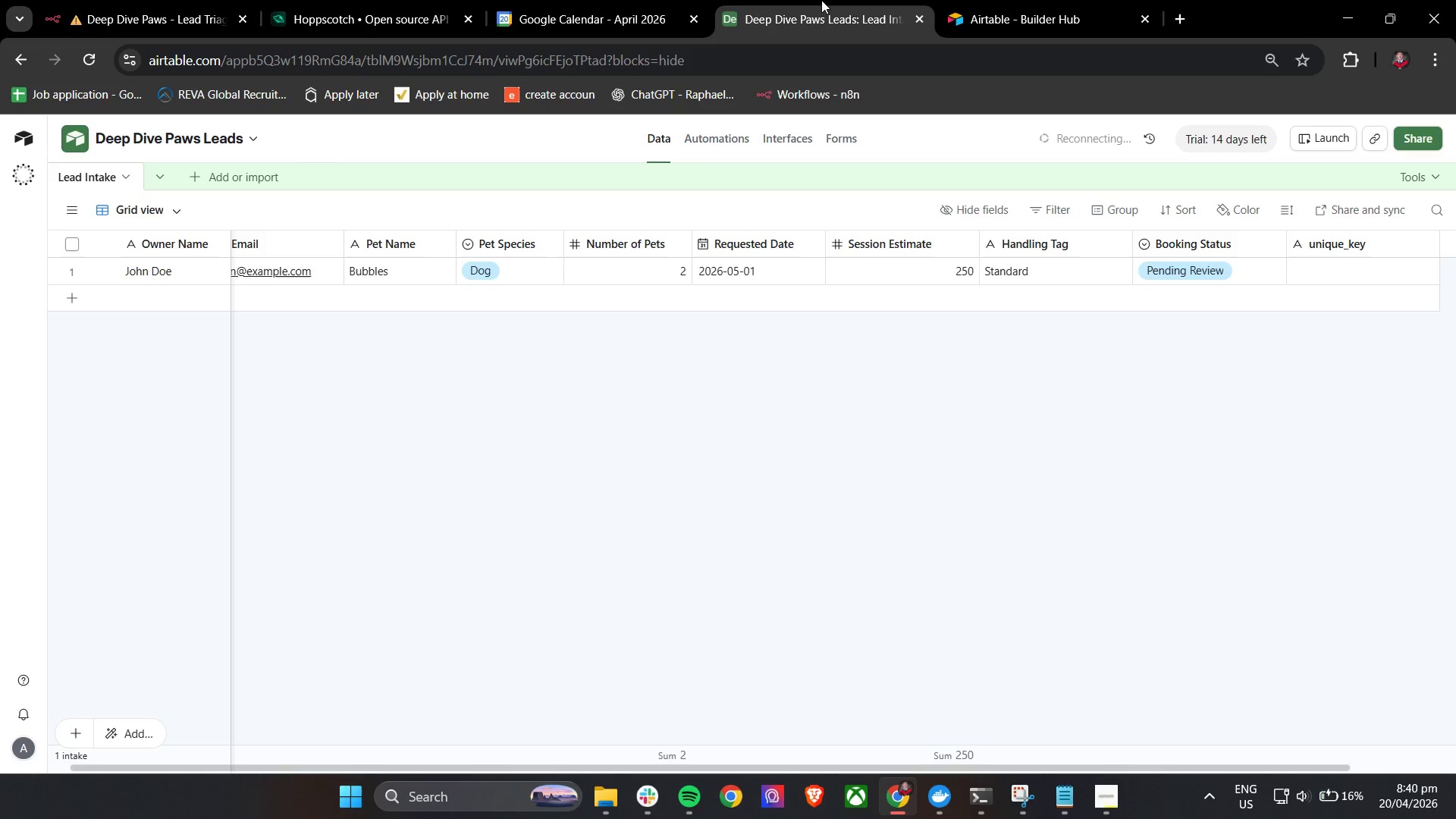 
wait(8.16)
 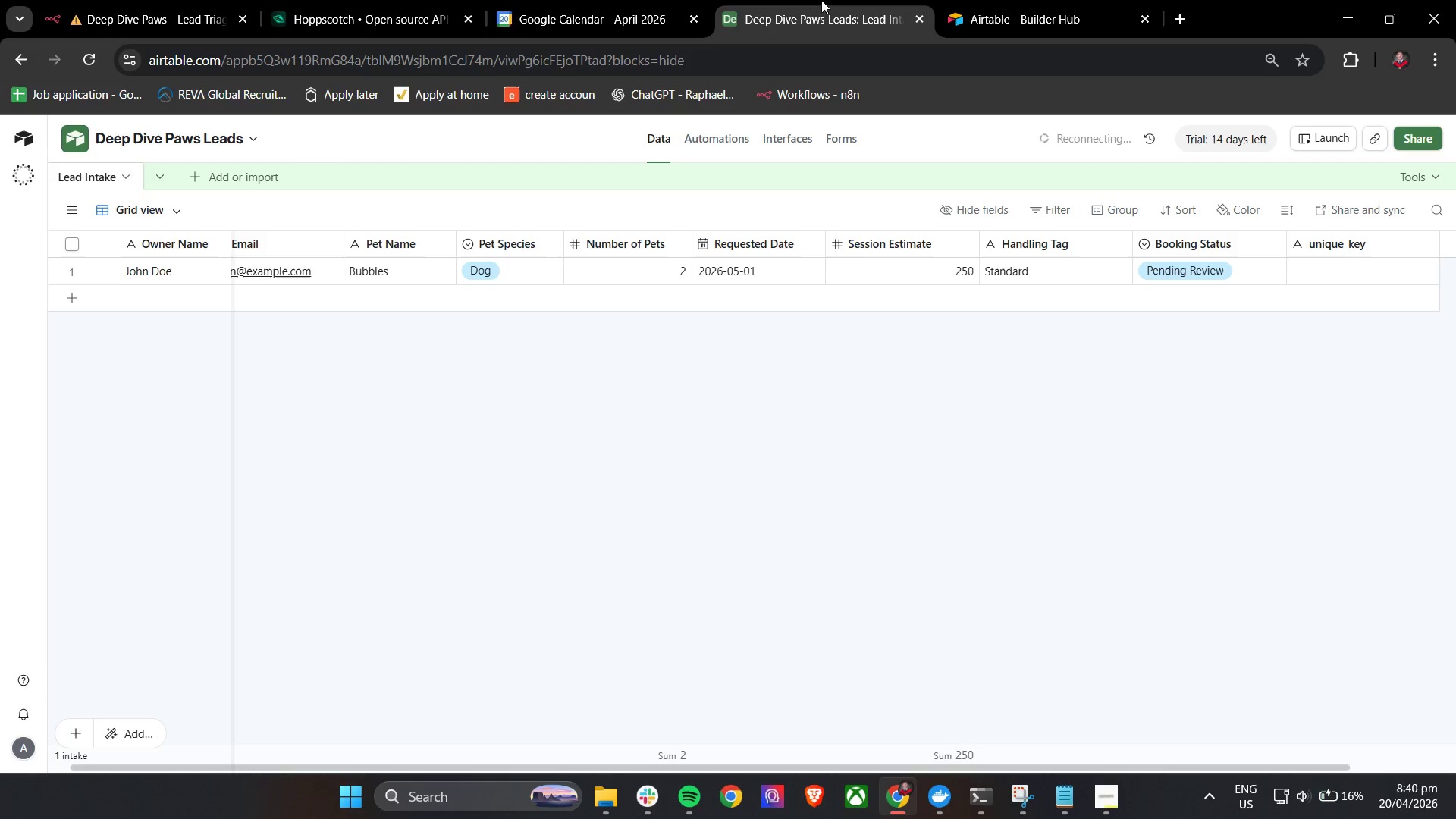 
left_click([72, 275])
 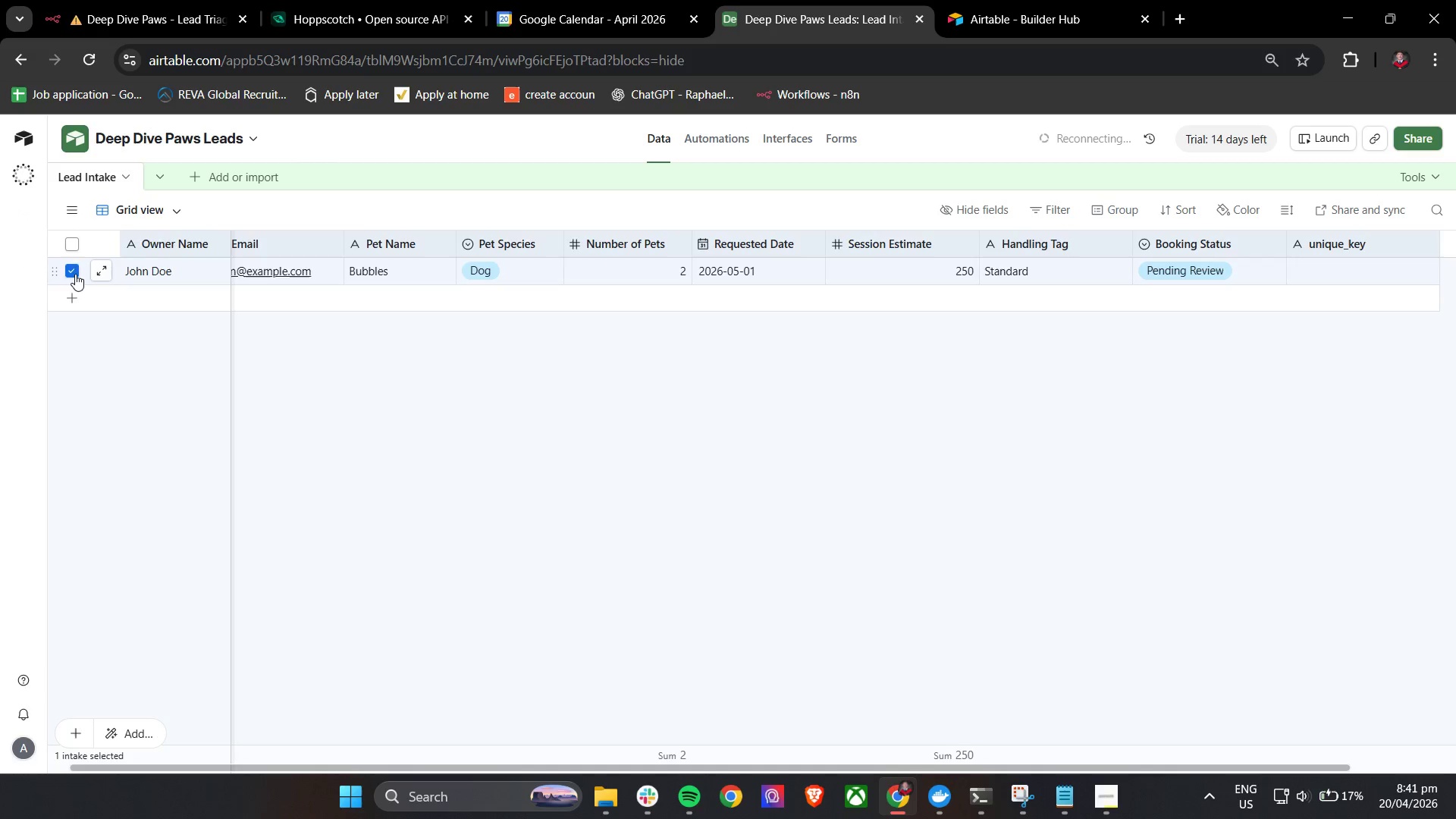 
double_click([75, 274])
 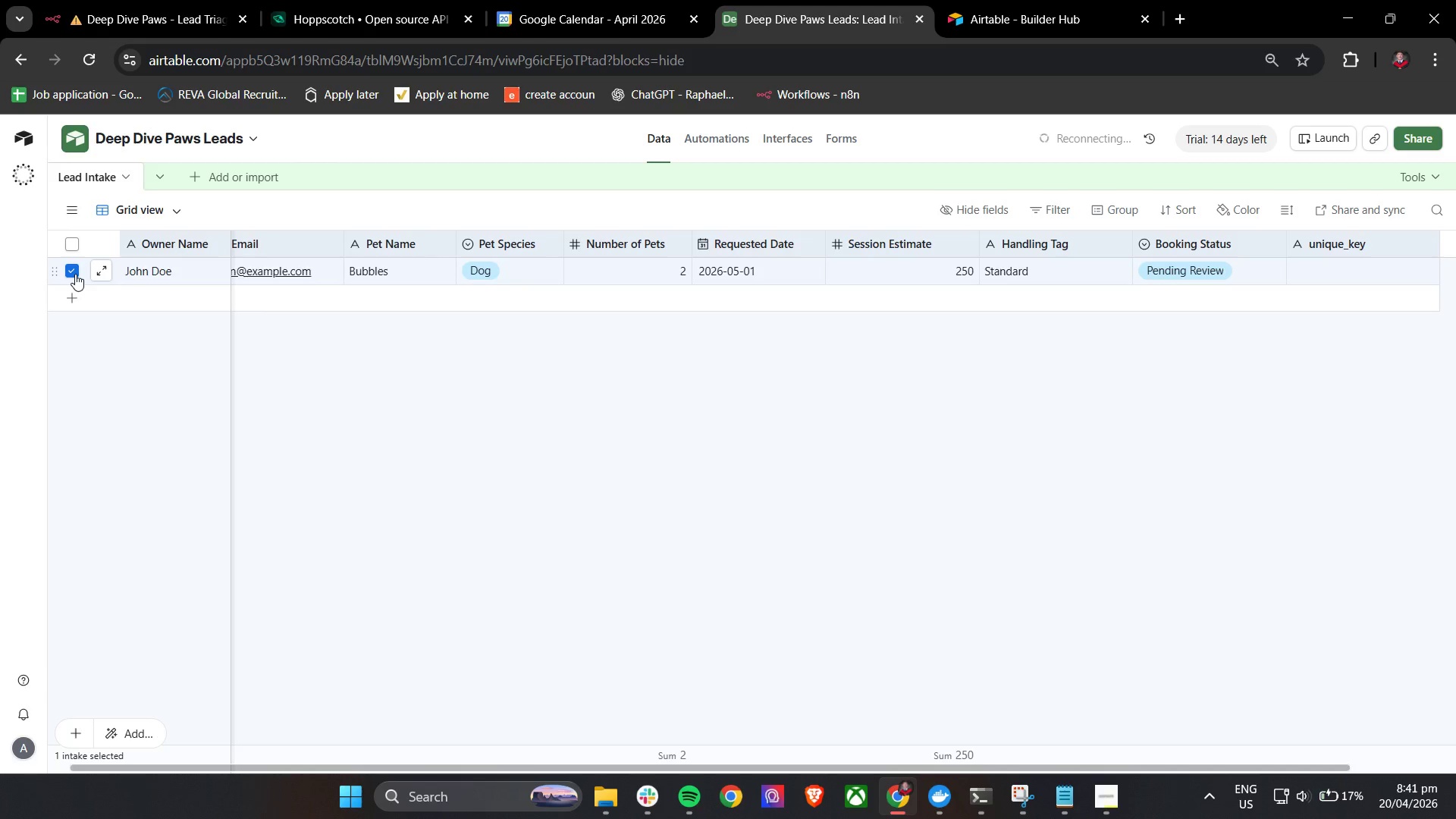 
double_click([105, 273])
 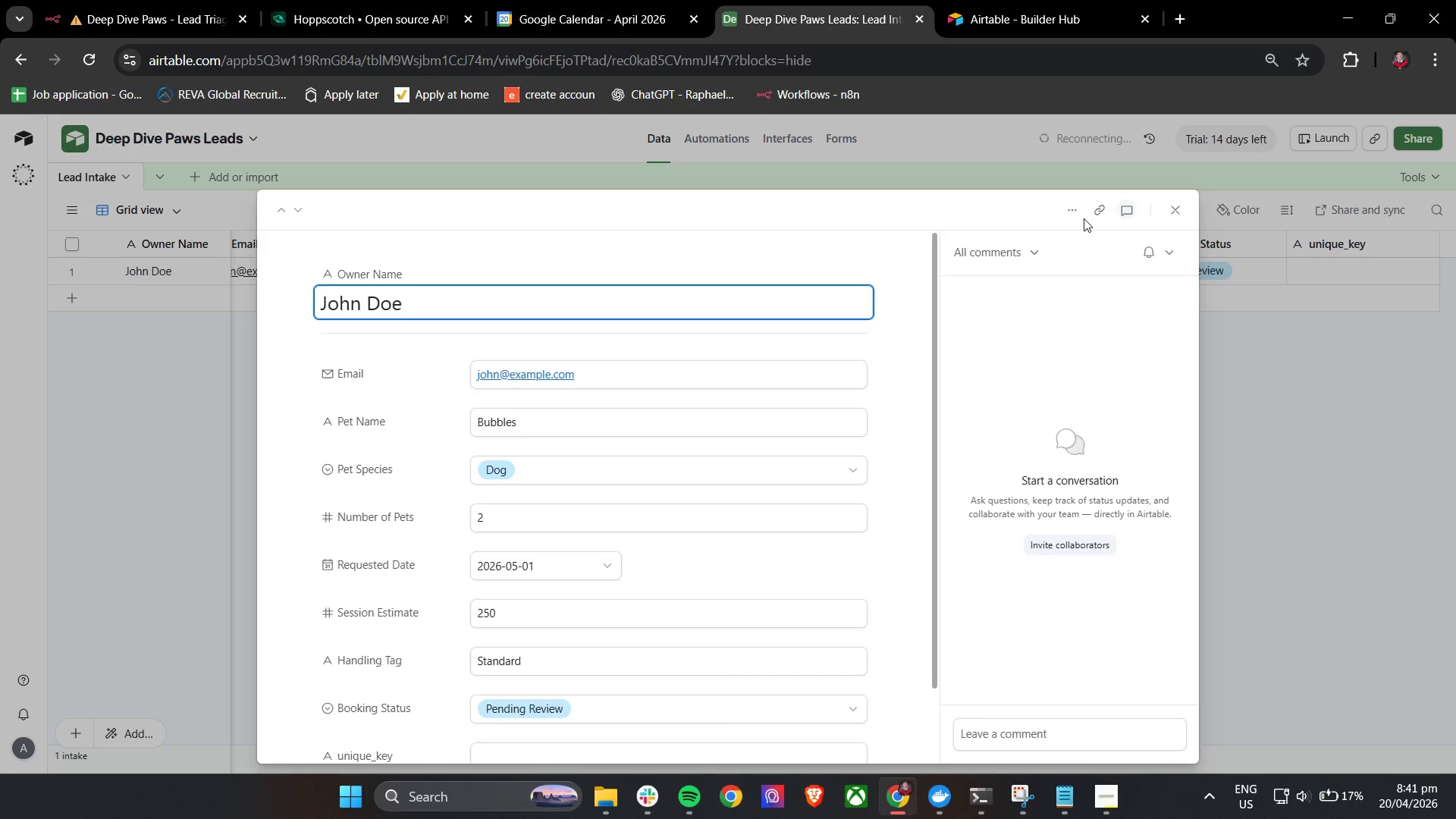 
left_click([1078, 212])
 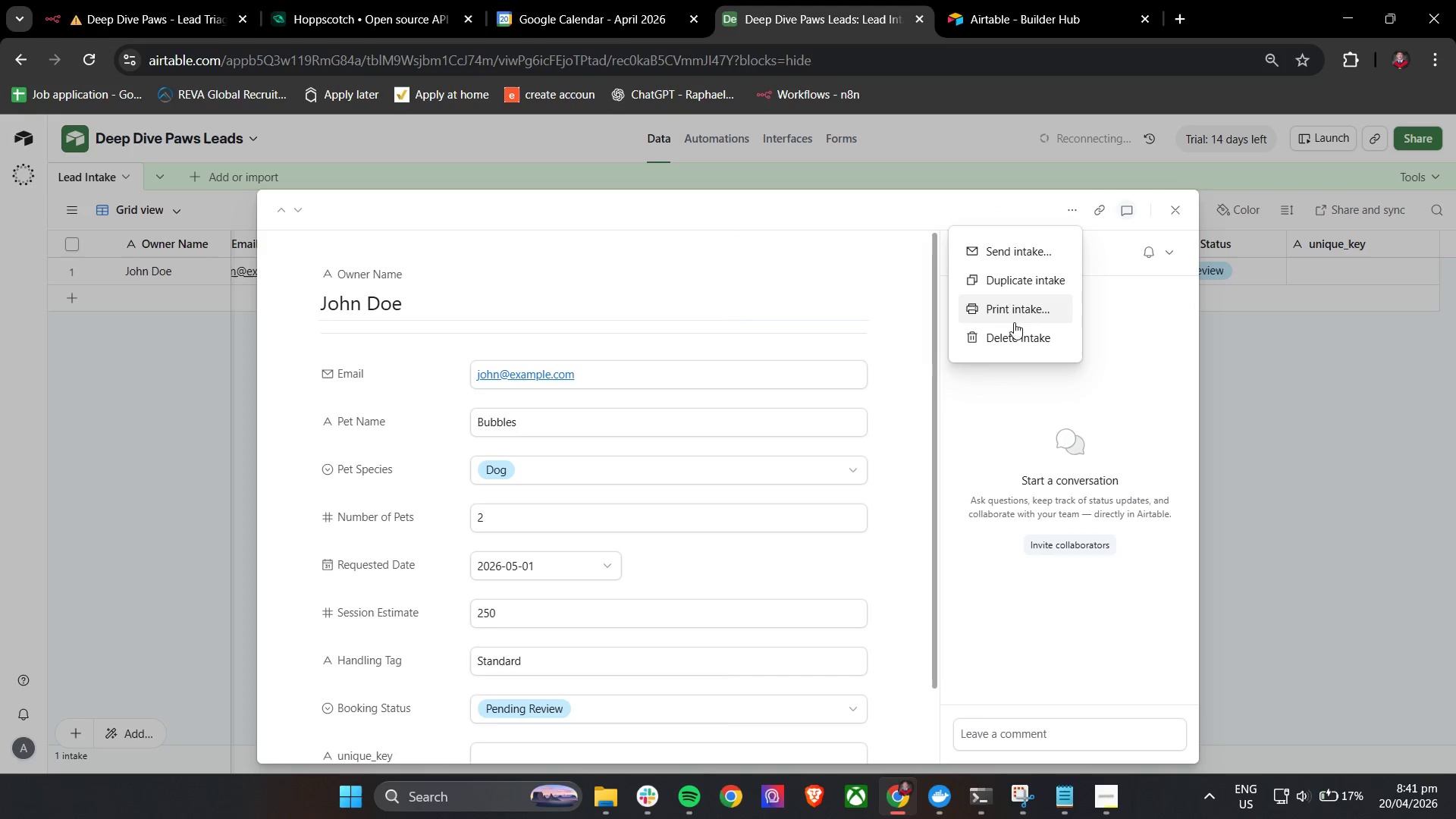 
left_click([1012, 337])
 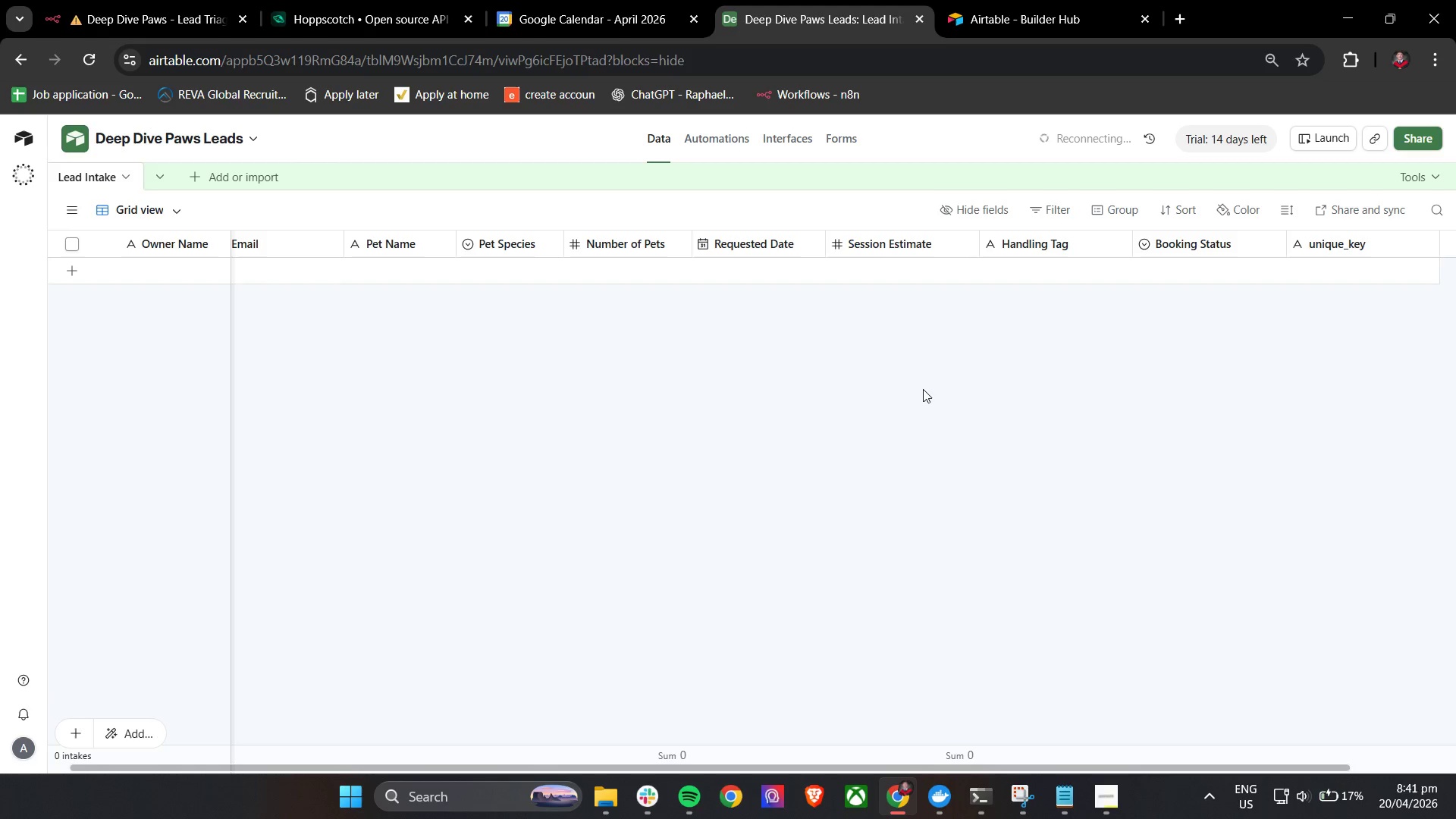 
wait(16.62)
 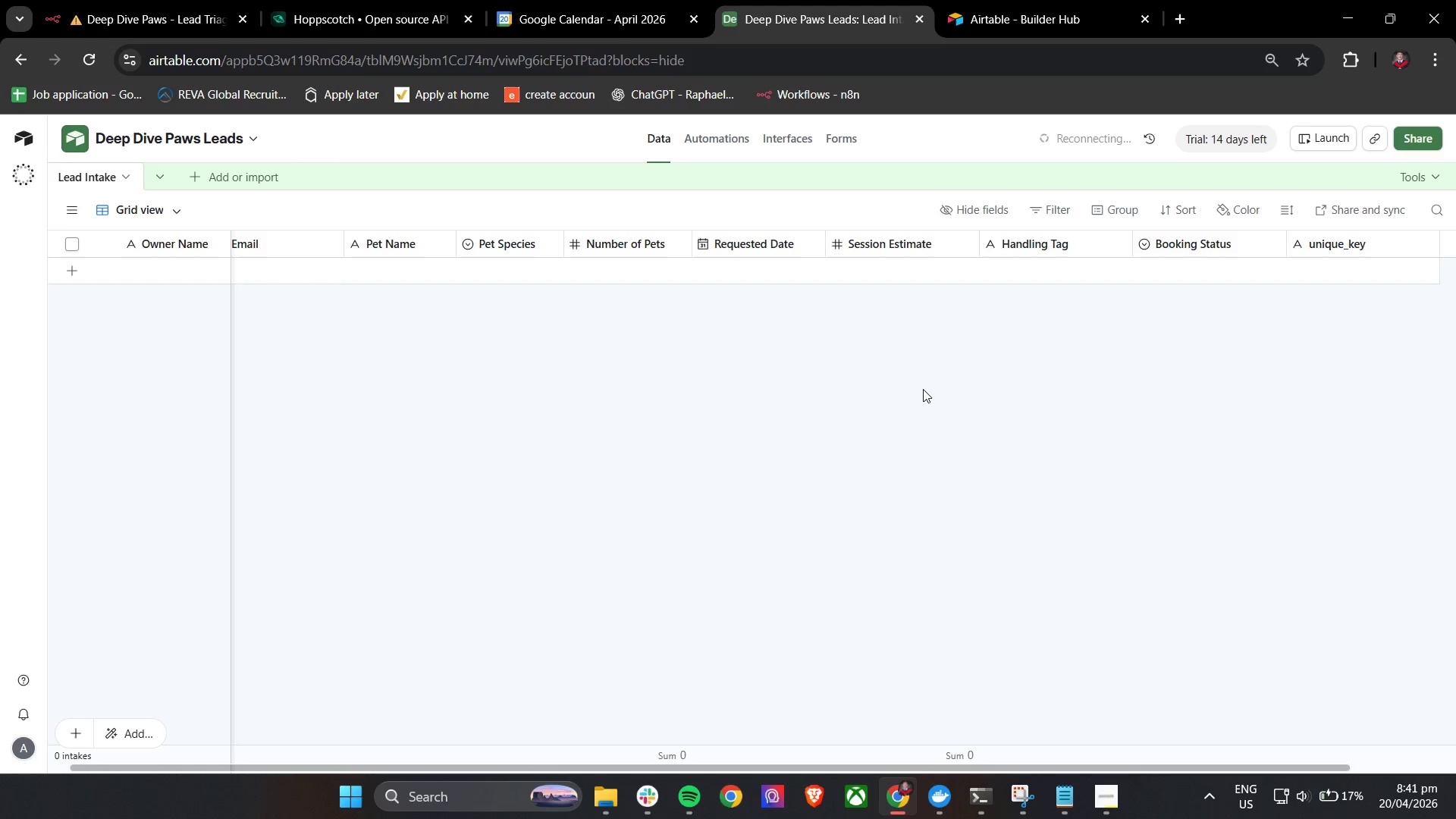 
left_click([140, 0])
 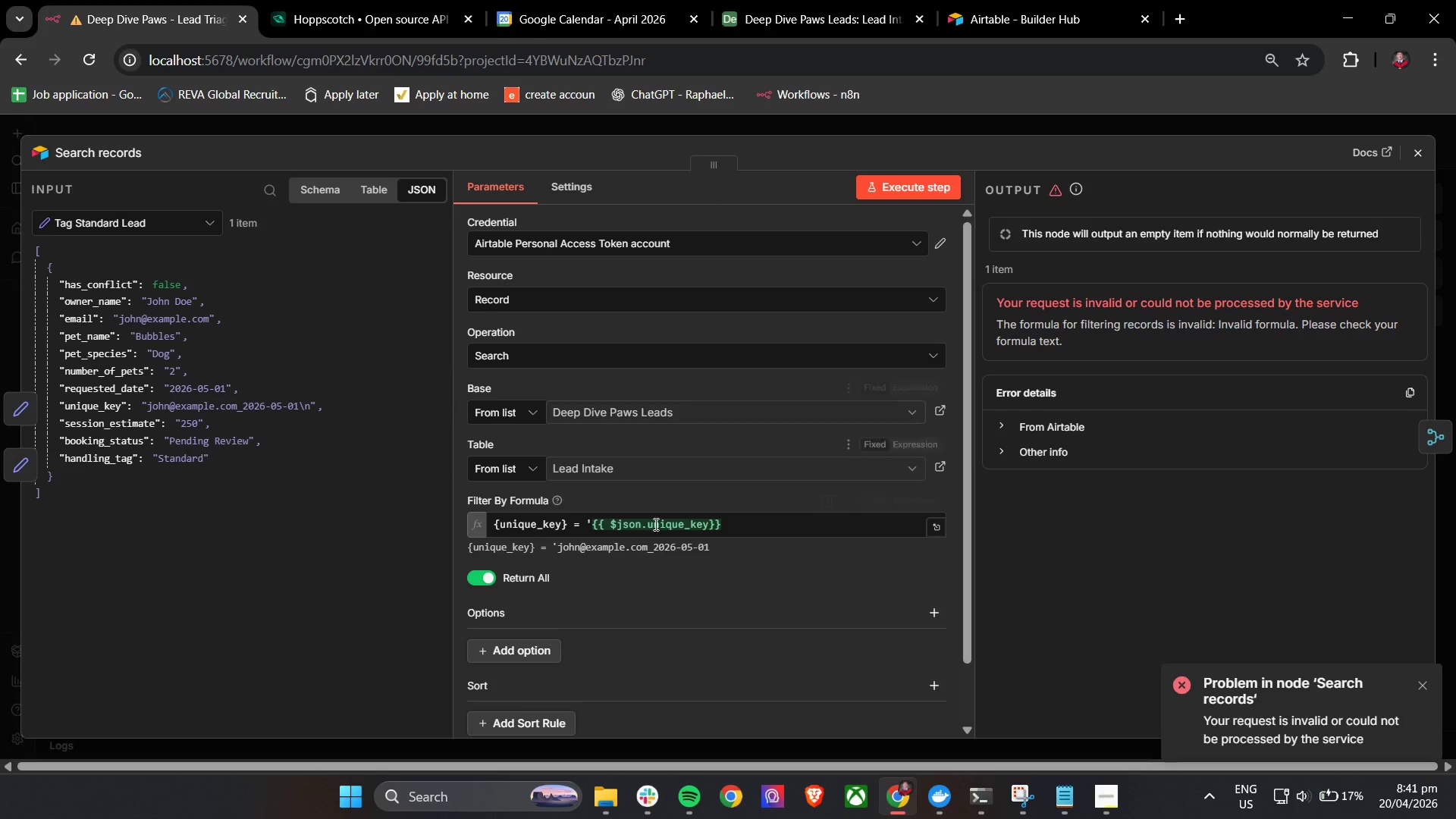 
scroll: coordinate [632, 541], scroll_direction: down, amount: 4.0
 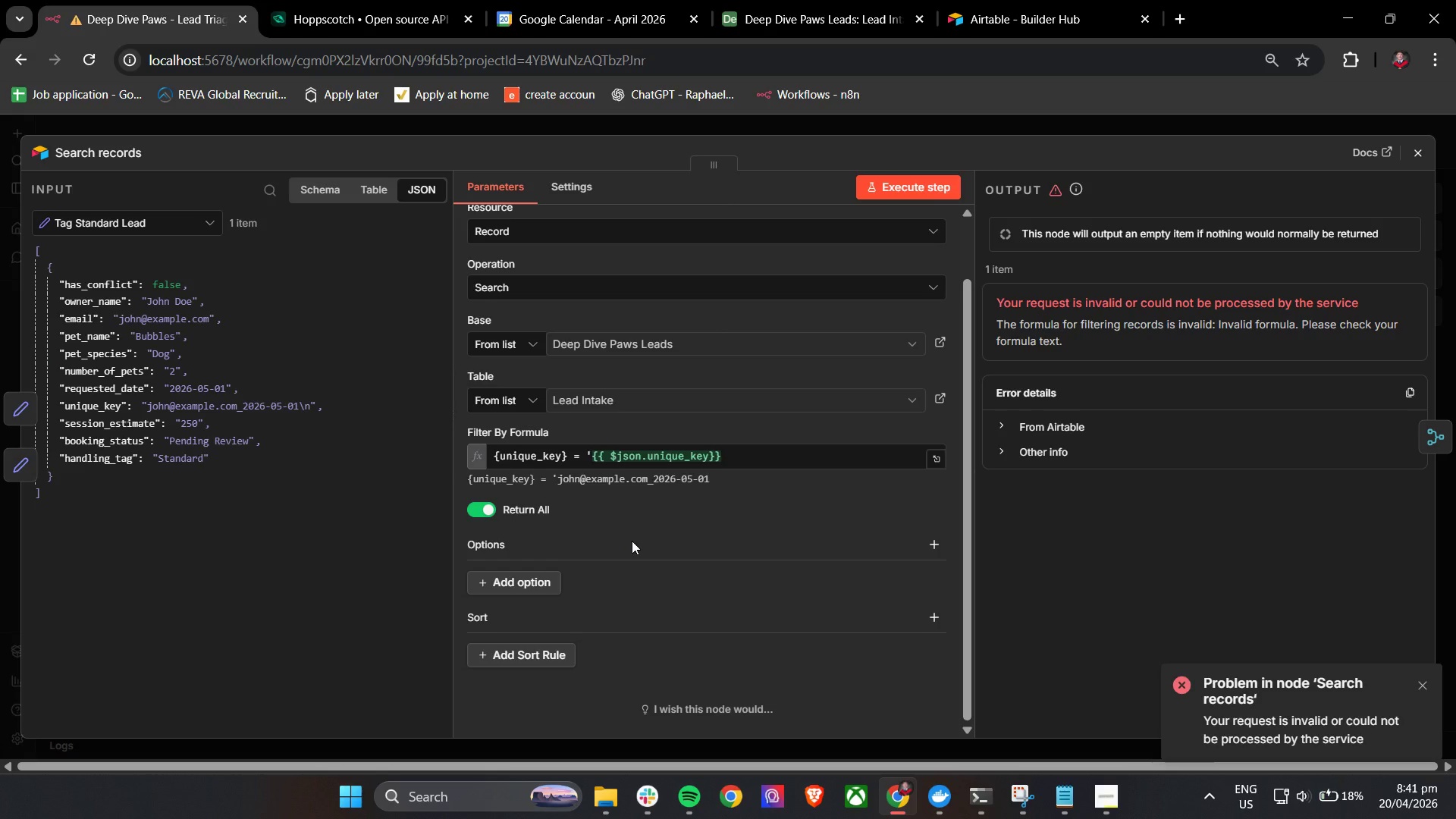 
wait(15.81)
 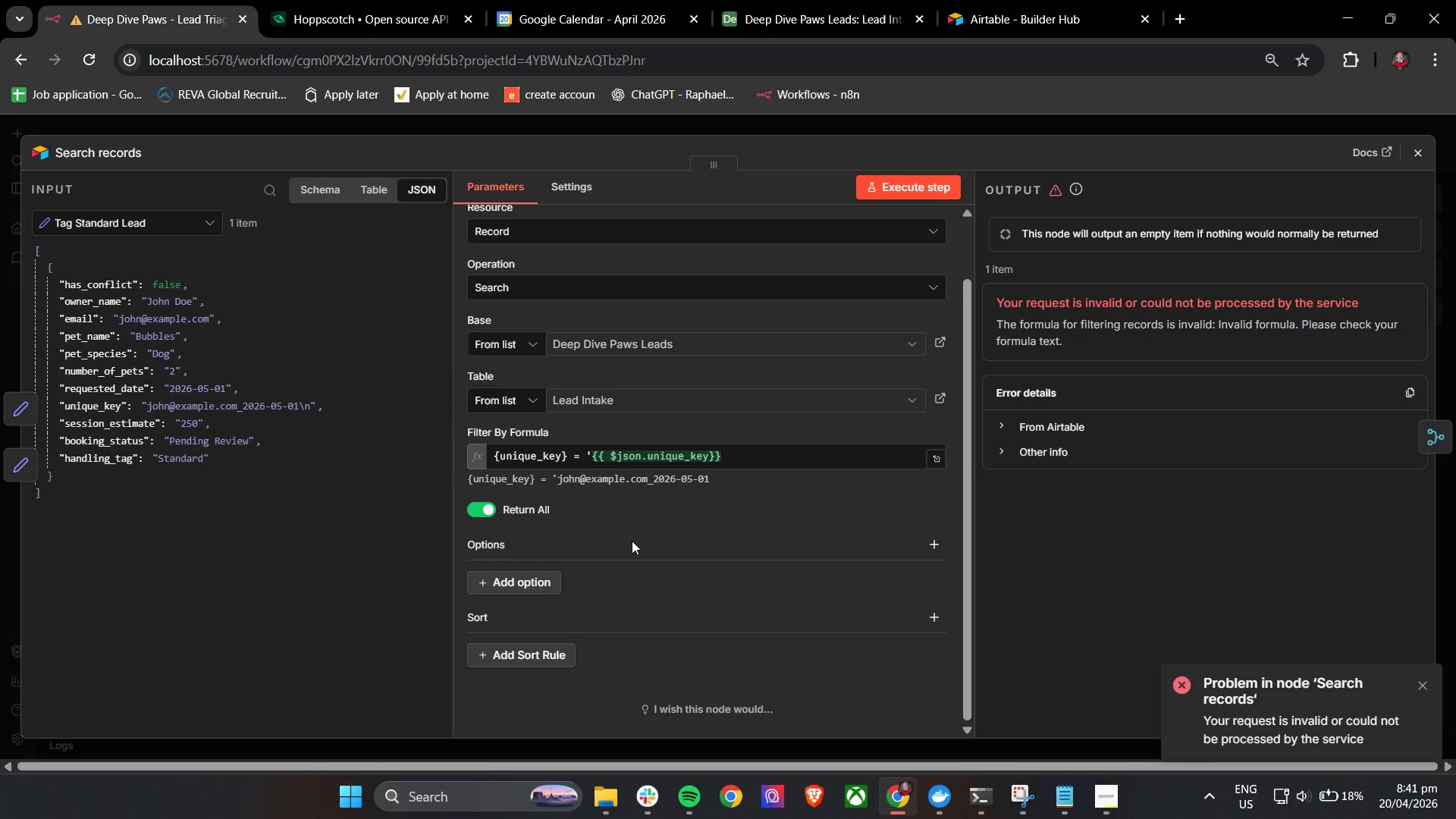 
left_click([651, 804])
 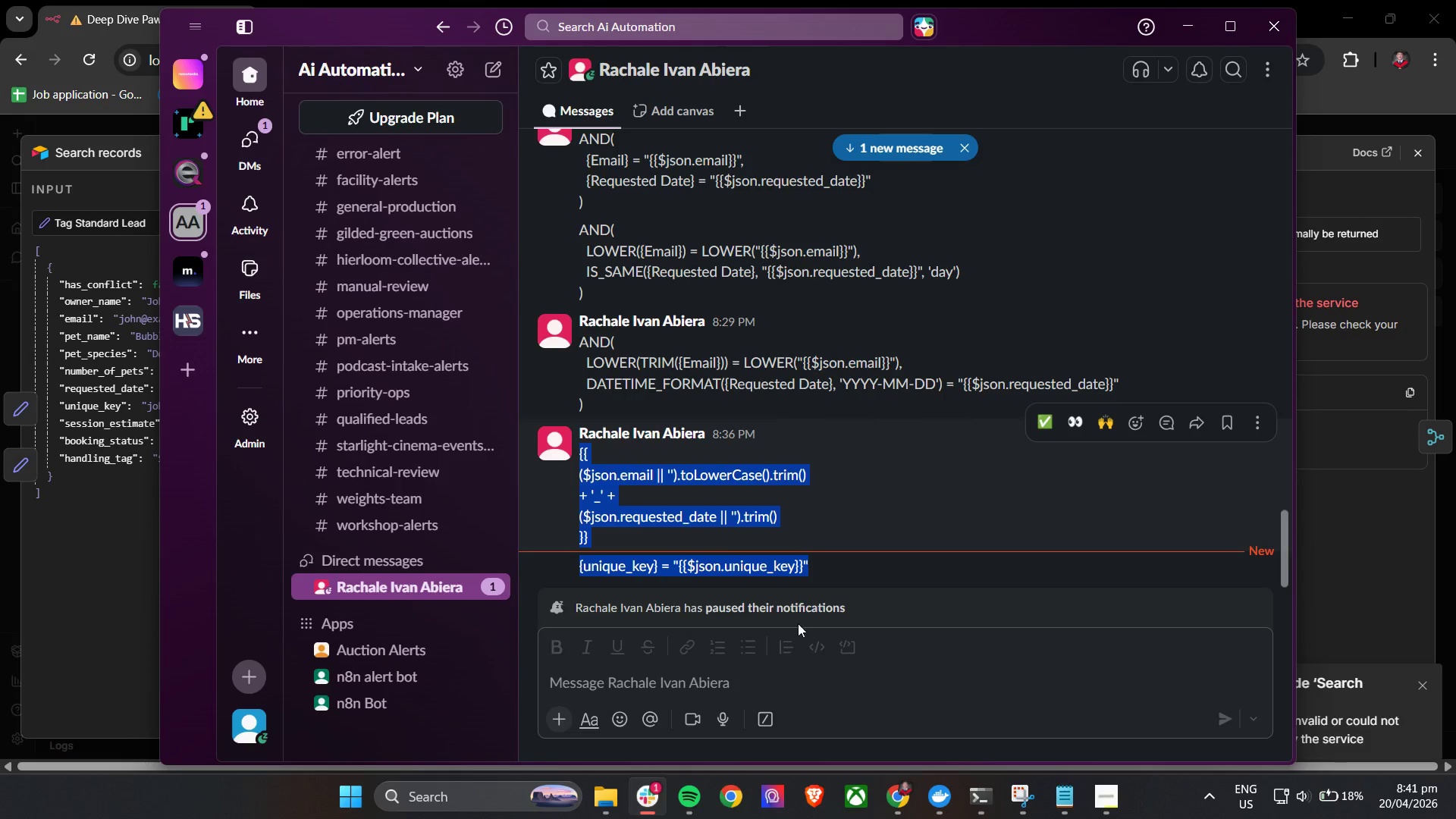 
left_click([837, 582])
 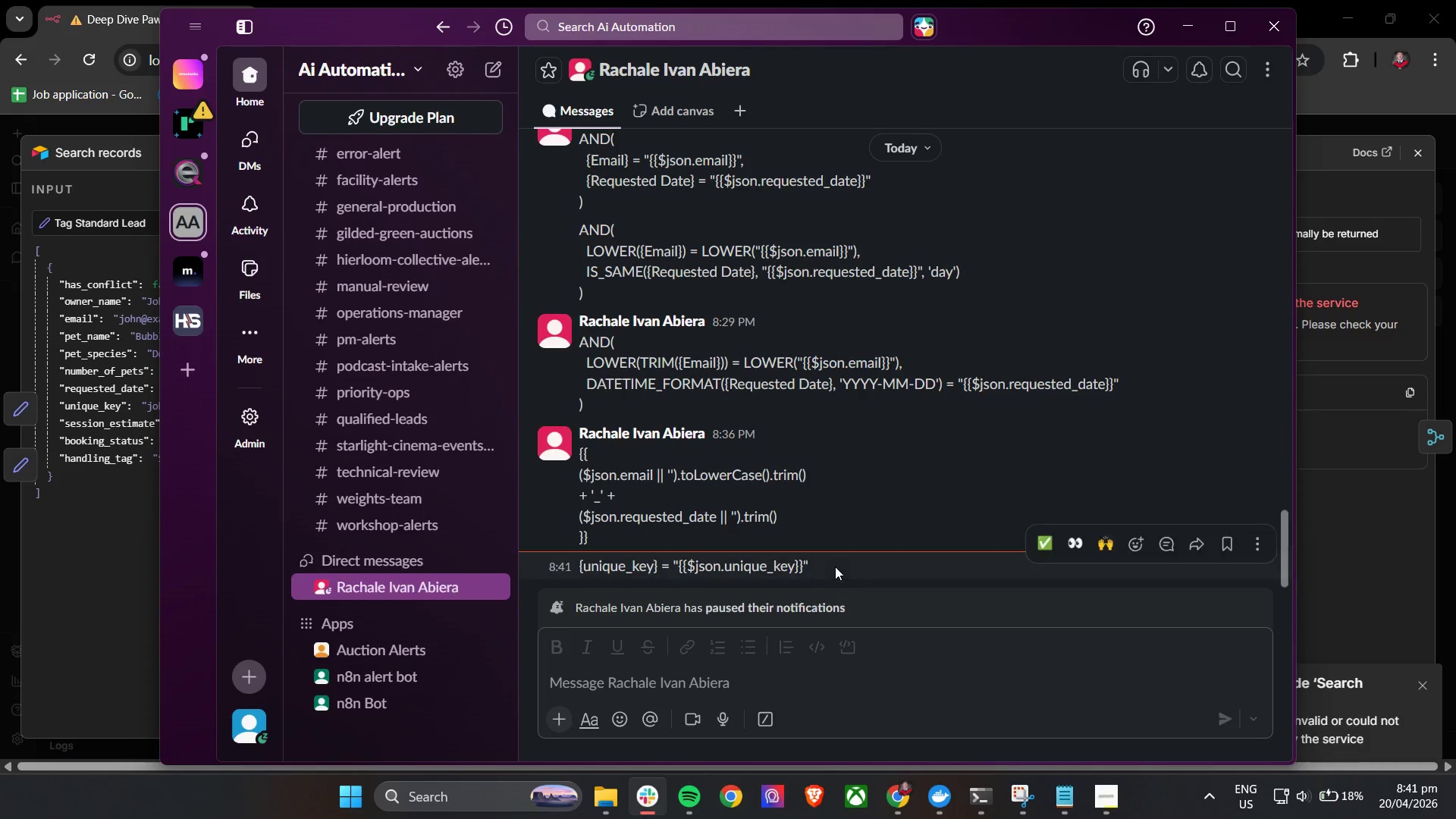 
left_click_drag(start_coordinate=[835, 566], to_coordinate=[573, 573])
 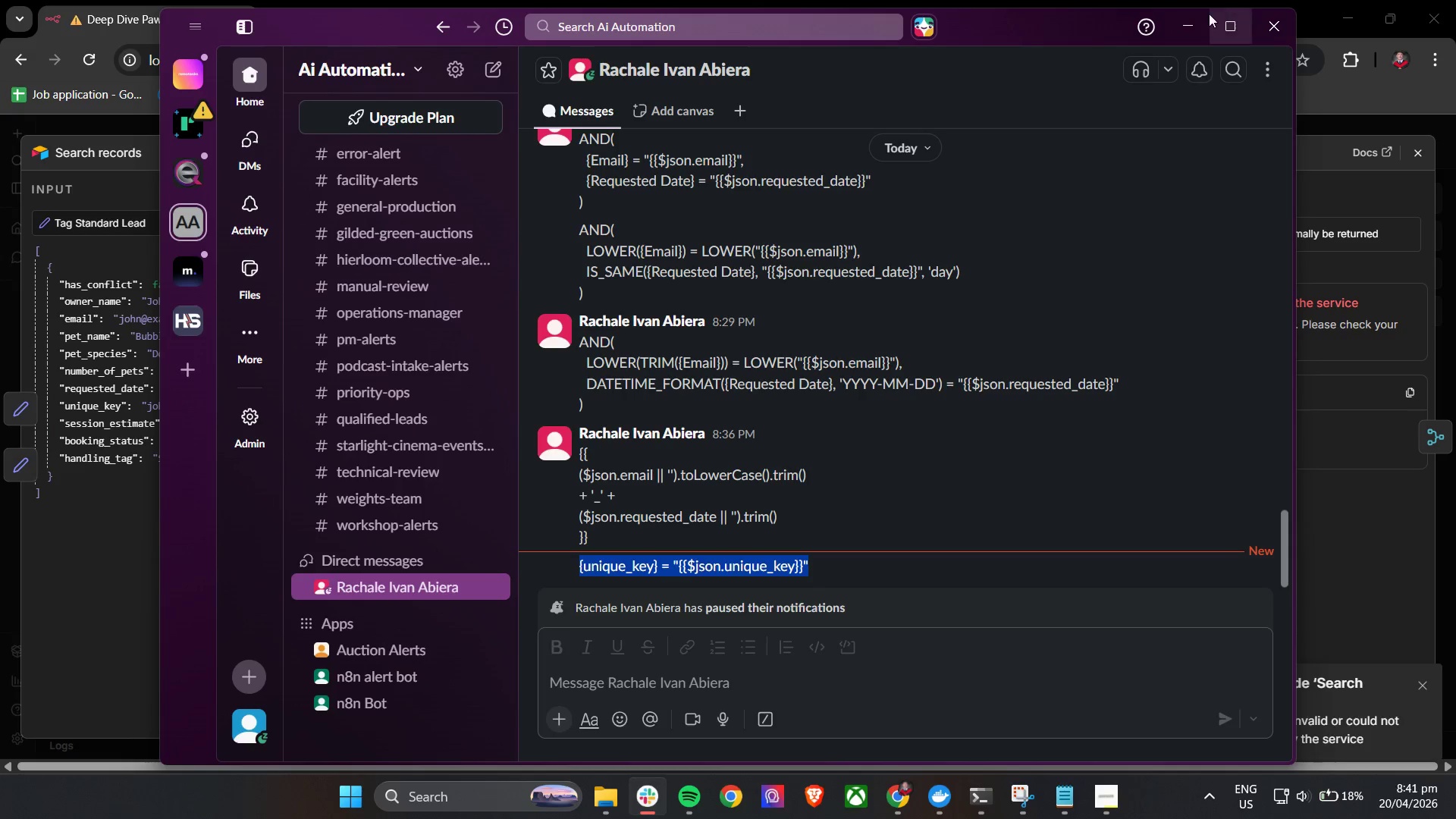 
key(Control+C)
 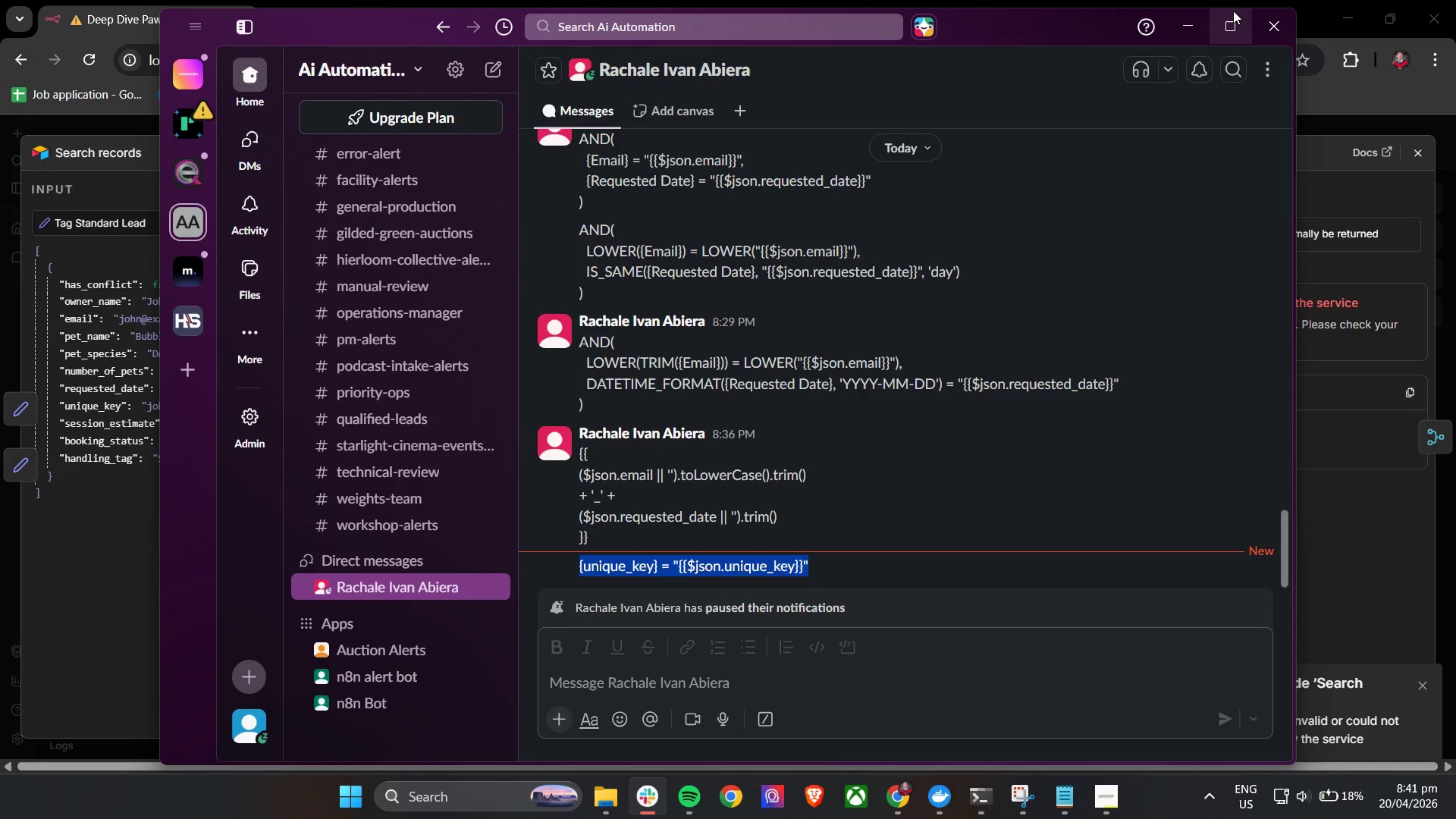 
key(Control+C)
 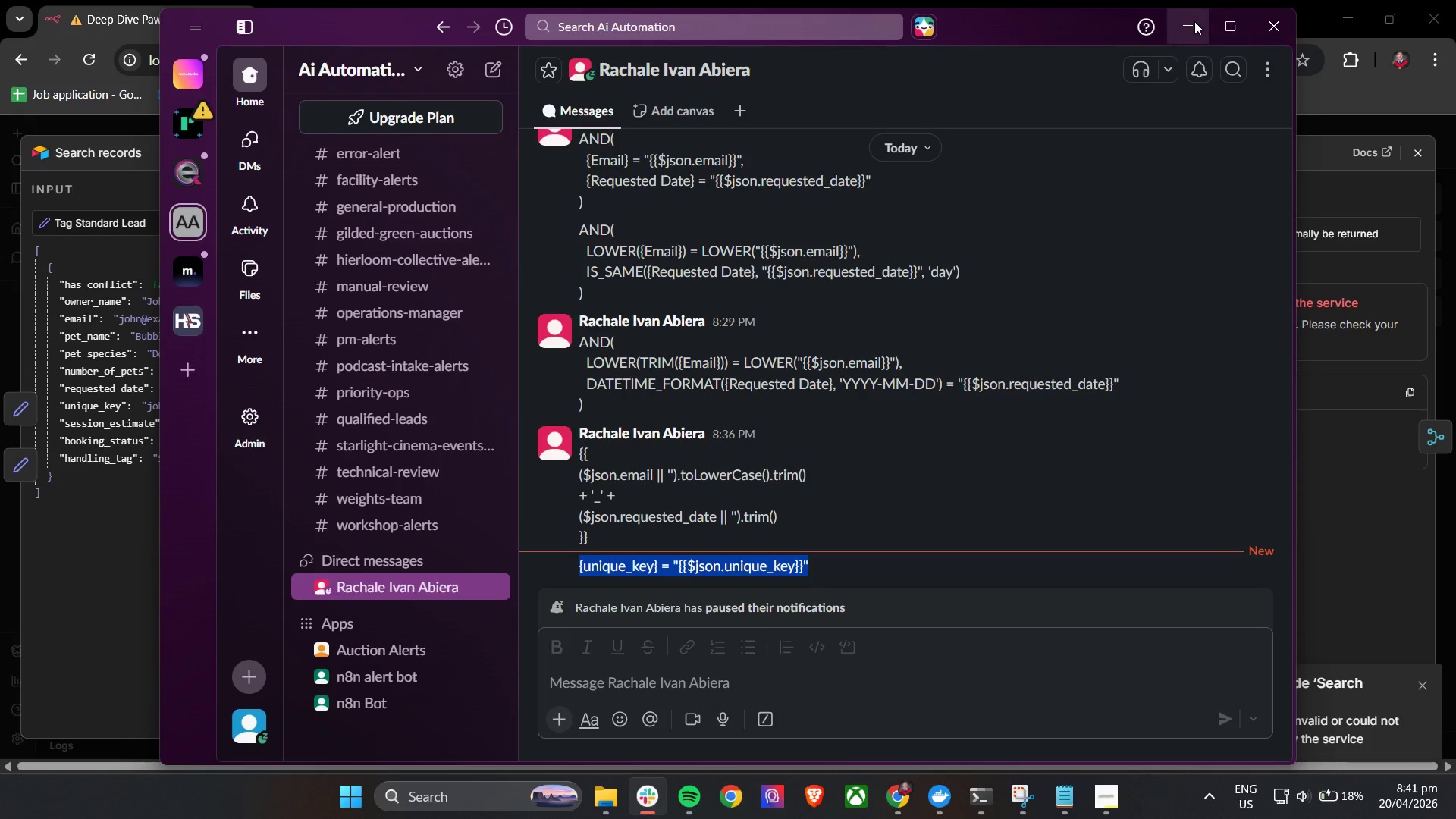 
left_click([1194, 21])
 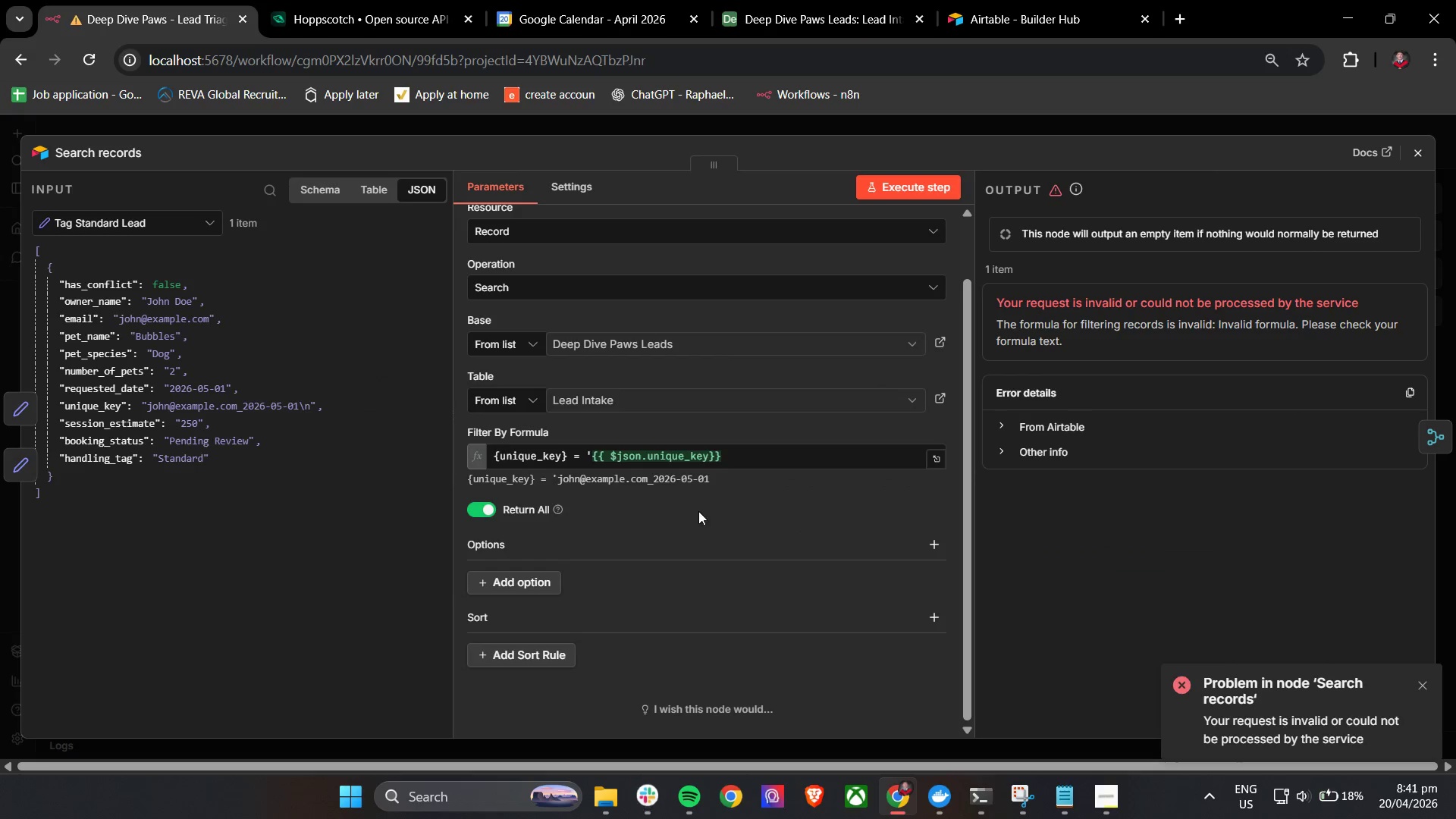 
left_click([742, 453])
 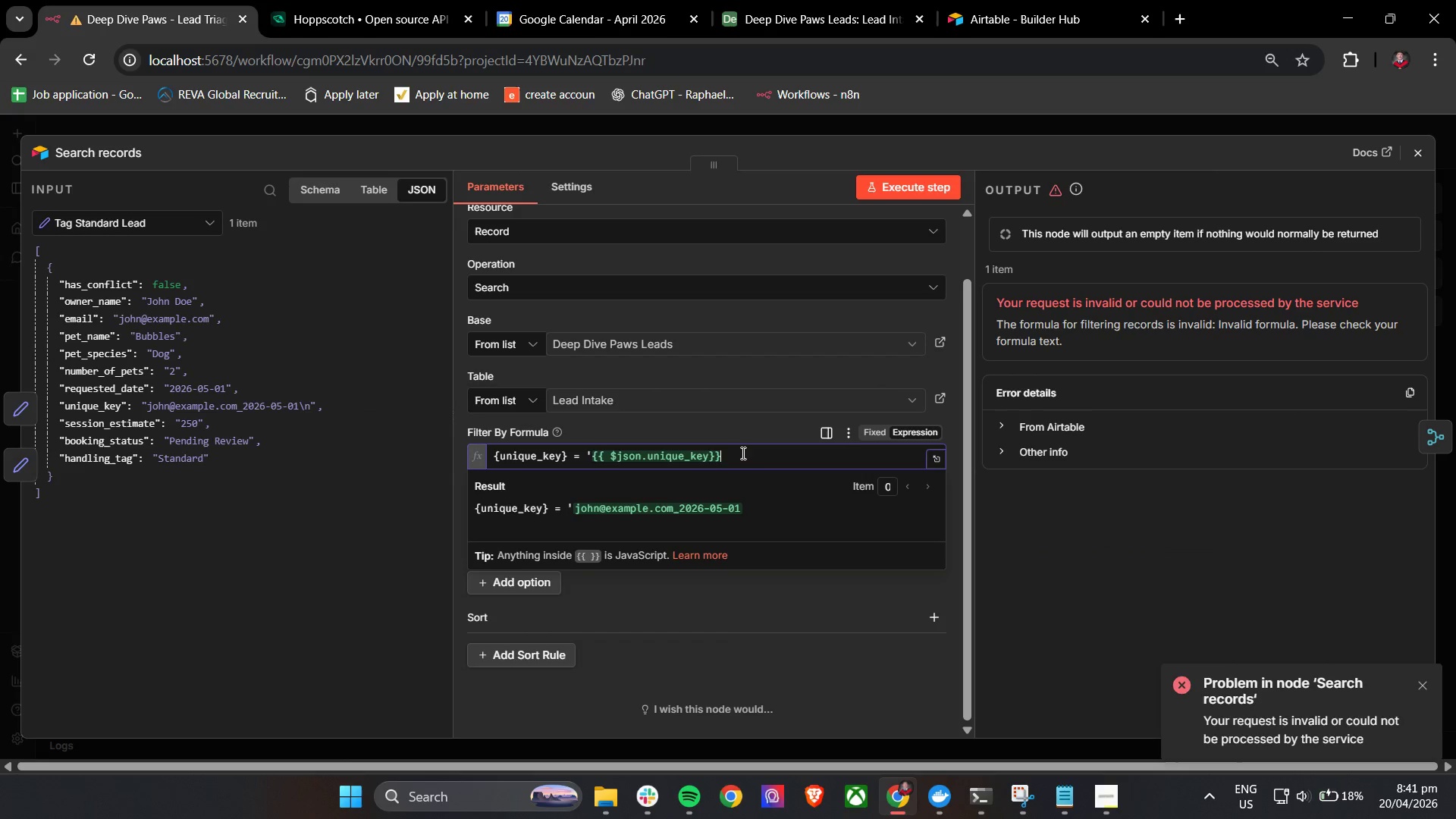 
key(Control+A)
 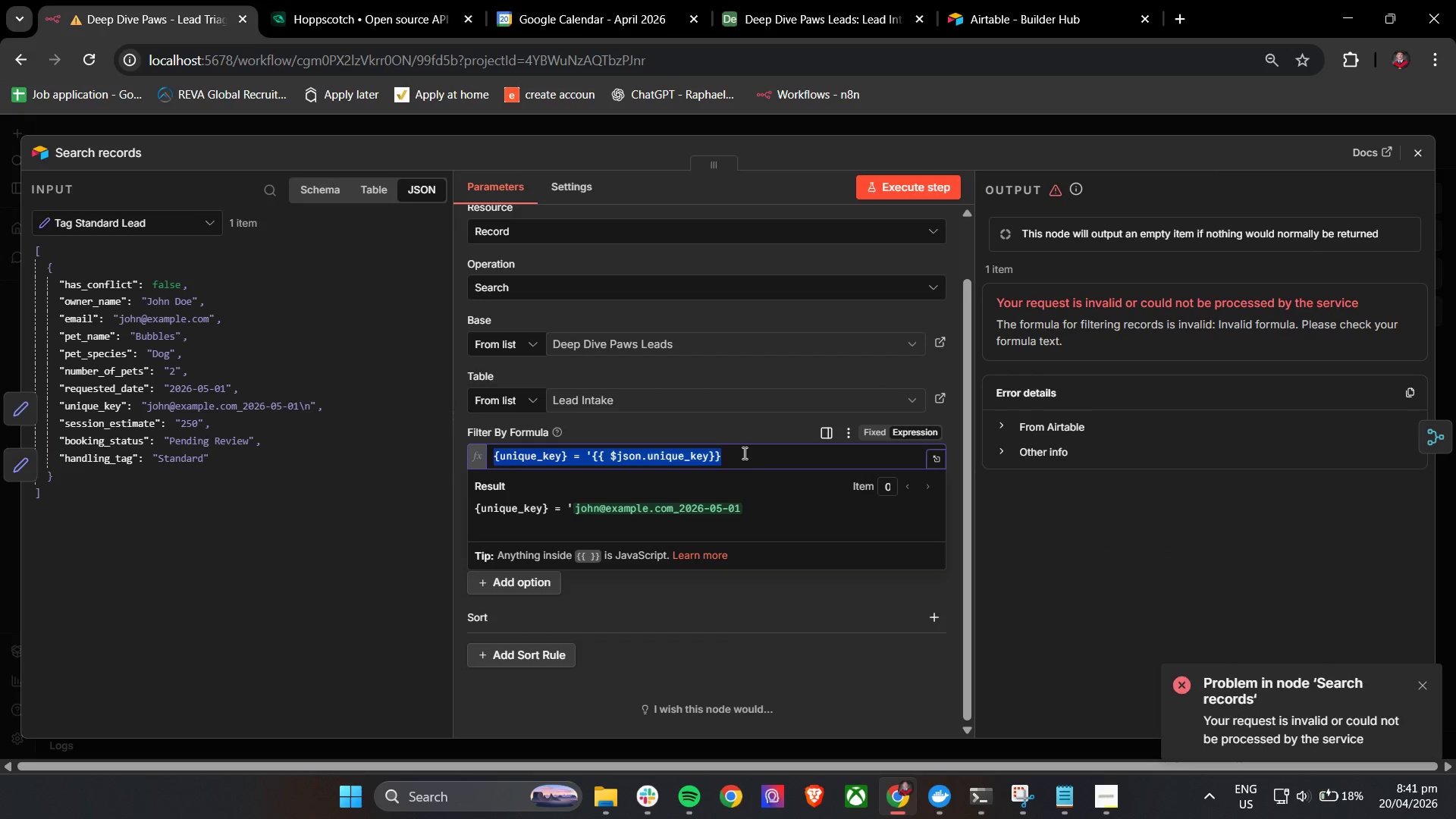 
key(Control+V)
 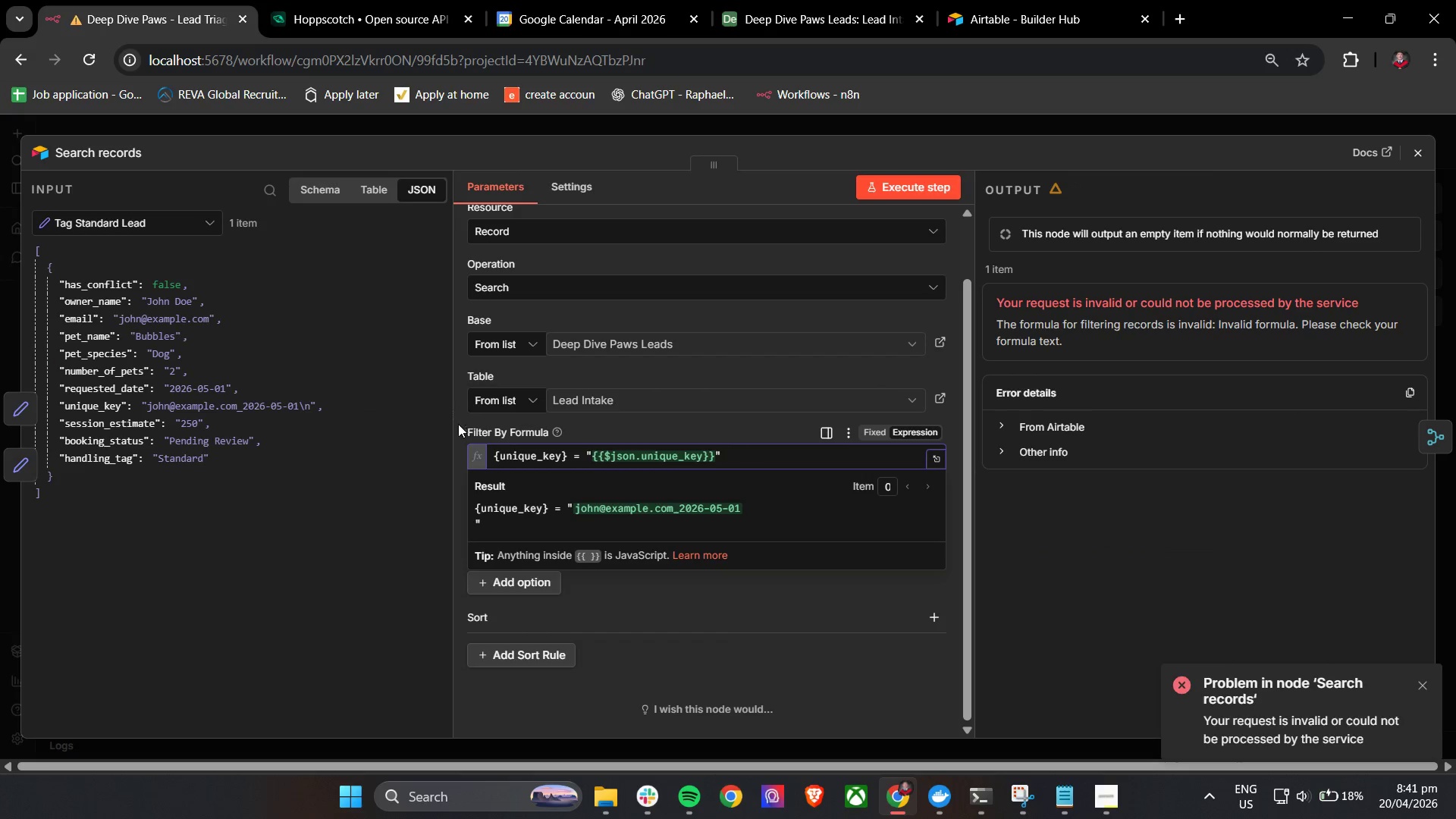 
left_click([457, 406])
 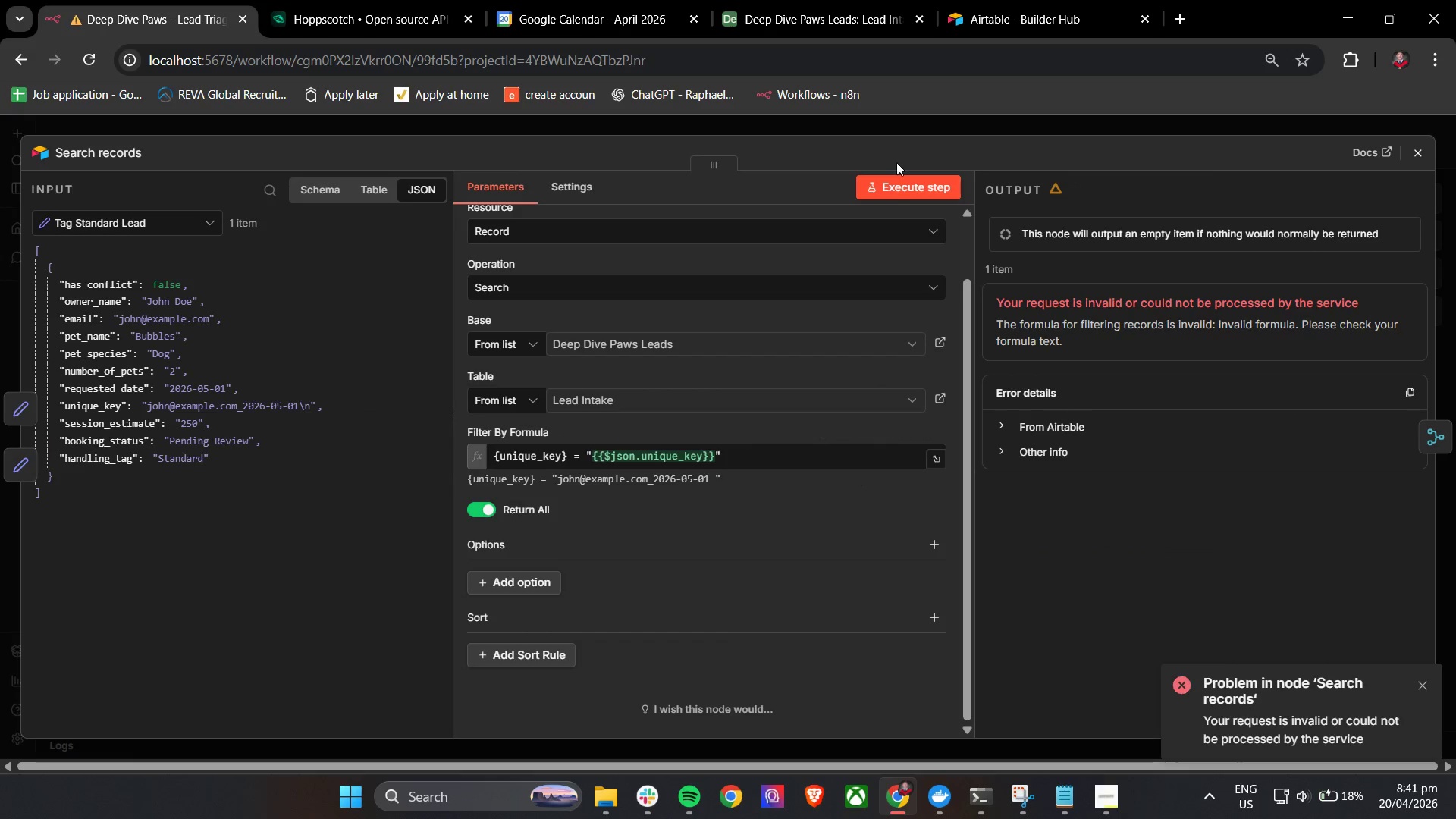 
left_click([891, 184])
 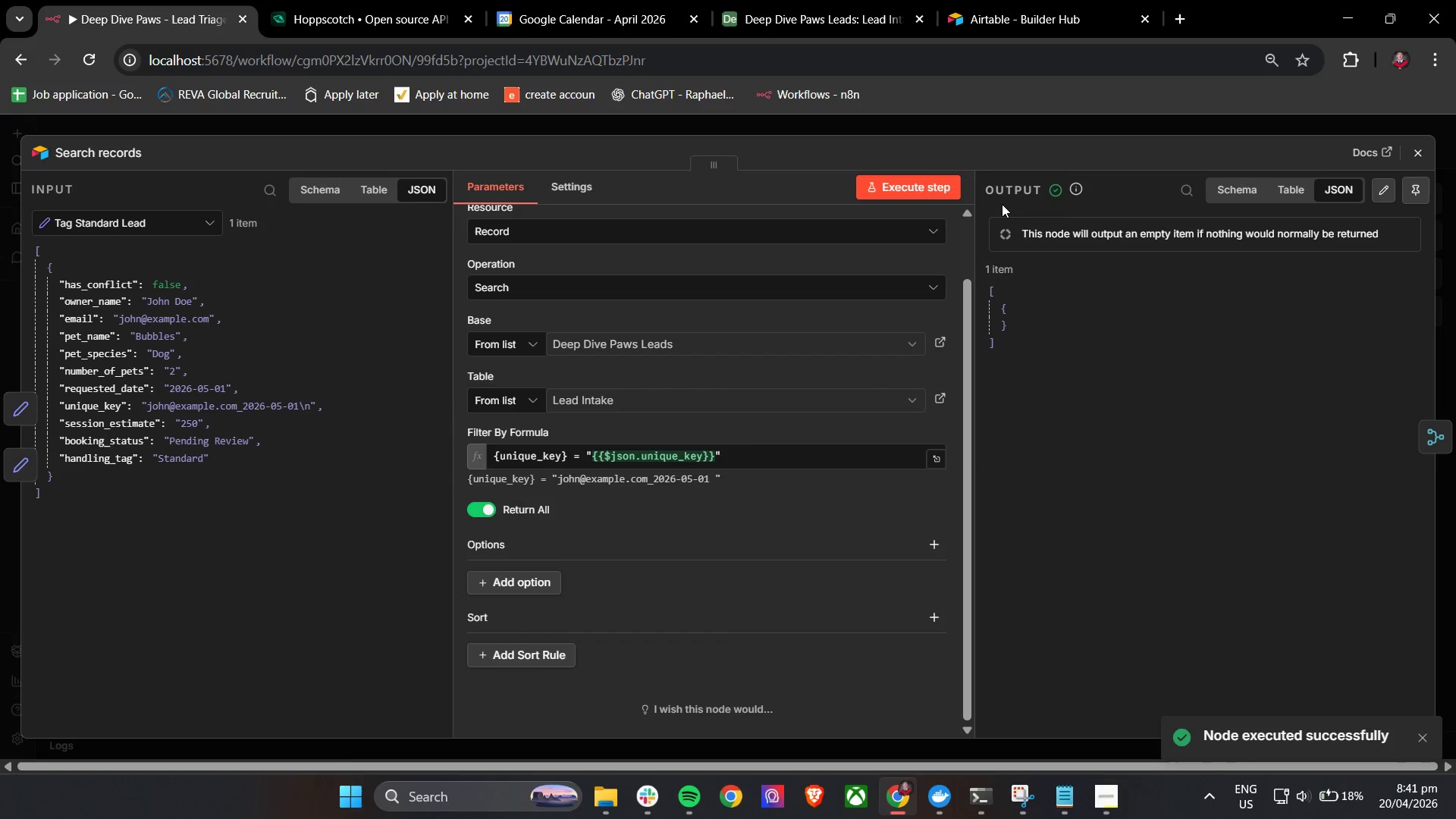 
left_click([1423, 153])
 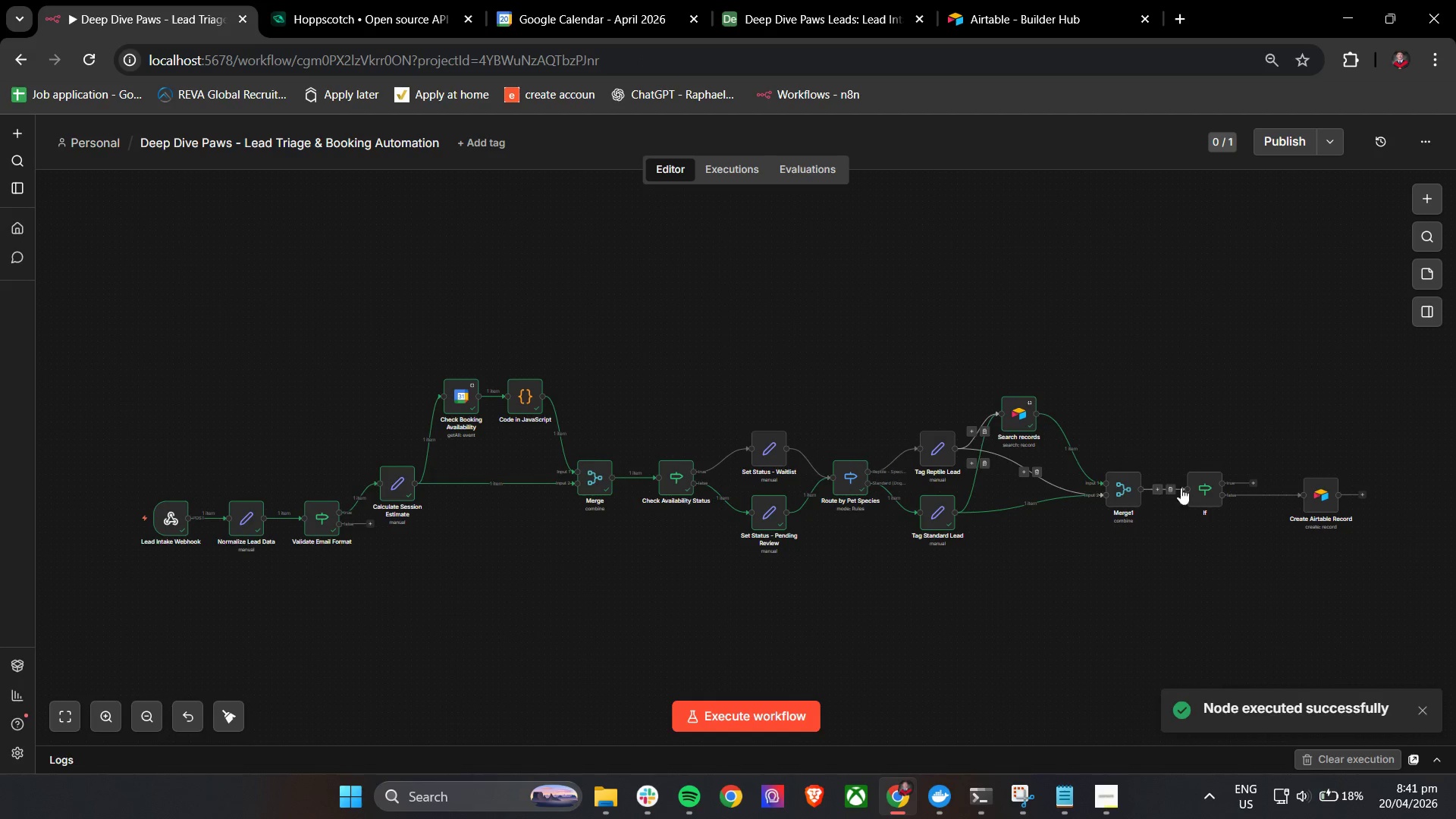 
hold_key(key=ControlLeft, duration=0.53)
 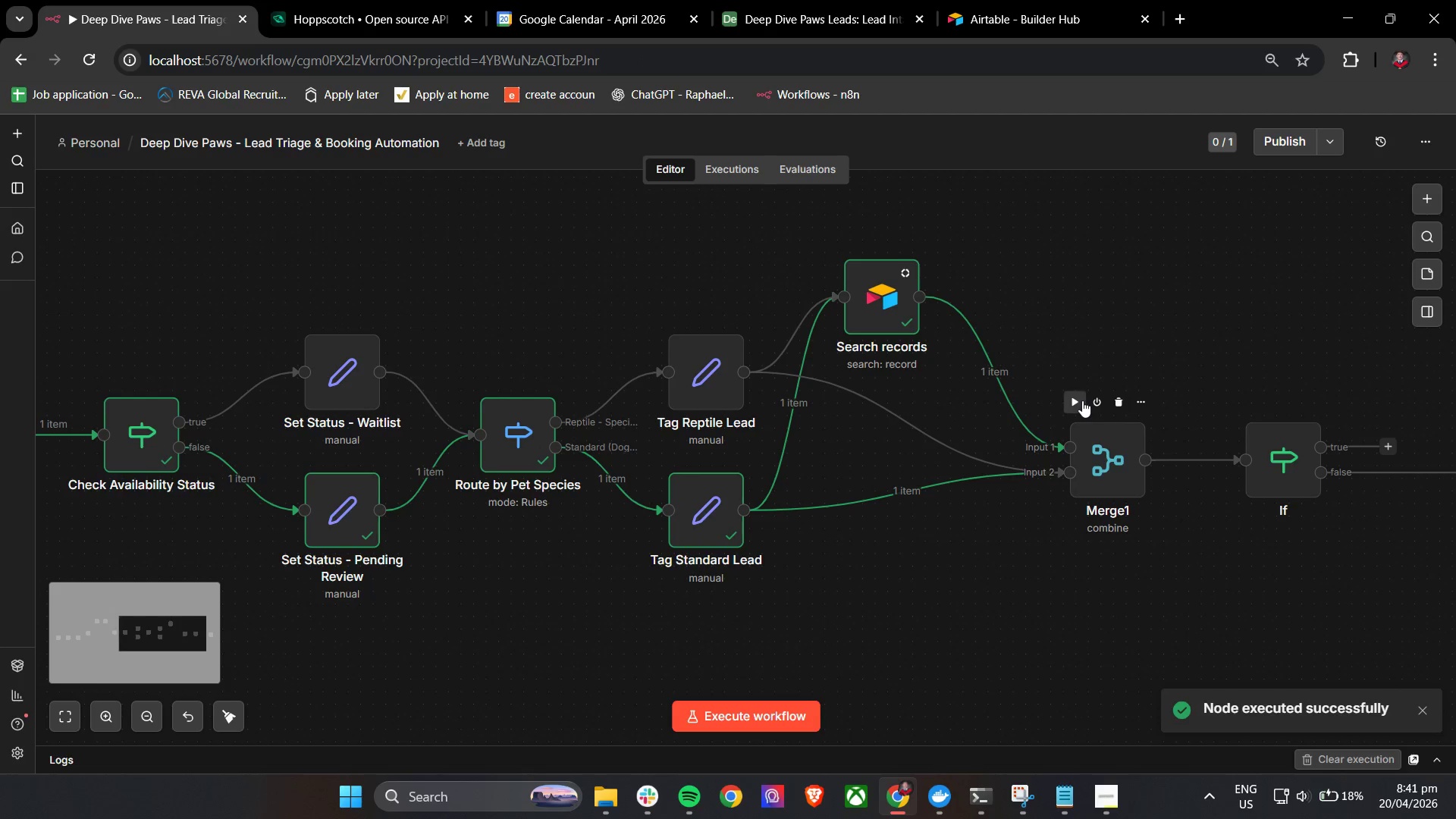 
left_click([1082, 400])
 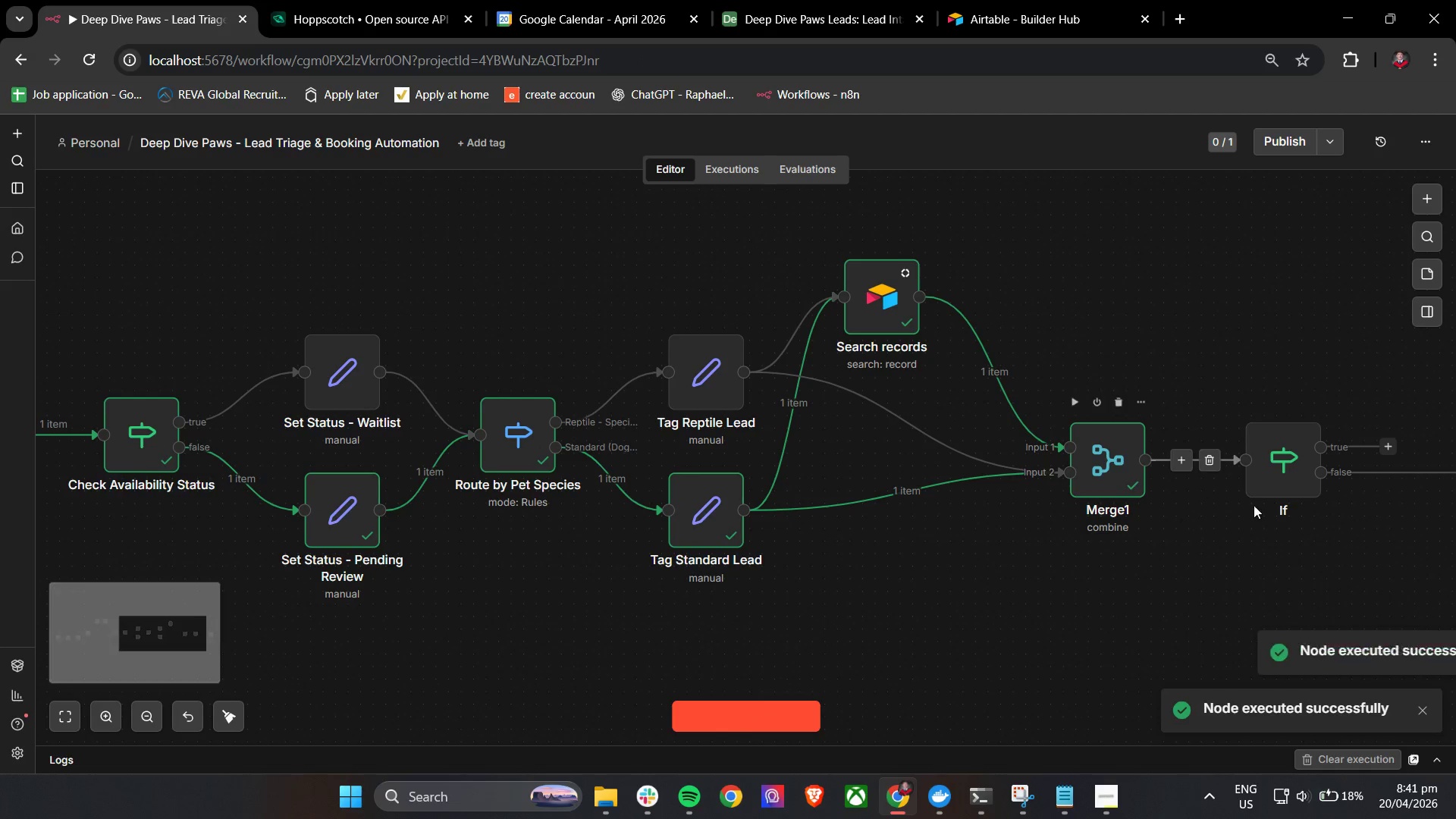 
scroll: coordinate [1138, 516], scroll_direction: up, amount: 5.0
 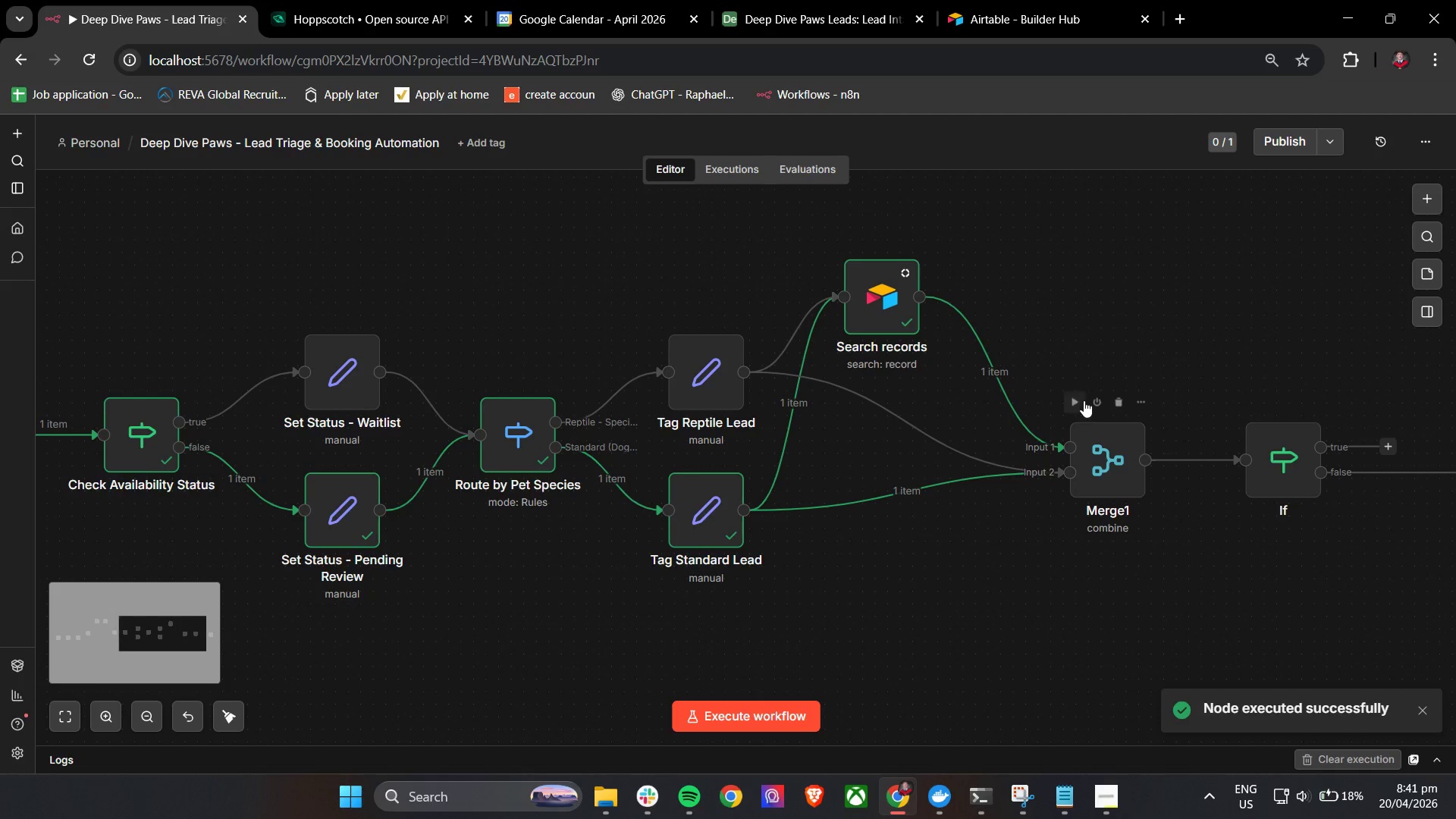 
hold_key(key=ControlLeft, duration=0.61)
left_click_drag(start_coordinate=[1390, 554], to_coordinate=[1067, 535])
 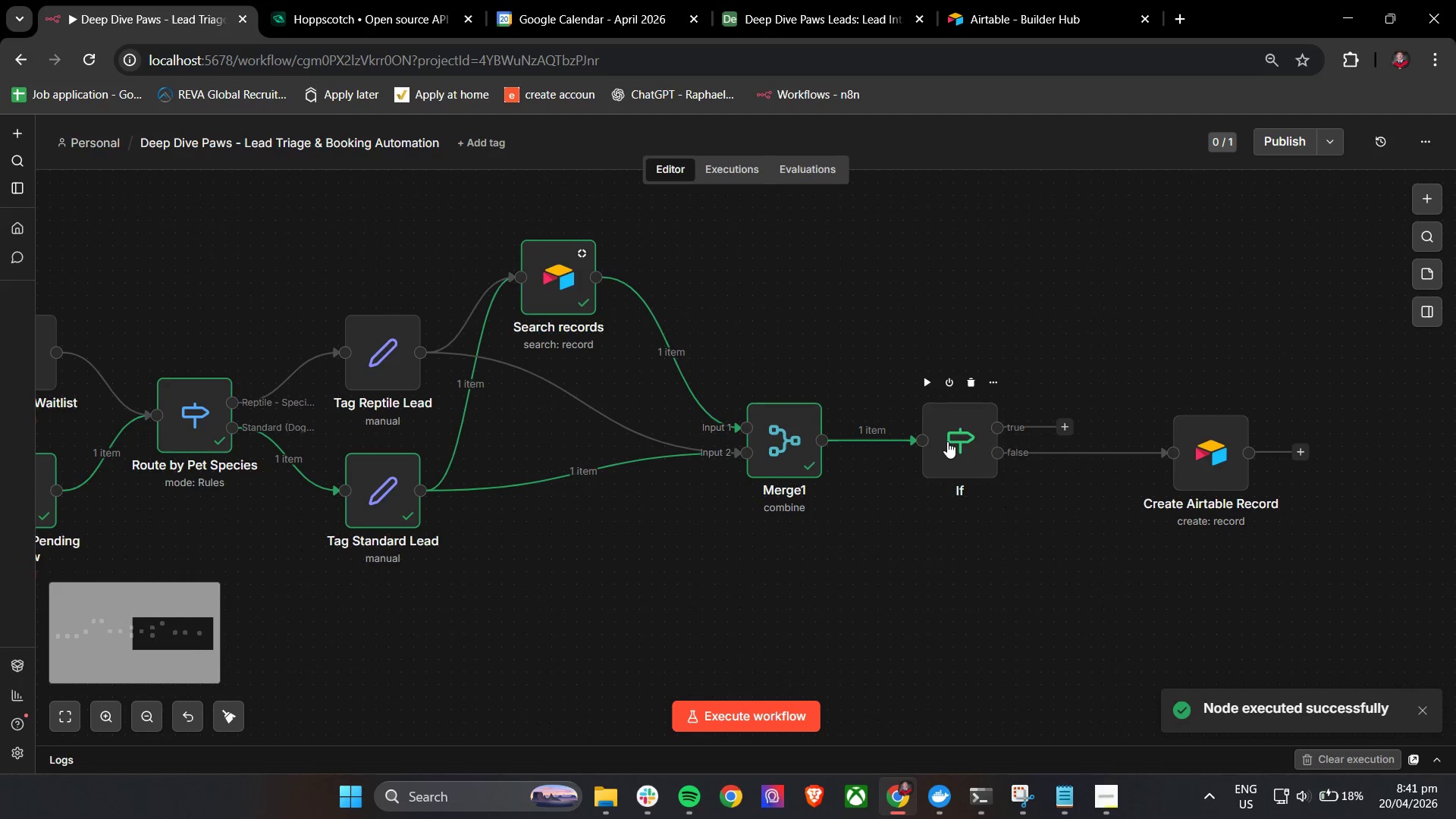 
double_click([947, 441])
 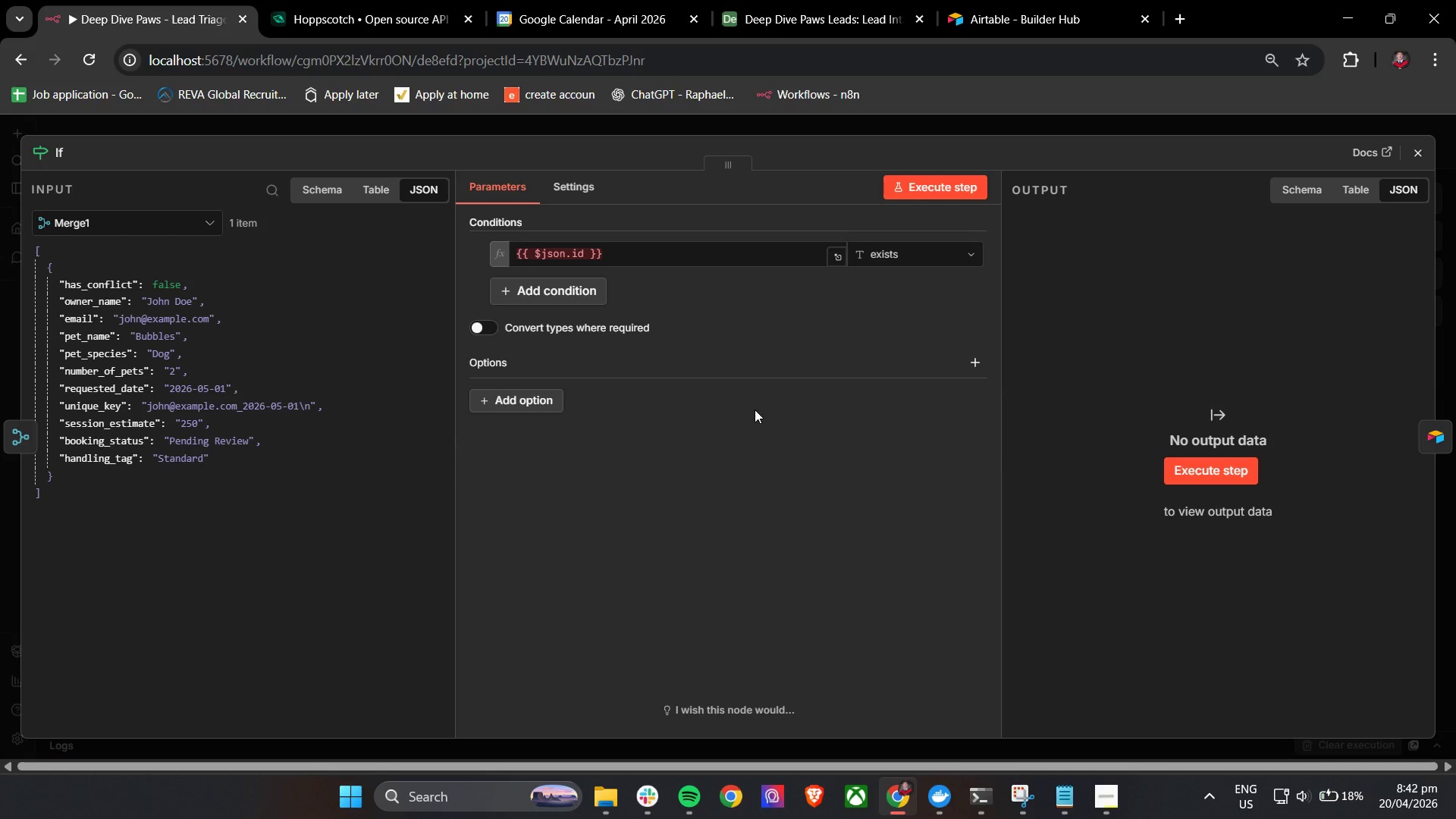 
wait(12.7)
 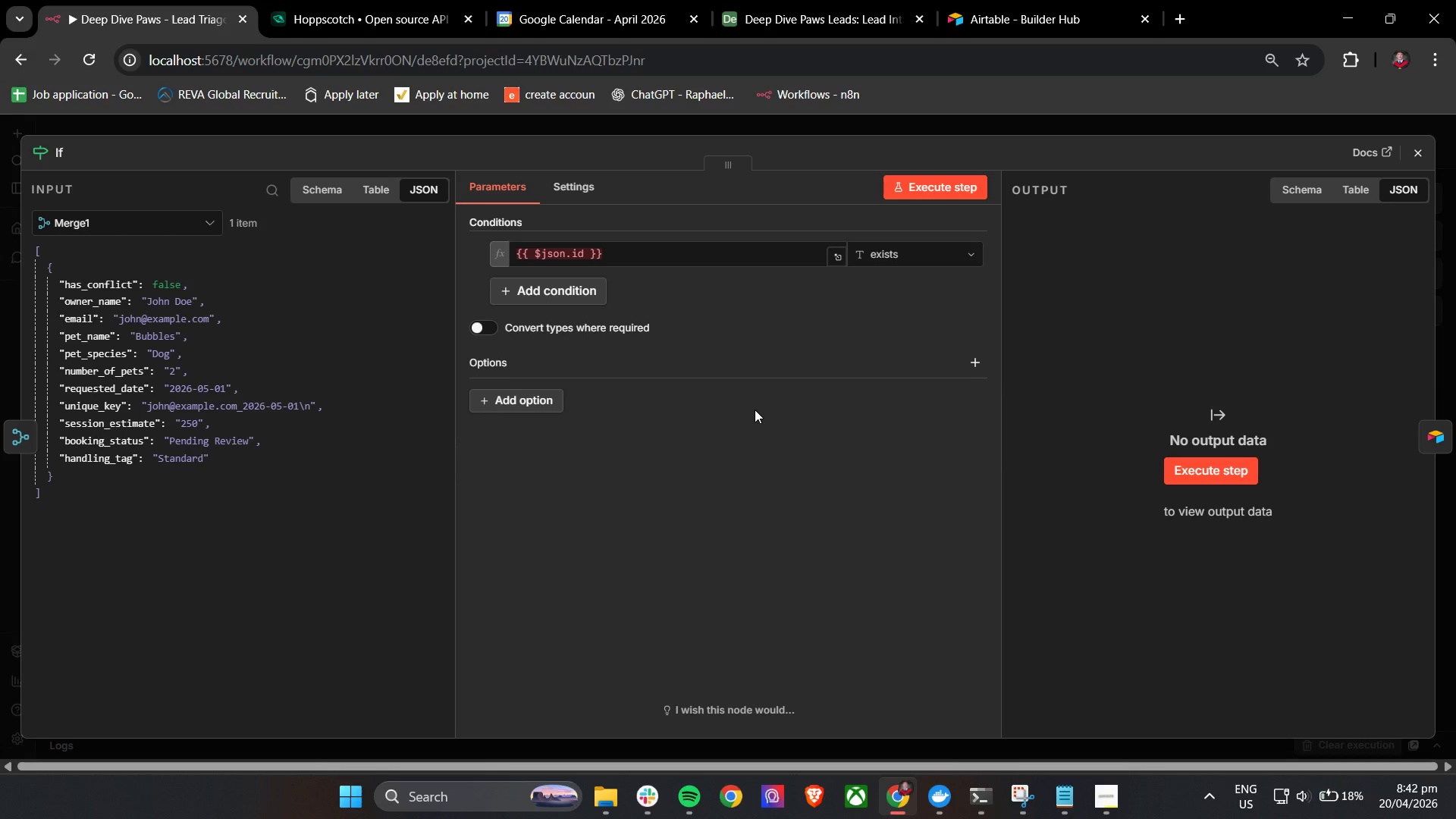 
left_click([1414, 159])
 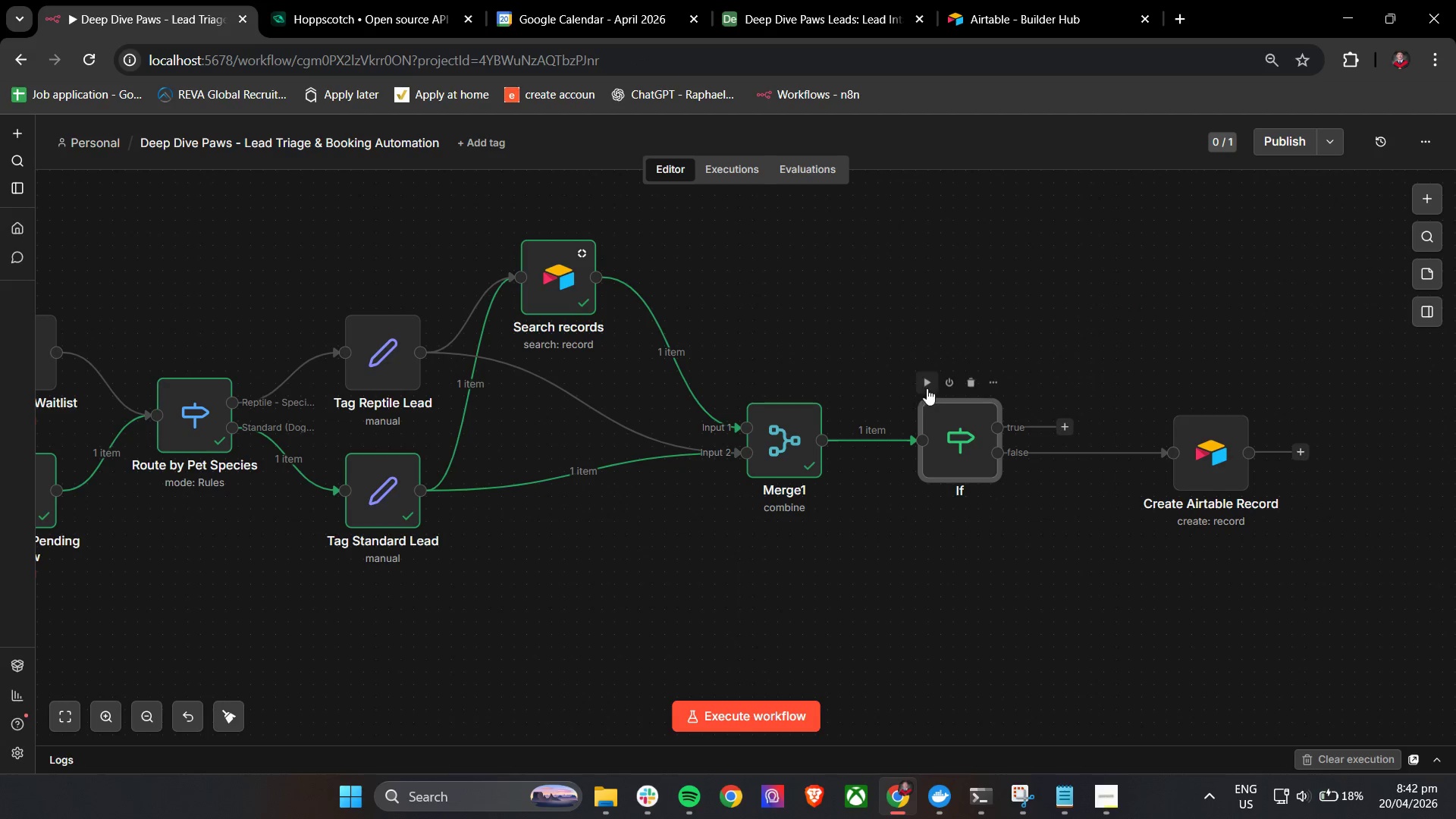 
left_click([927, 388])
 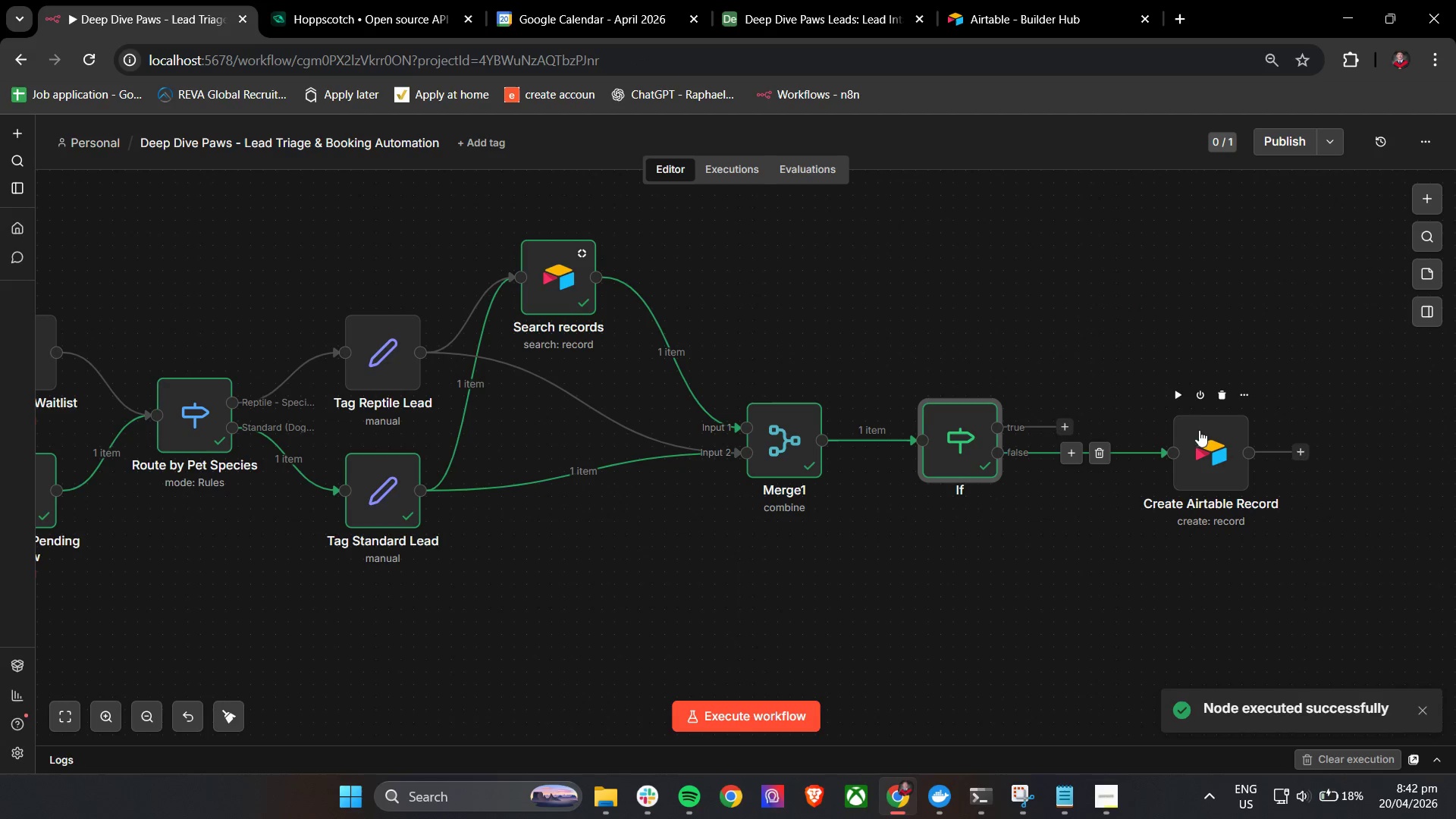 
left_click([1180, 393])
 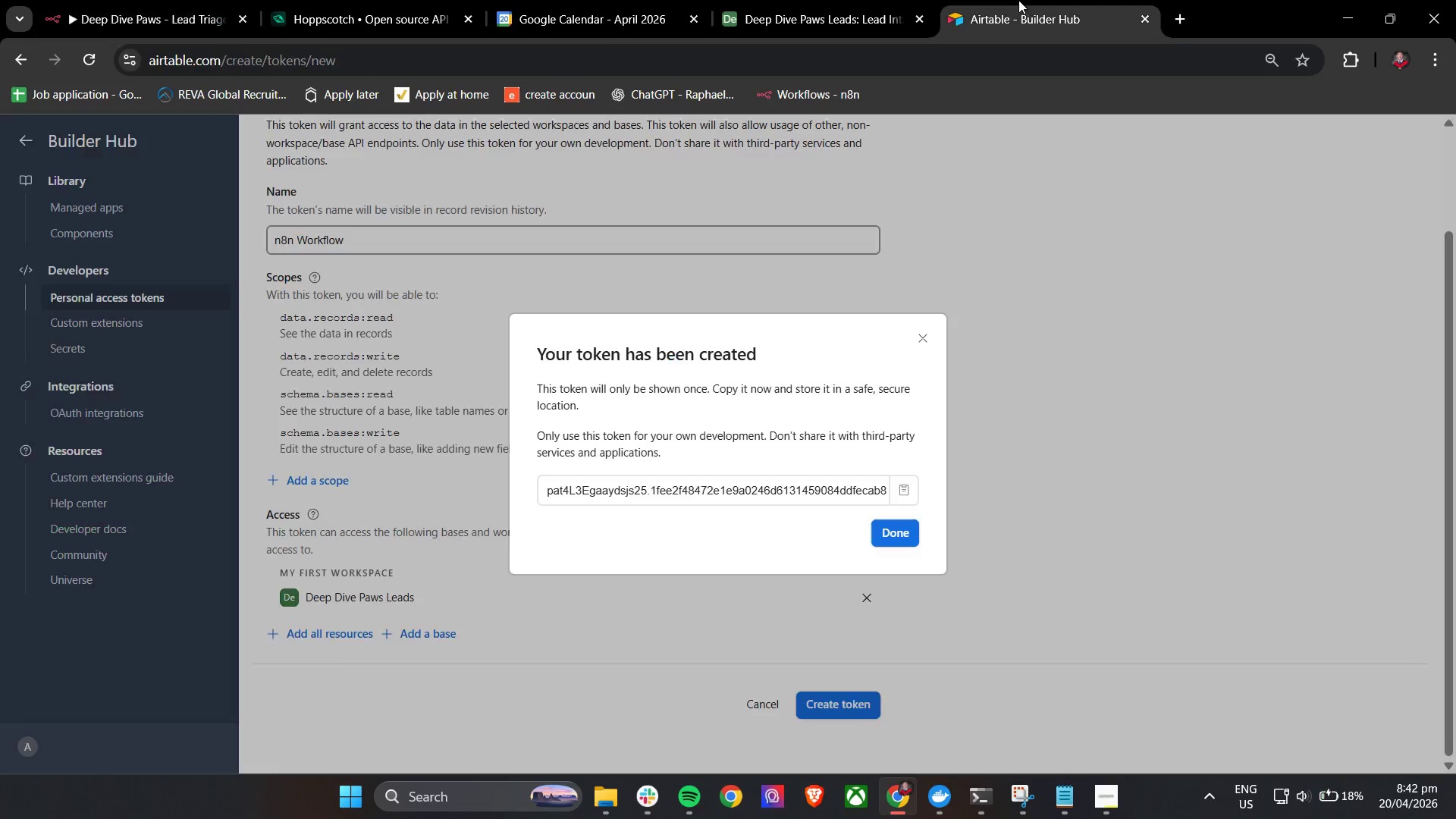 
left_click([856, 0])
 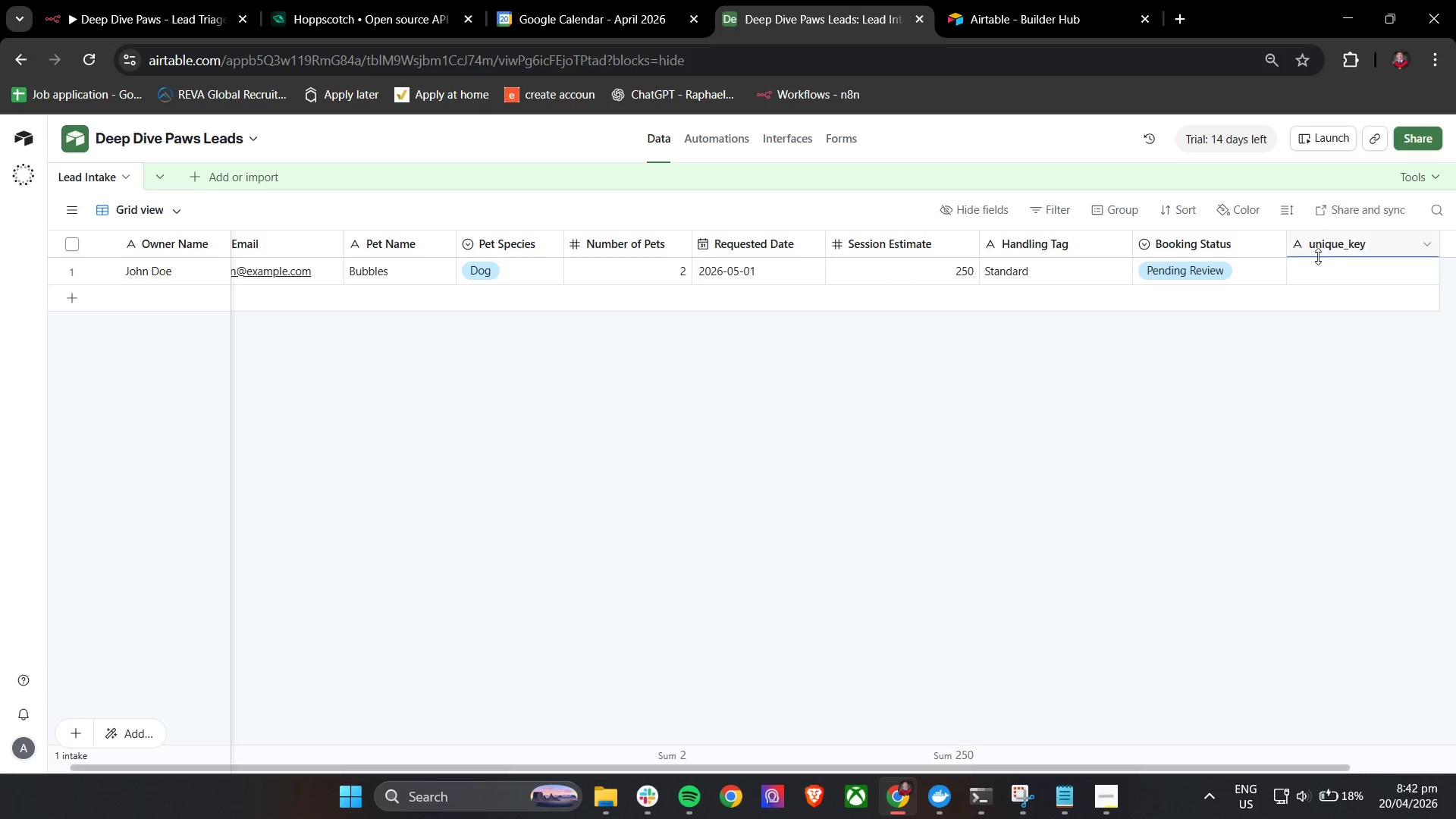 
hold_key(key=ShiftLeft, duration=0.45)
 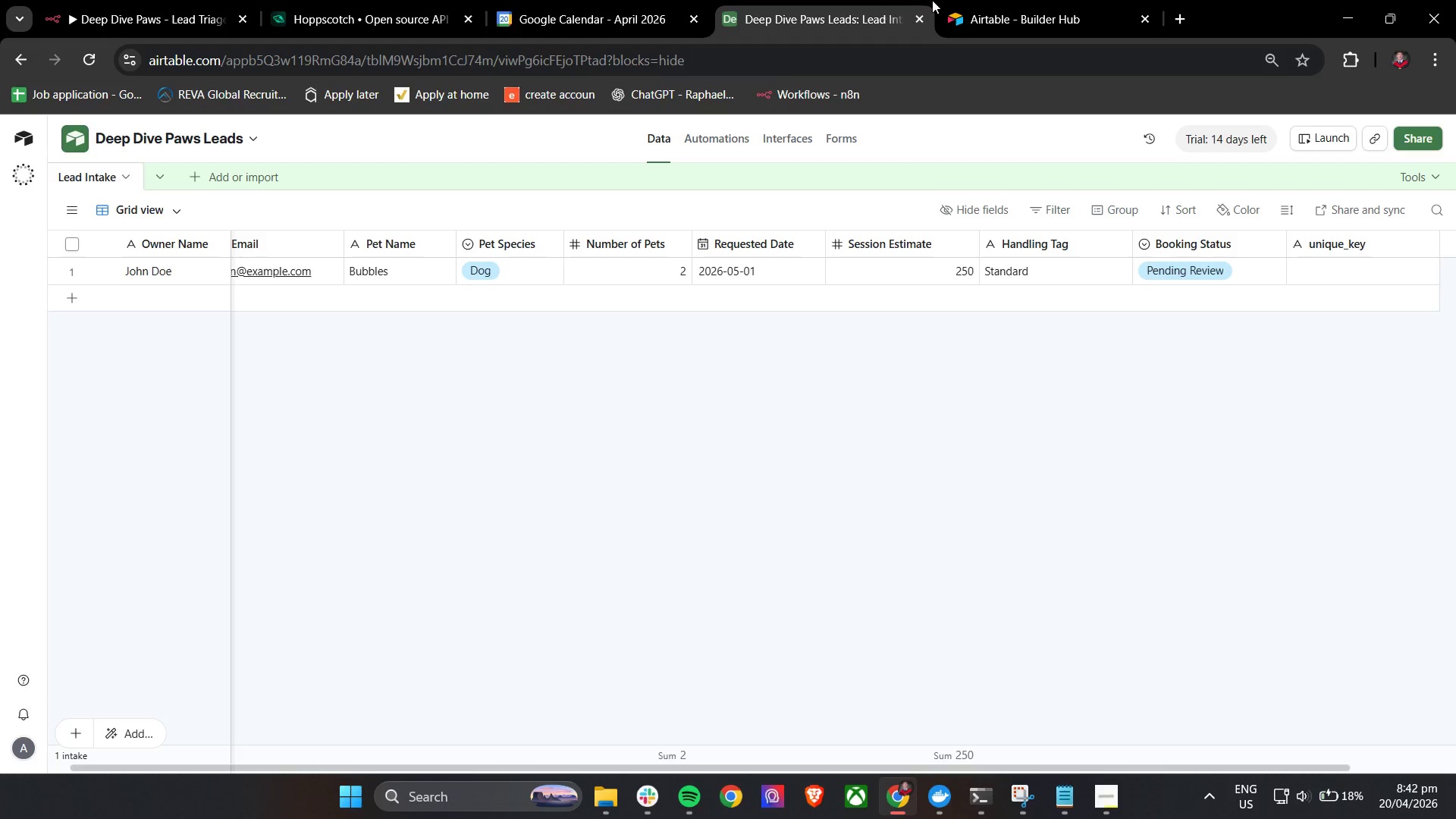 
left_click([959, 0])
 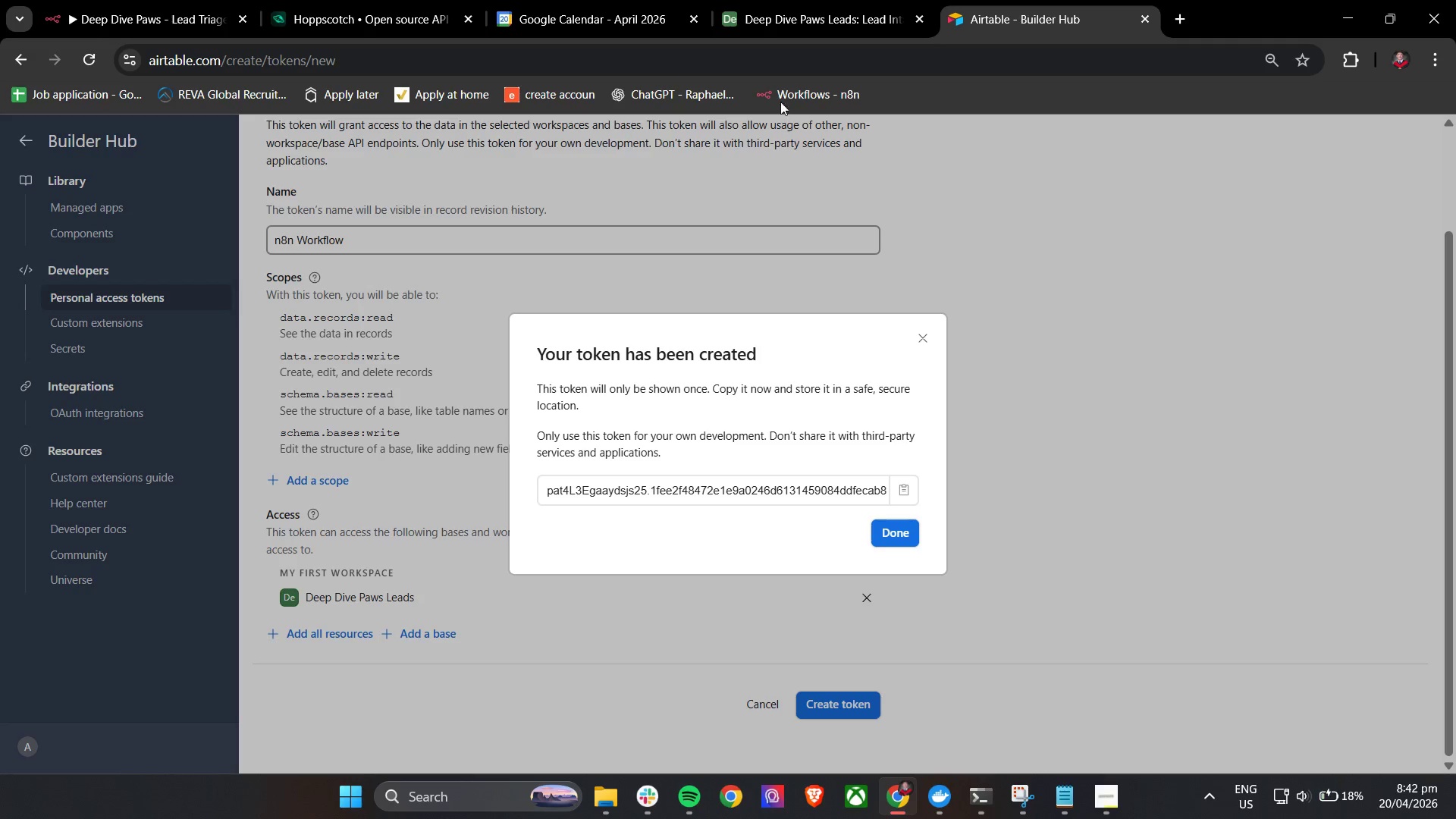 
left_click([788, 0])
 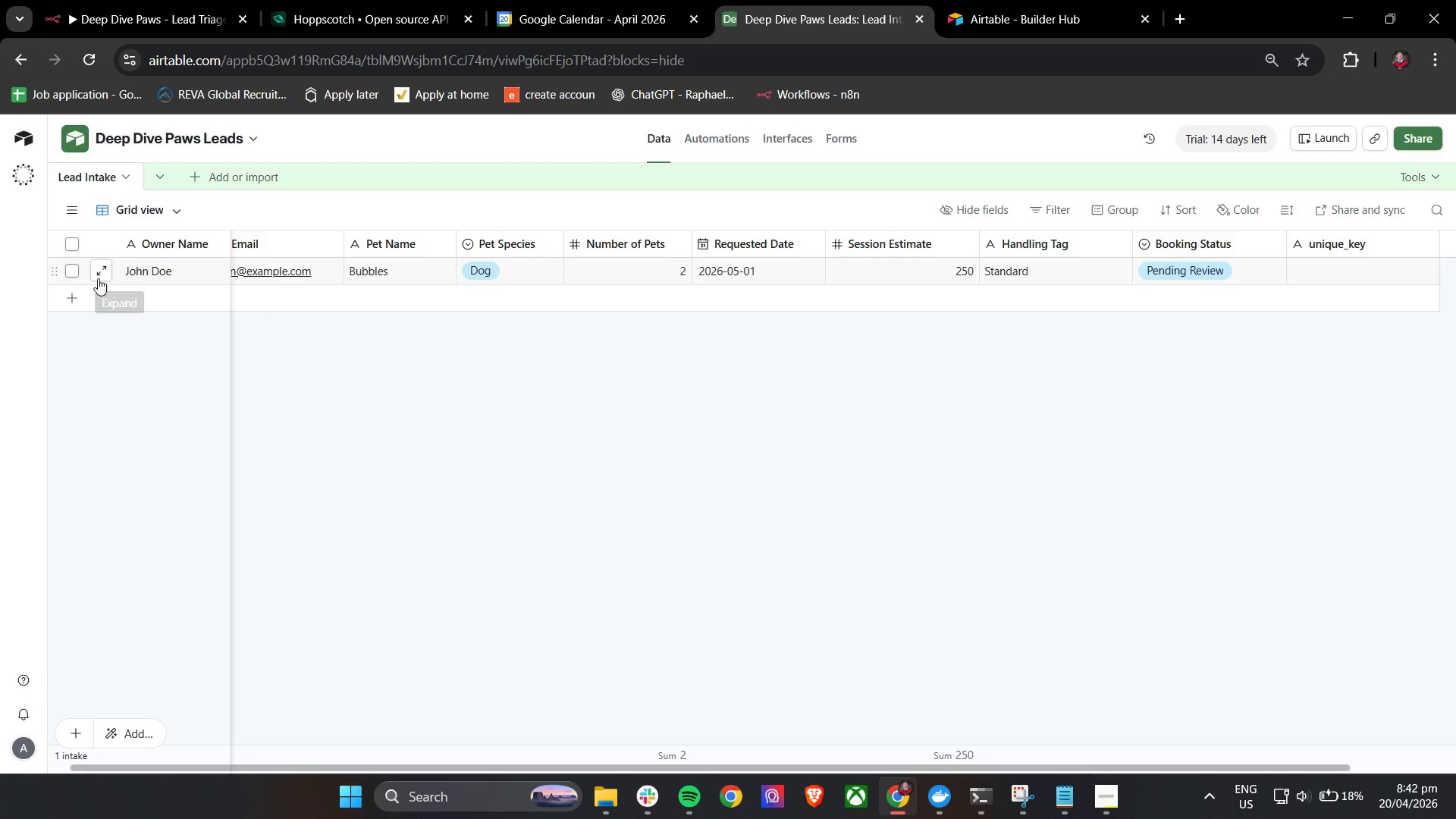 
left_click([107, 271])
 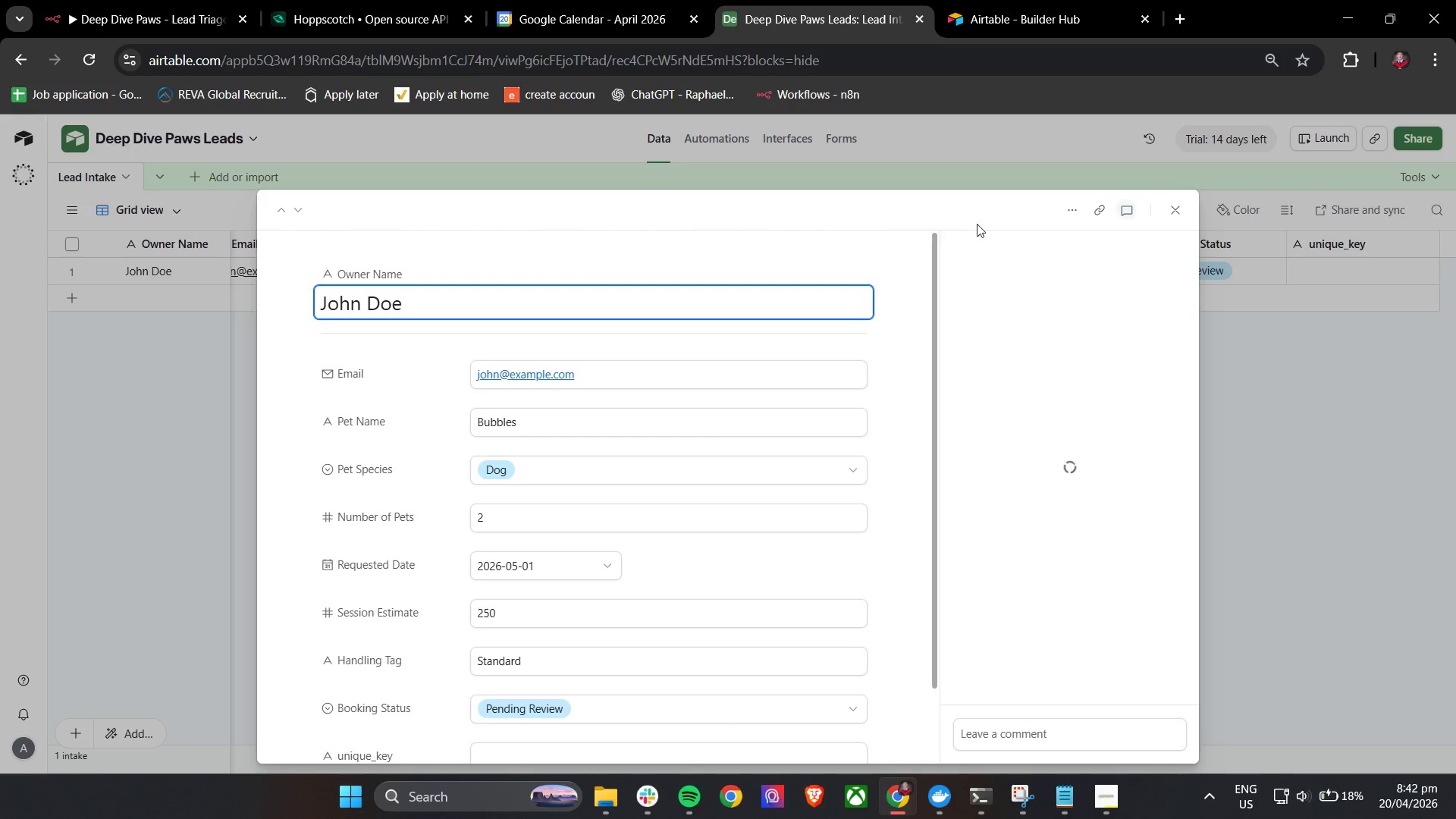 
left_click([1072, 215])
 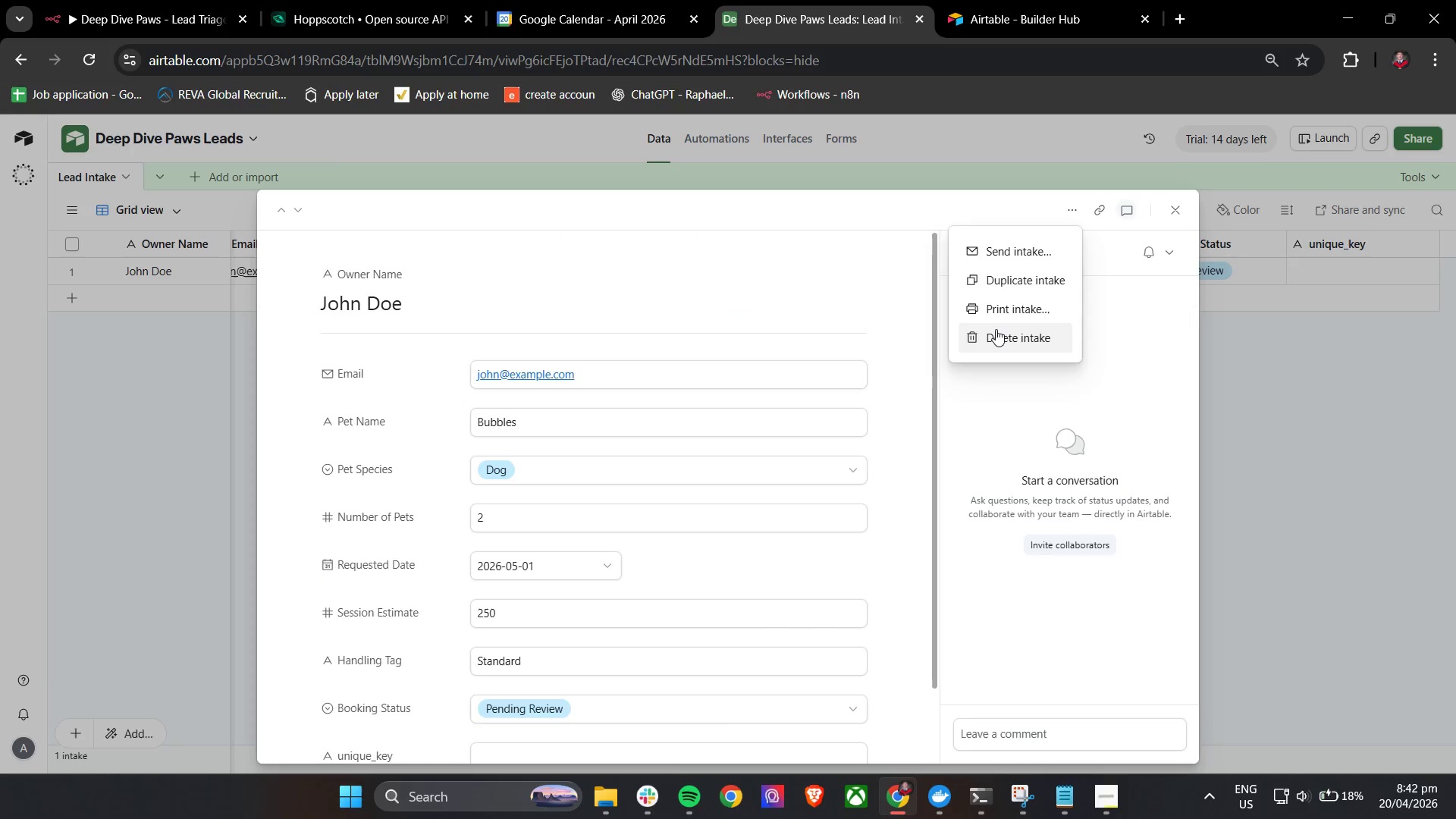 
left_click([995, 331])
 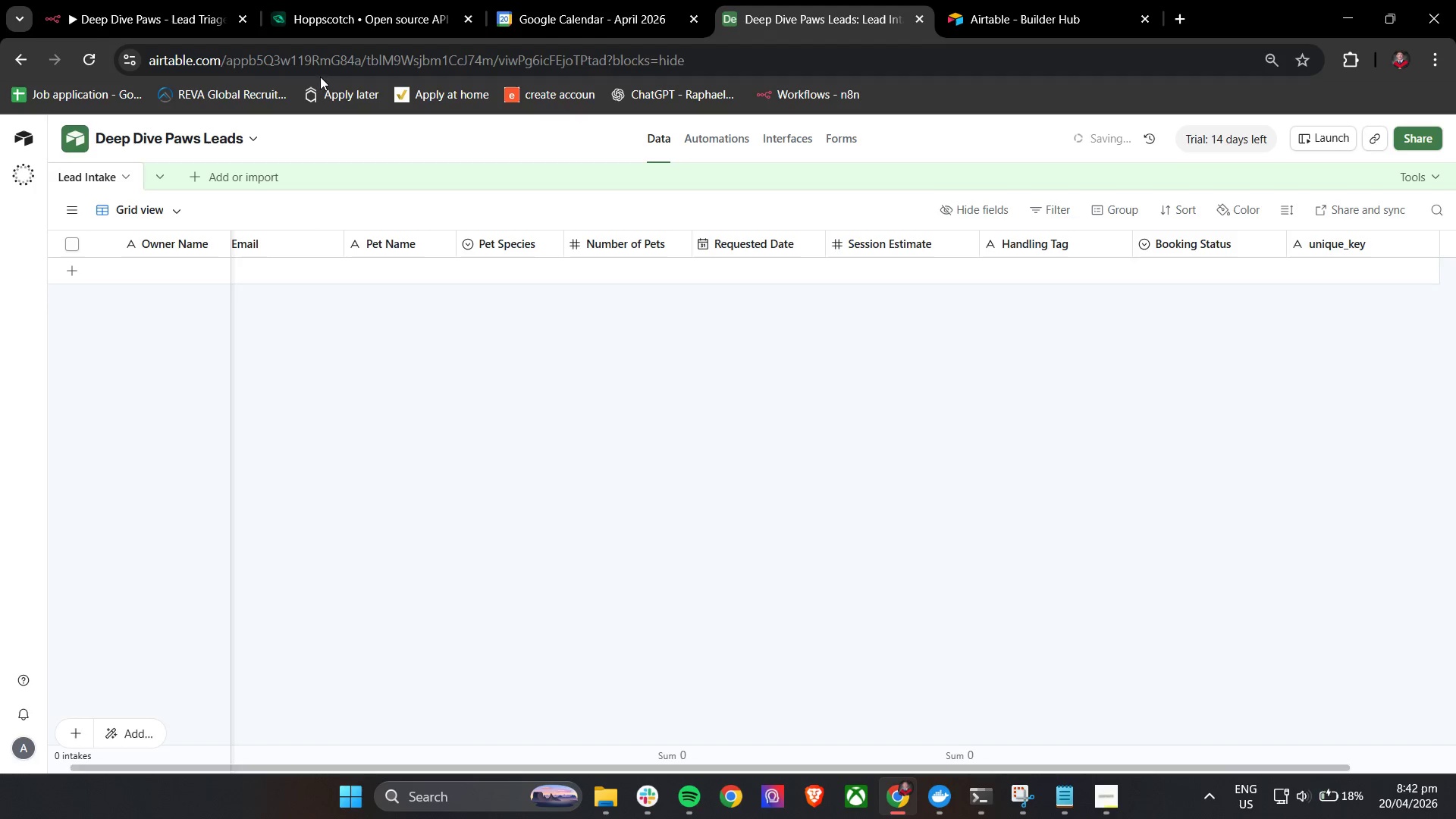 
left_click([156, 0])
 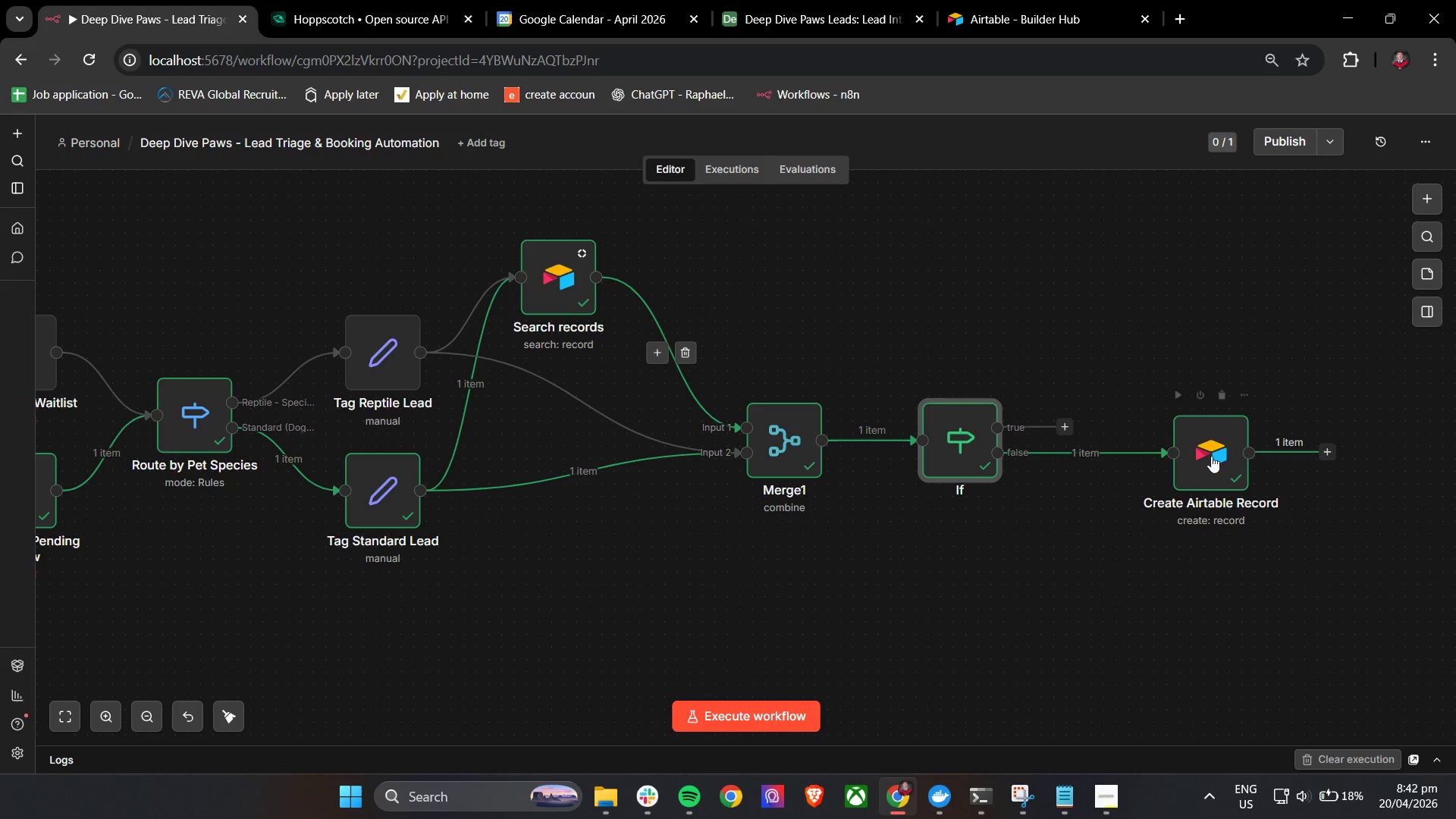 
double_click([1211, 454])
 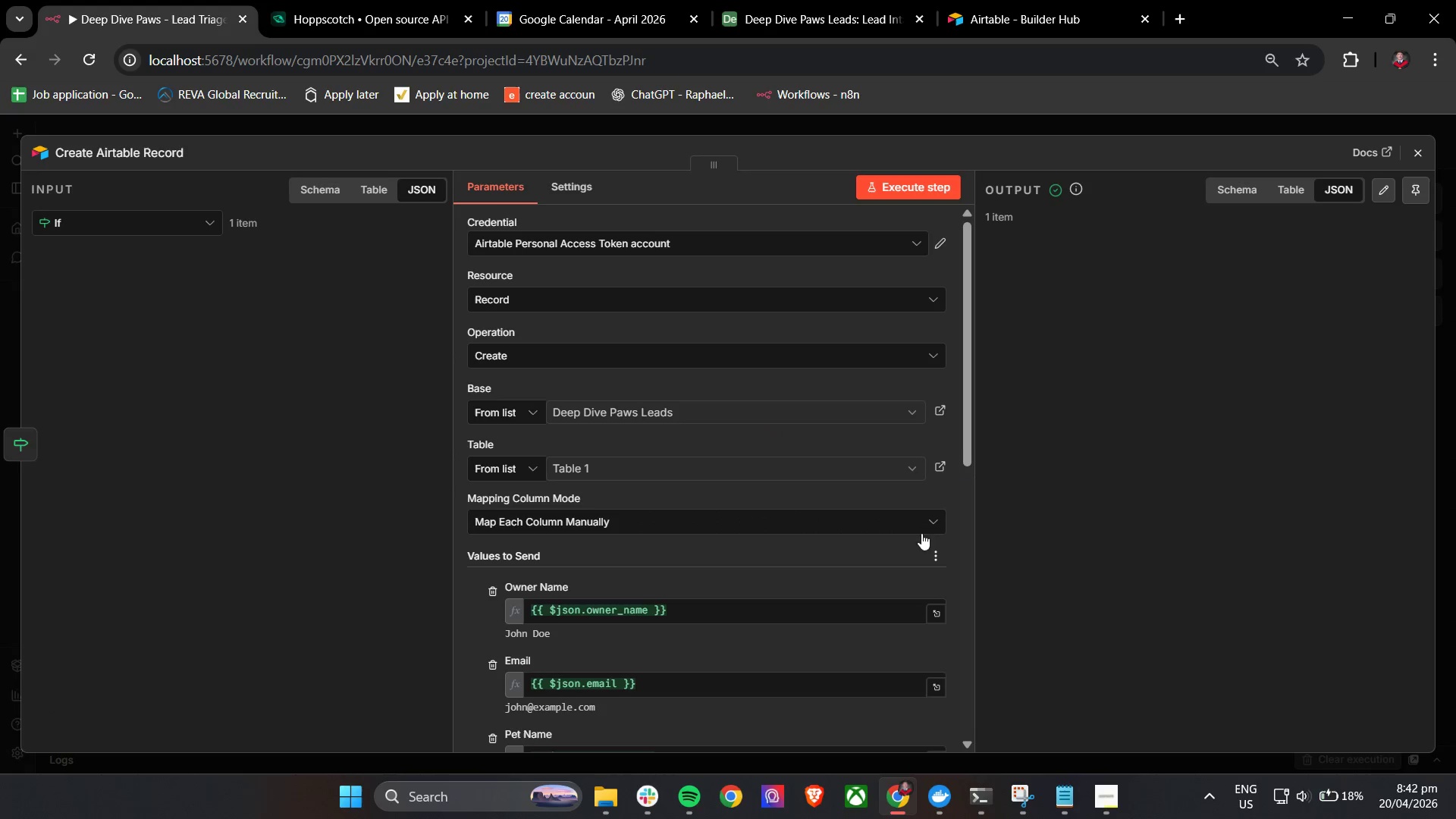 
left_click([568, 595])
 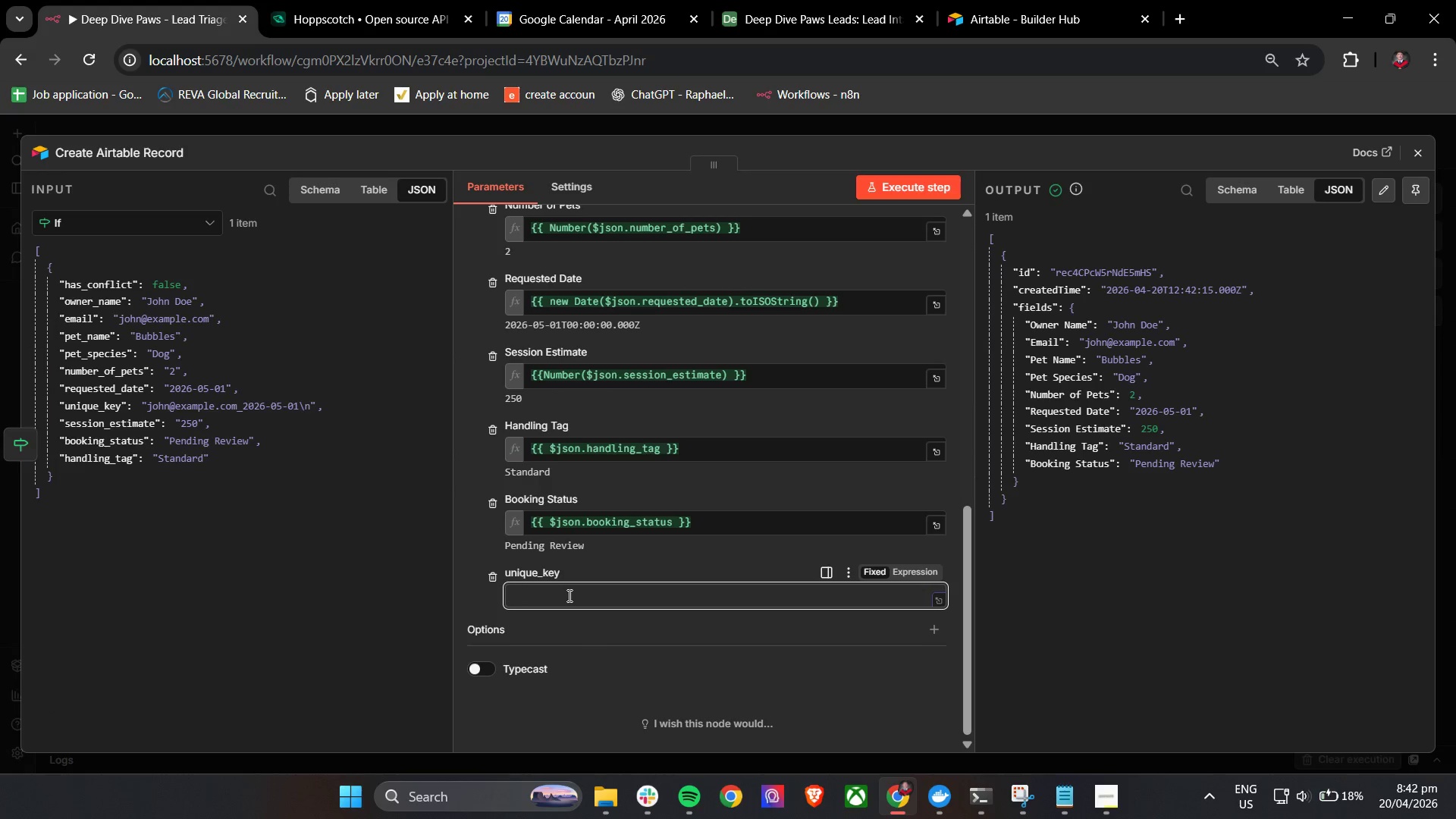 
scroll: coordinate [782, 540], scroll_direction: down, amount: 11.0
 